 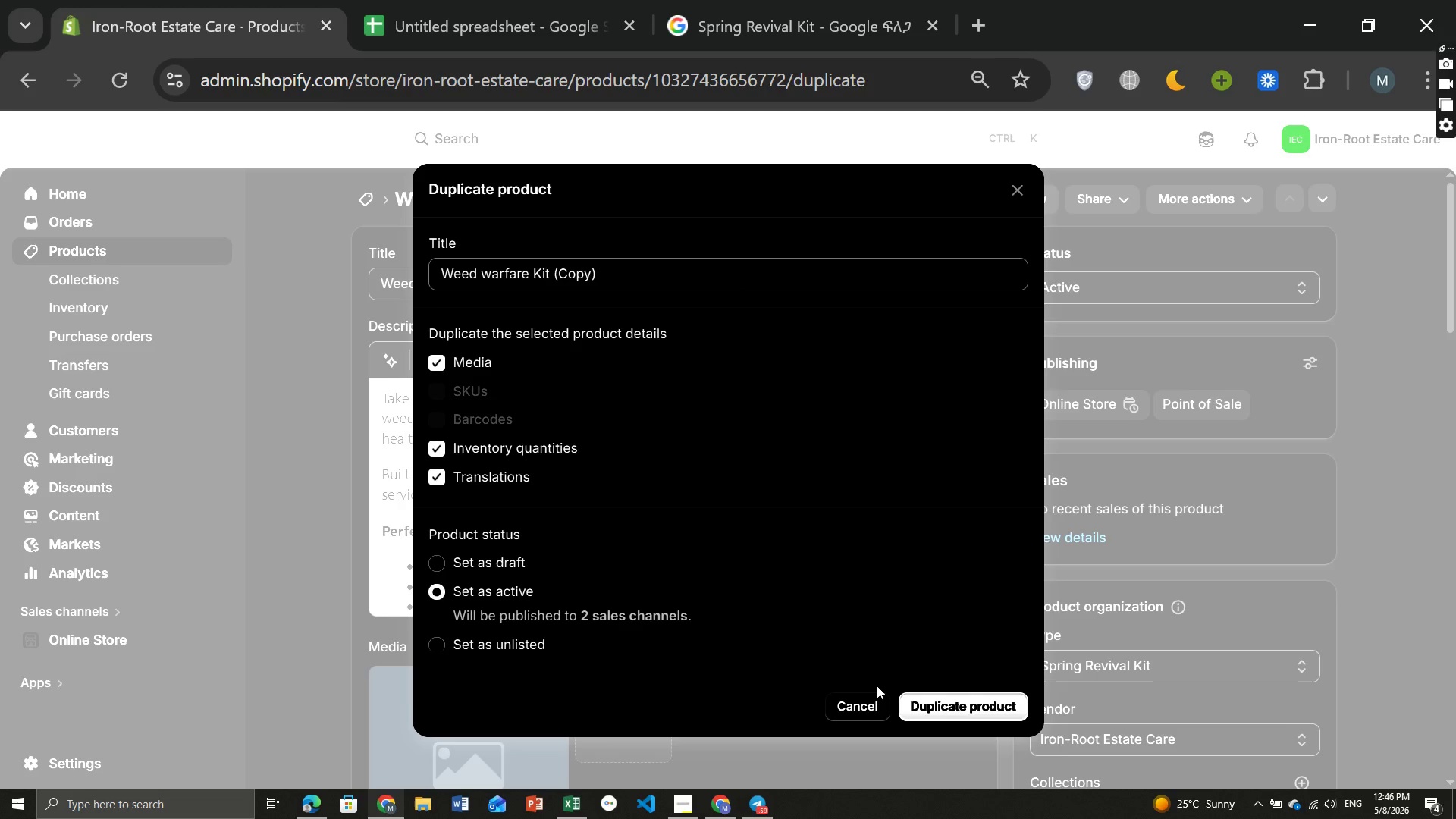 
left_click([932, 704])
 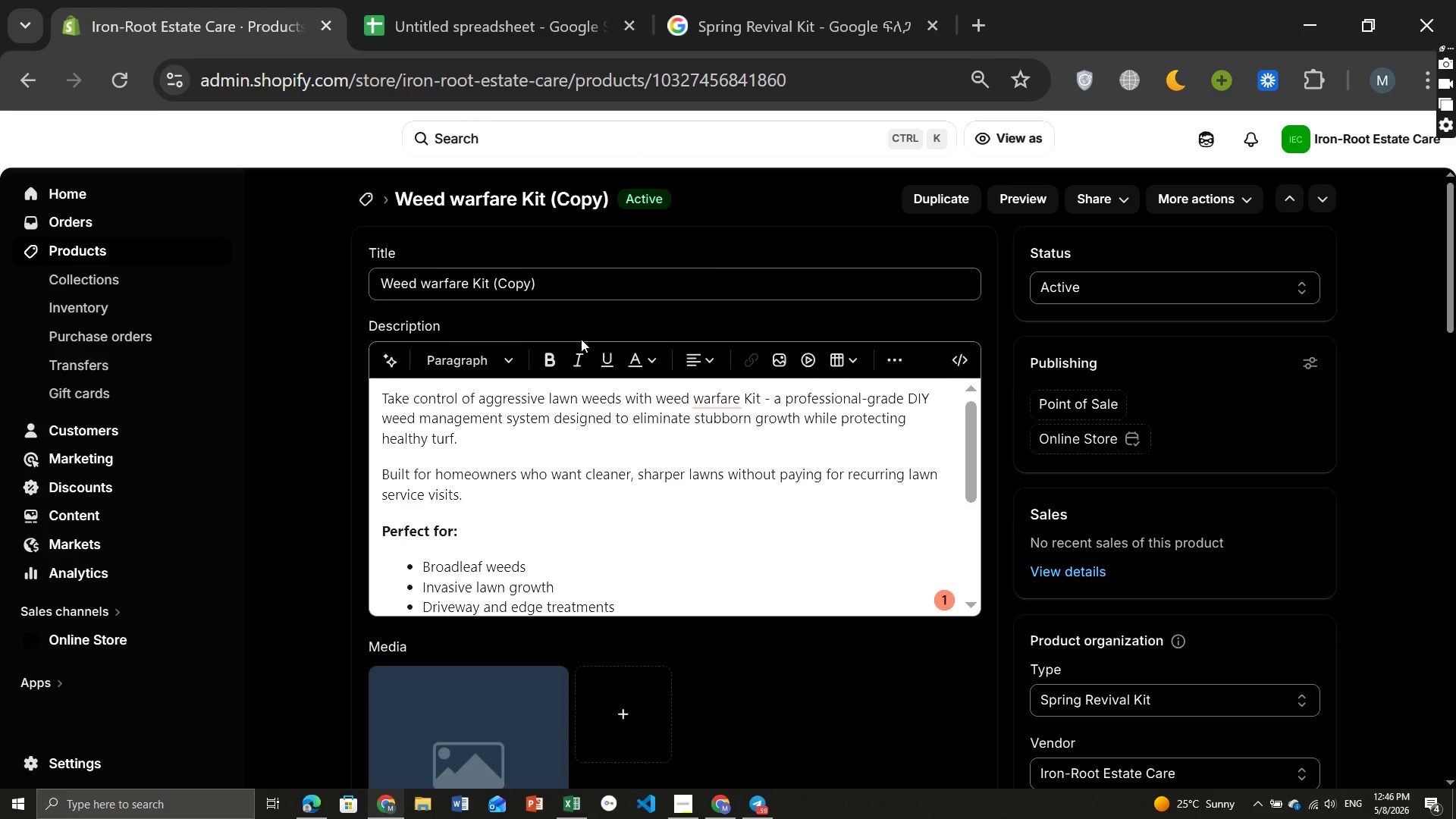 
wait(23.58)
 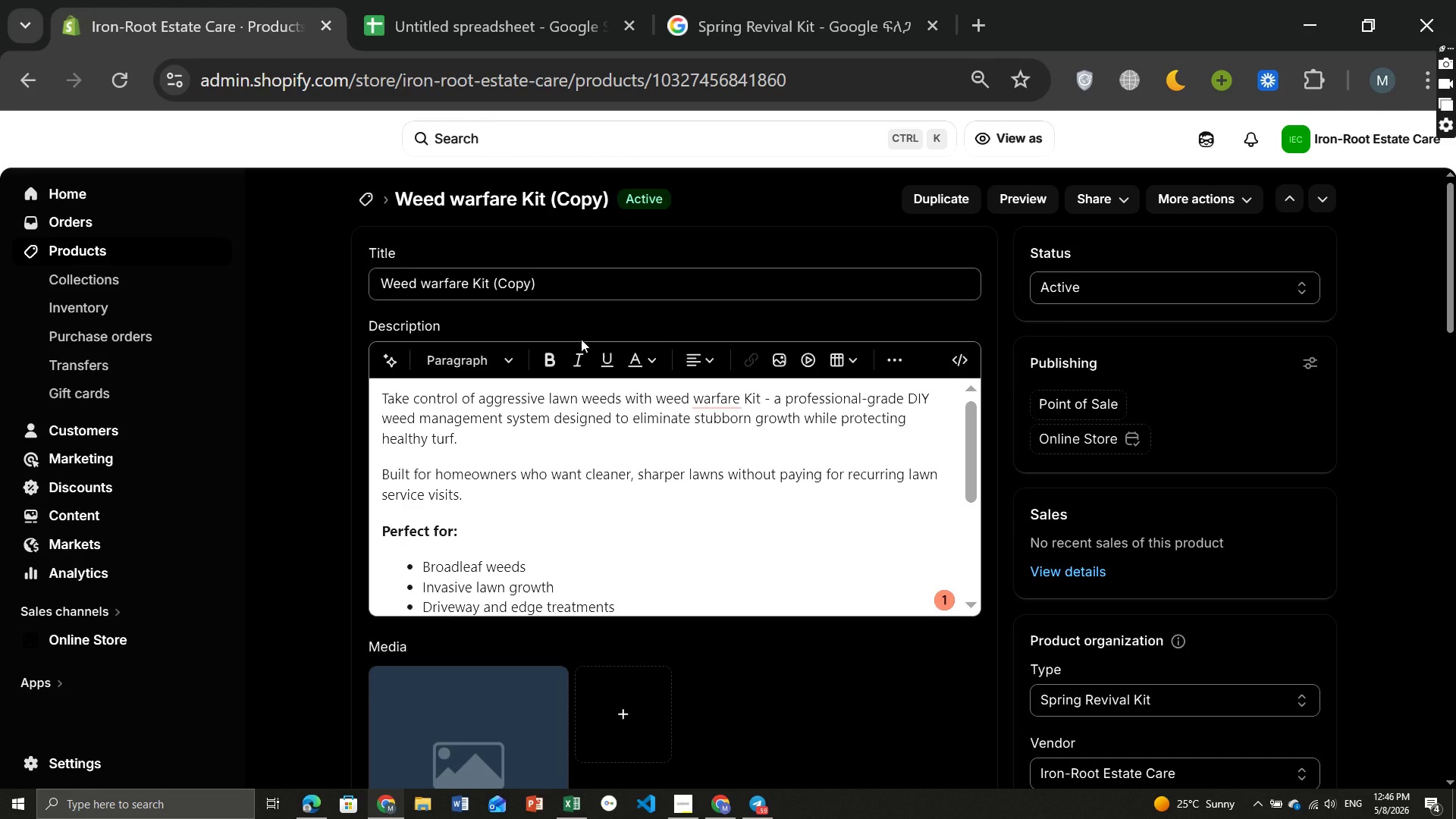 
left_click([556, 287])
 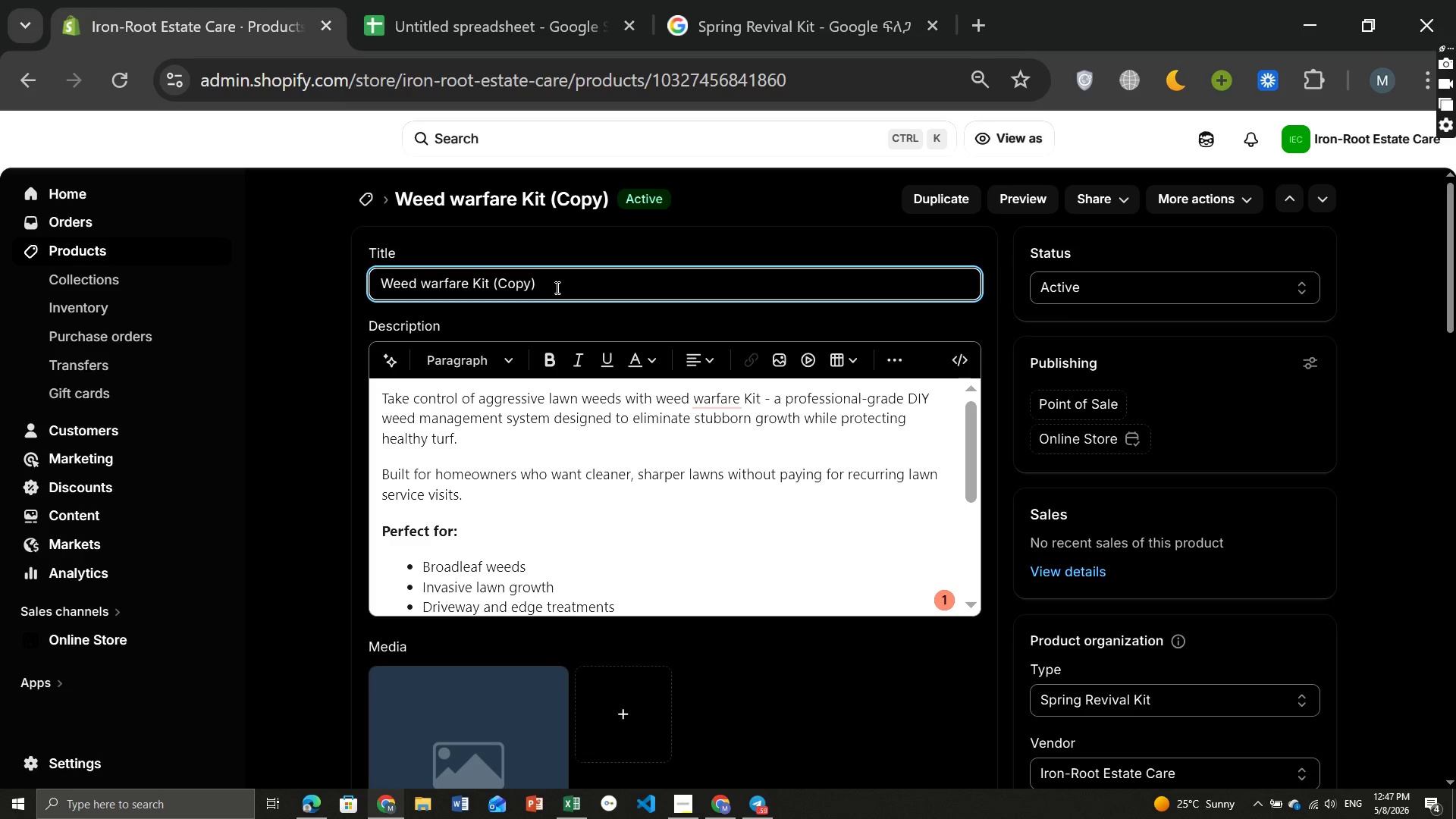 
key(Control+ControlLeft)
 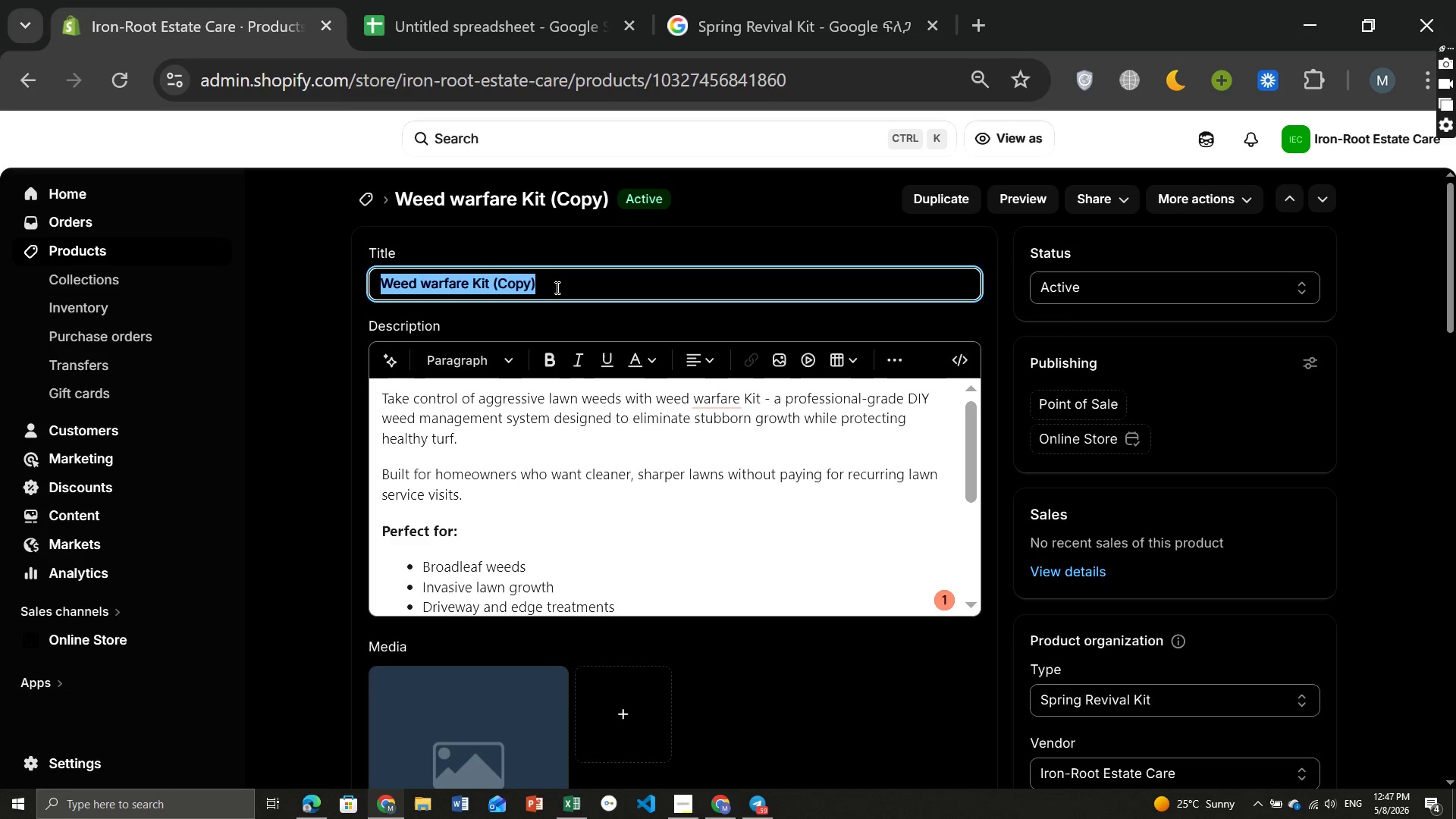 
key(Control+A)
 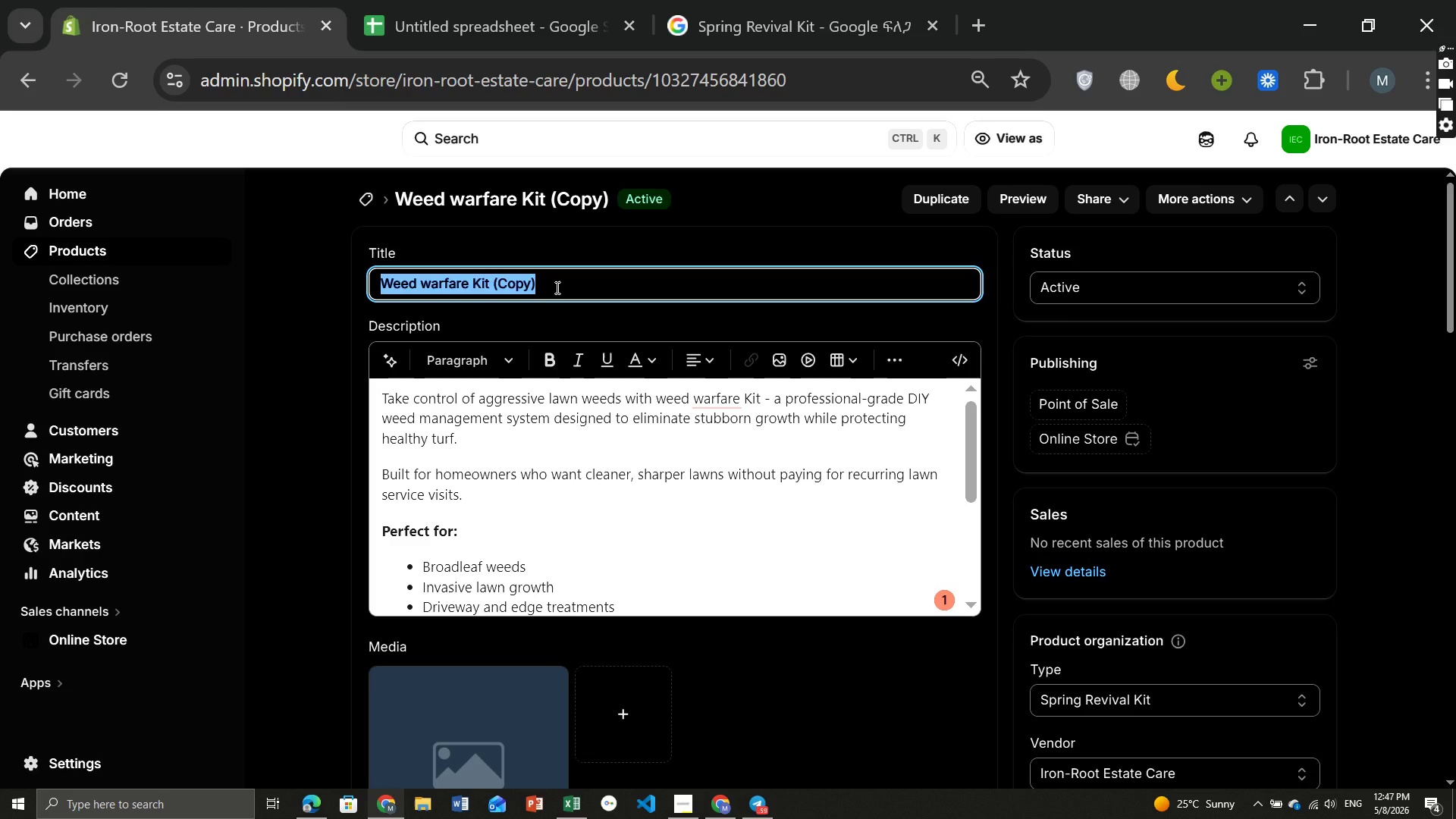 
key(Backspace)
type(Ummer)
 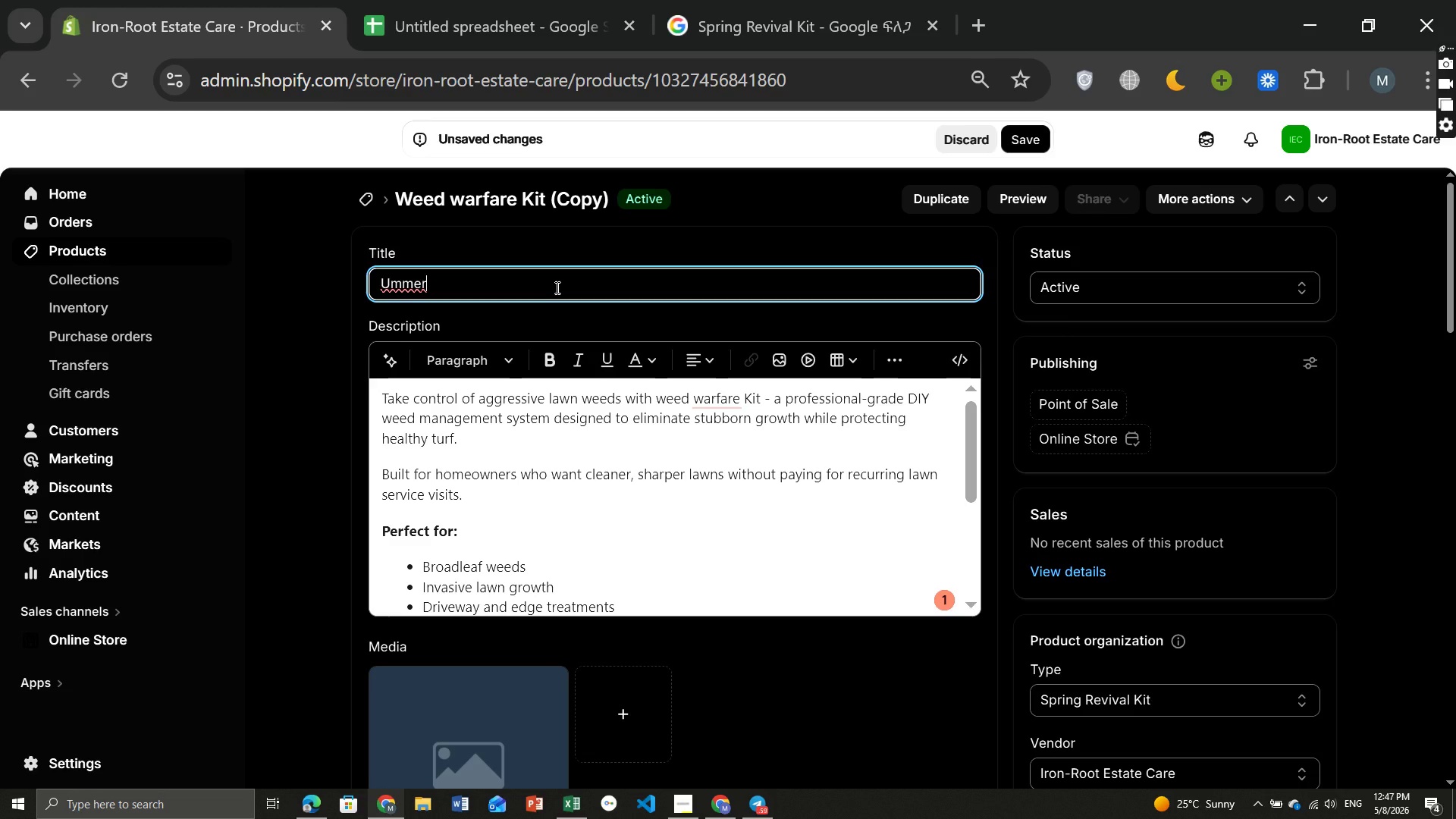 
hold_key(key=Backspace, duration=1.06)
 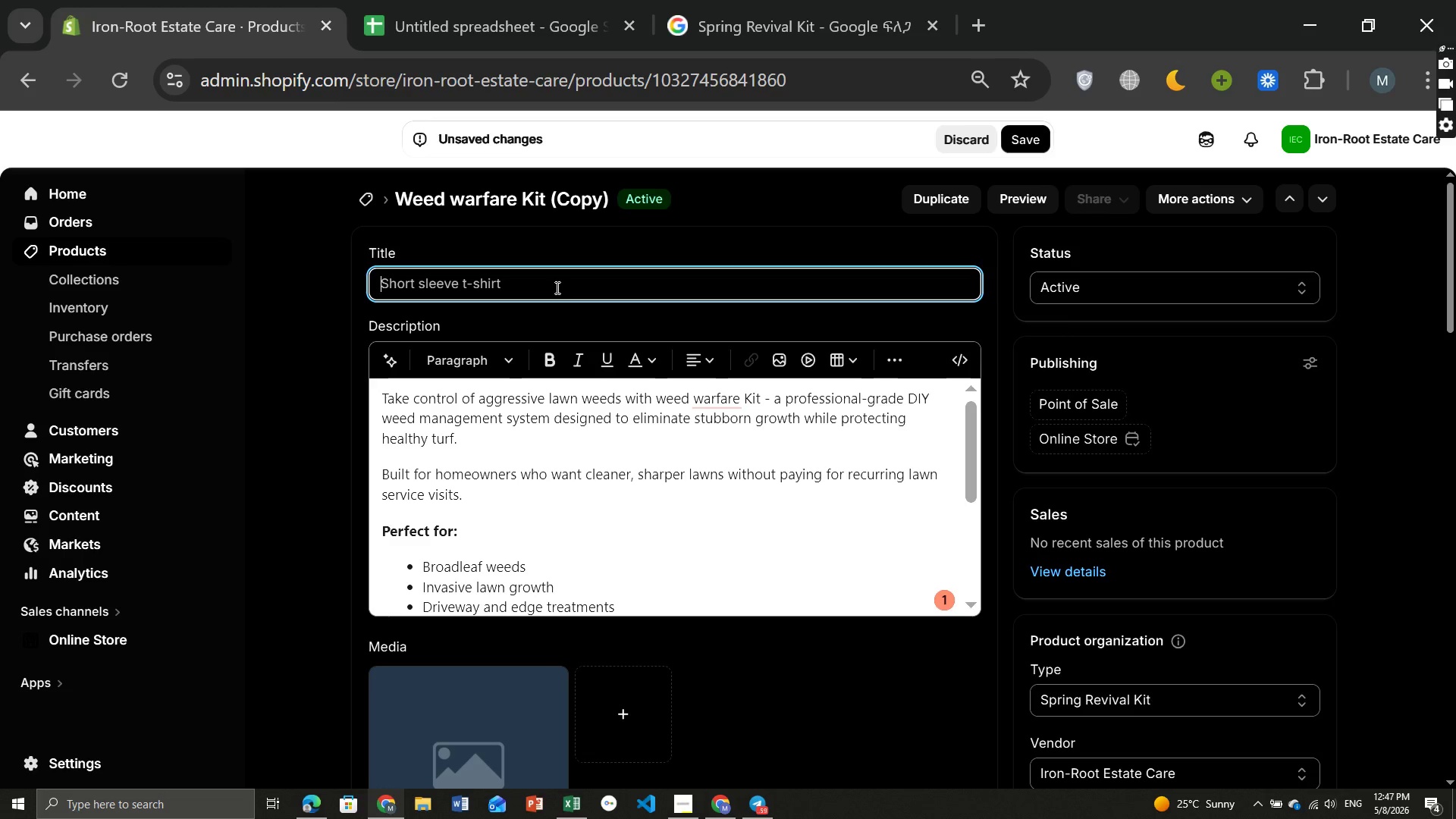 
type(D)
key(Backspace)
type(Summer Scorcher Protection Kit)
 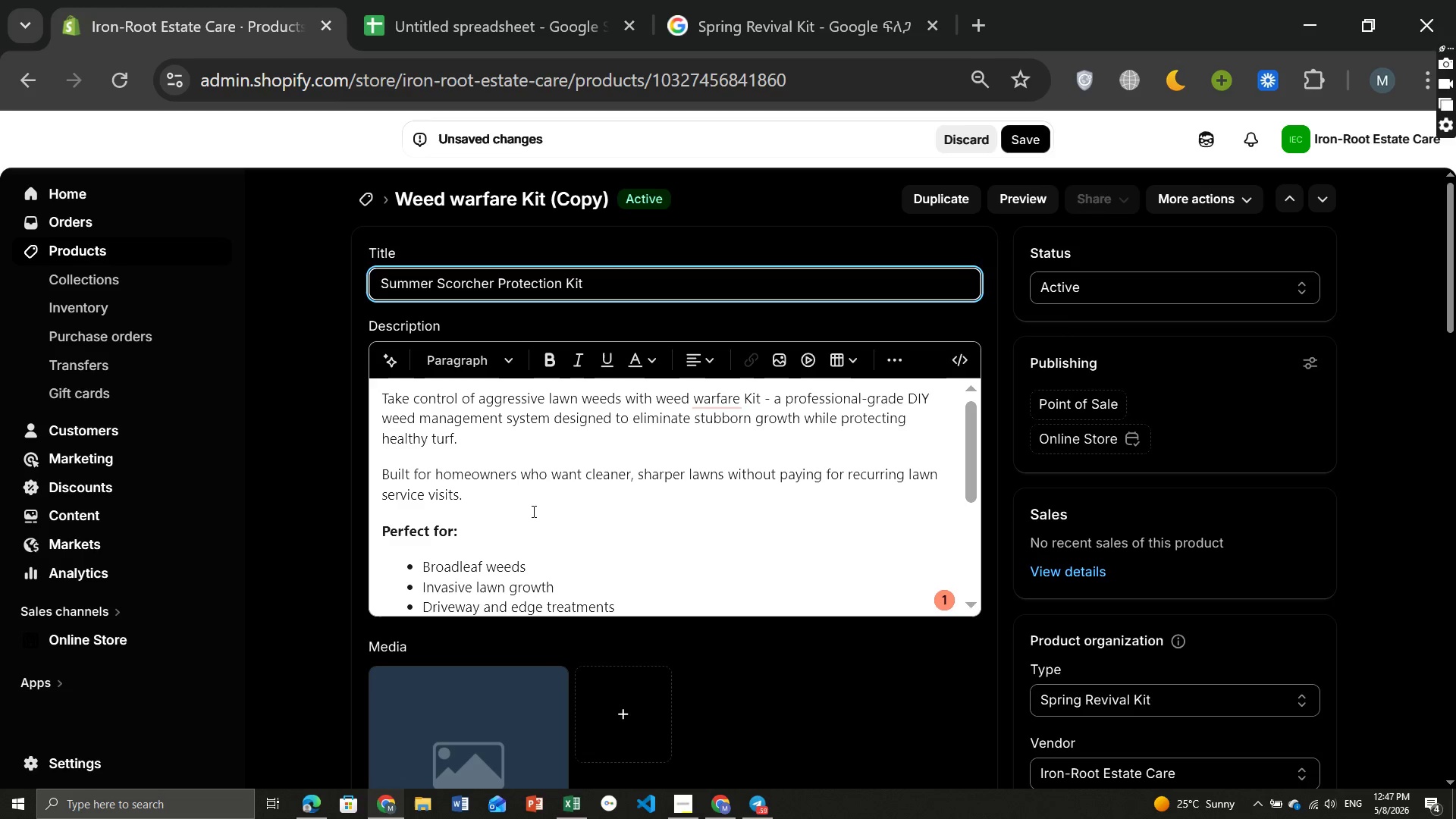 
left_click([478, 494])
 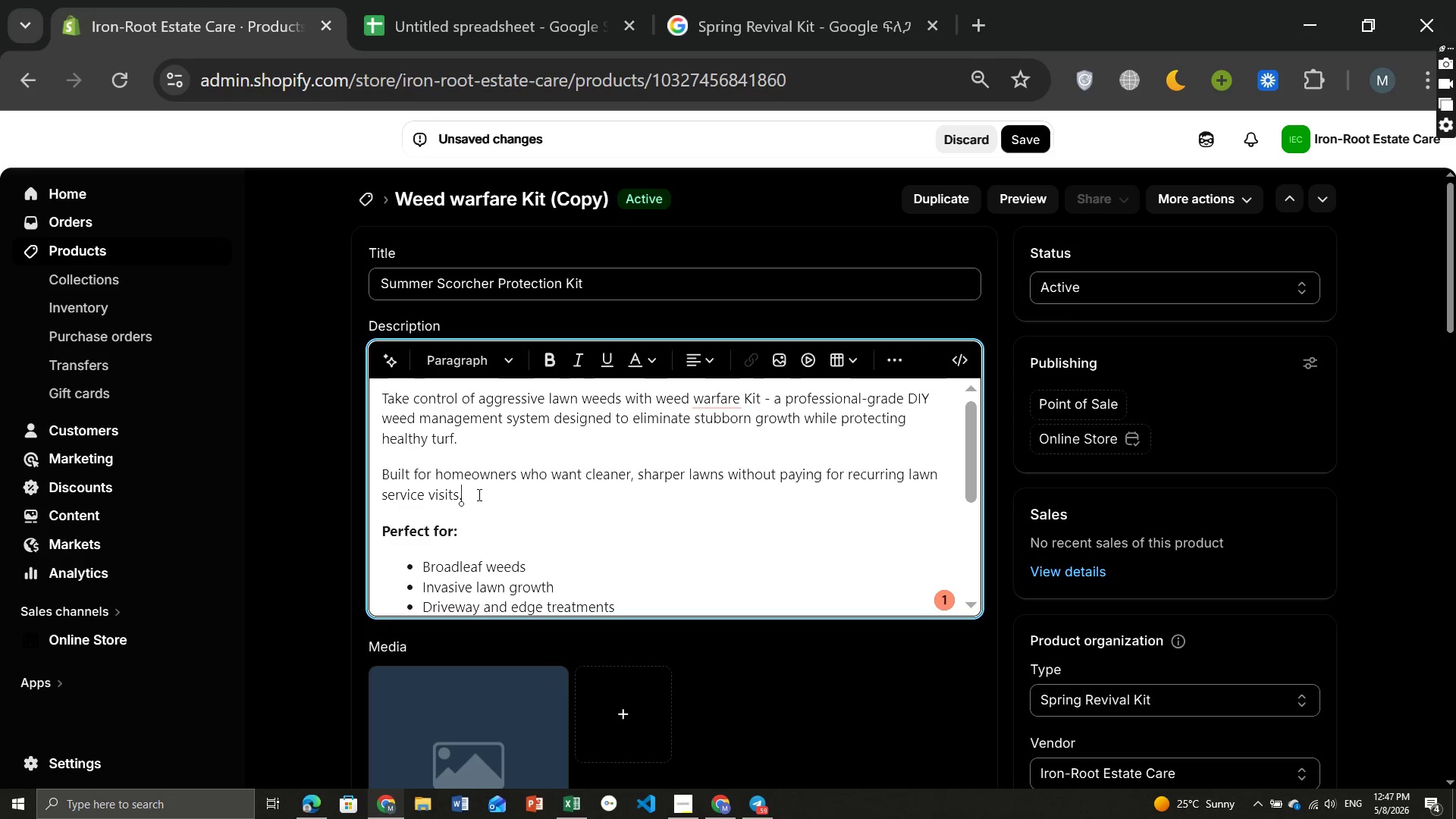 
left_click_drag(start_coordinate=[478, 494], to_coordinate=[360, 393])
 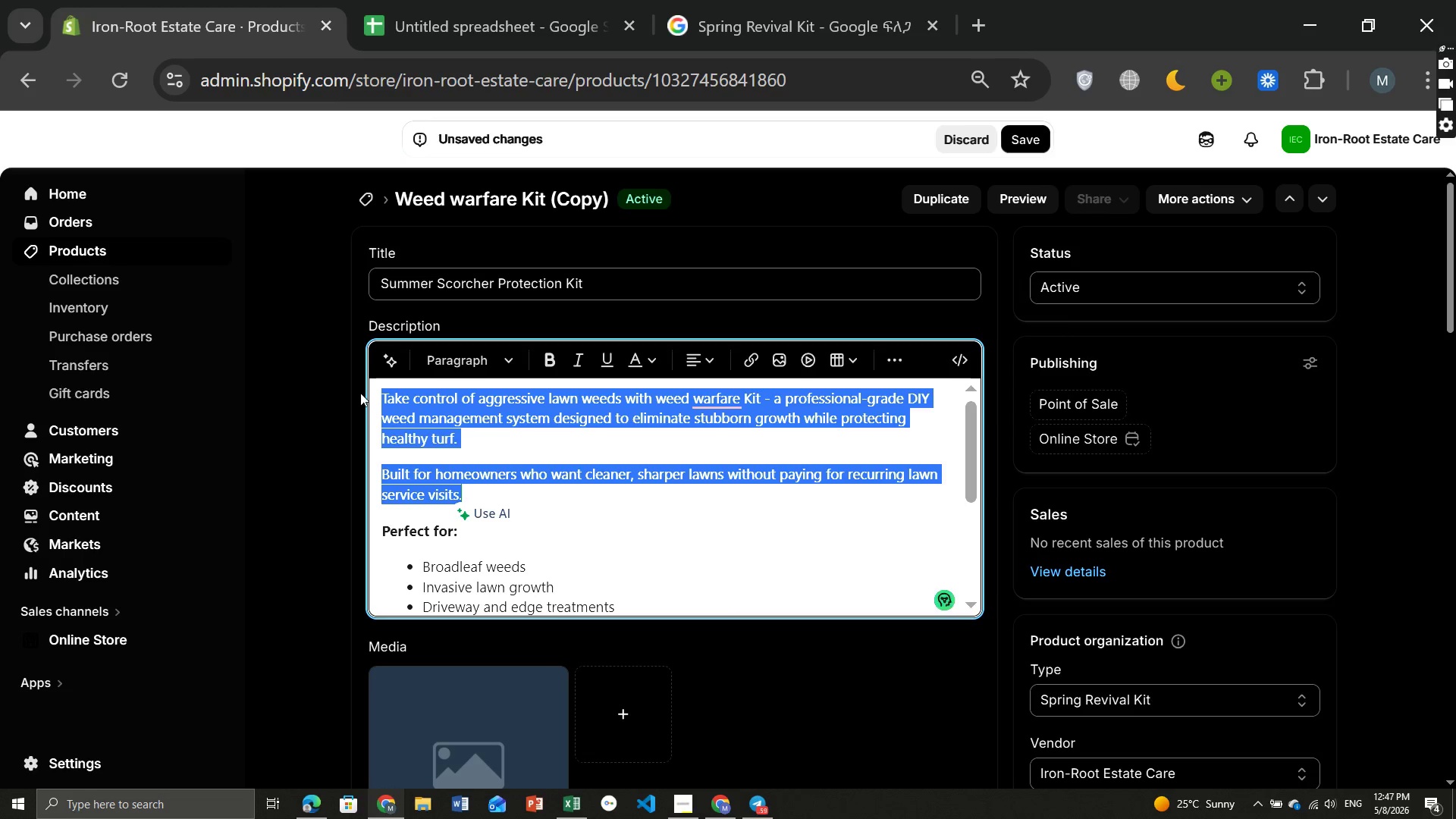 
key(Backspace)
 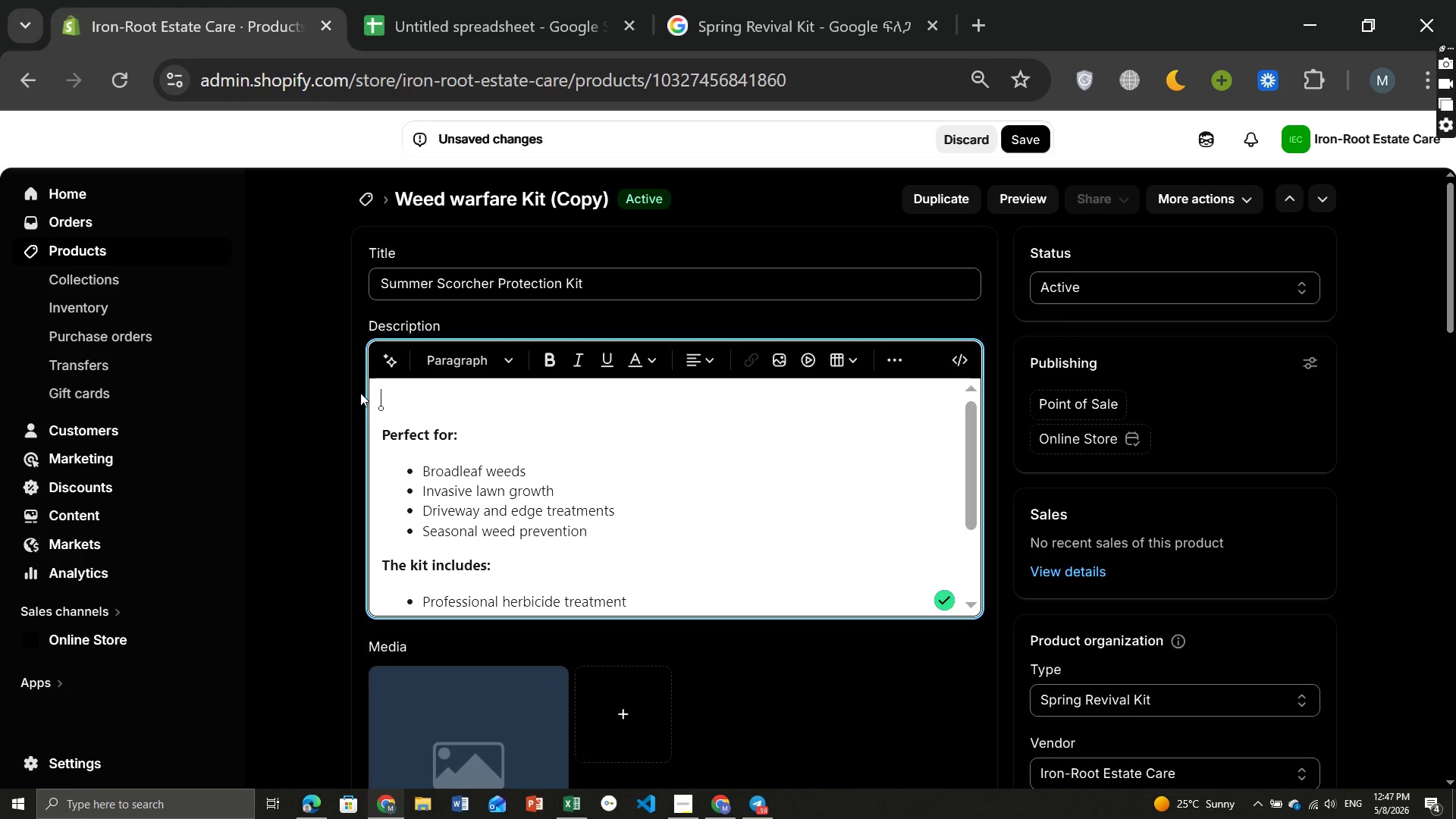 
type(Protect your lawn from extreme summer heat with the Summer)
 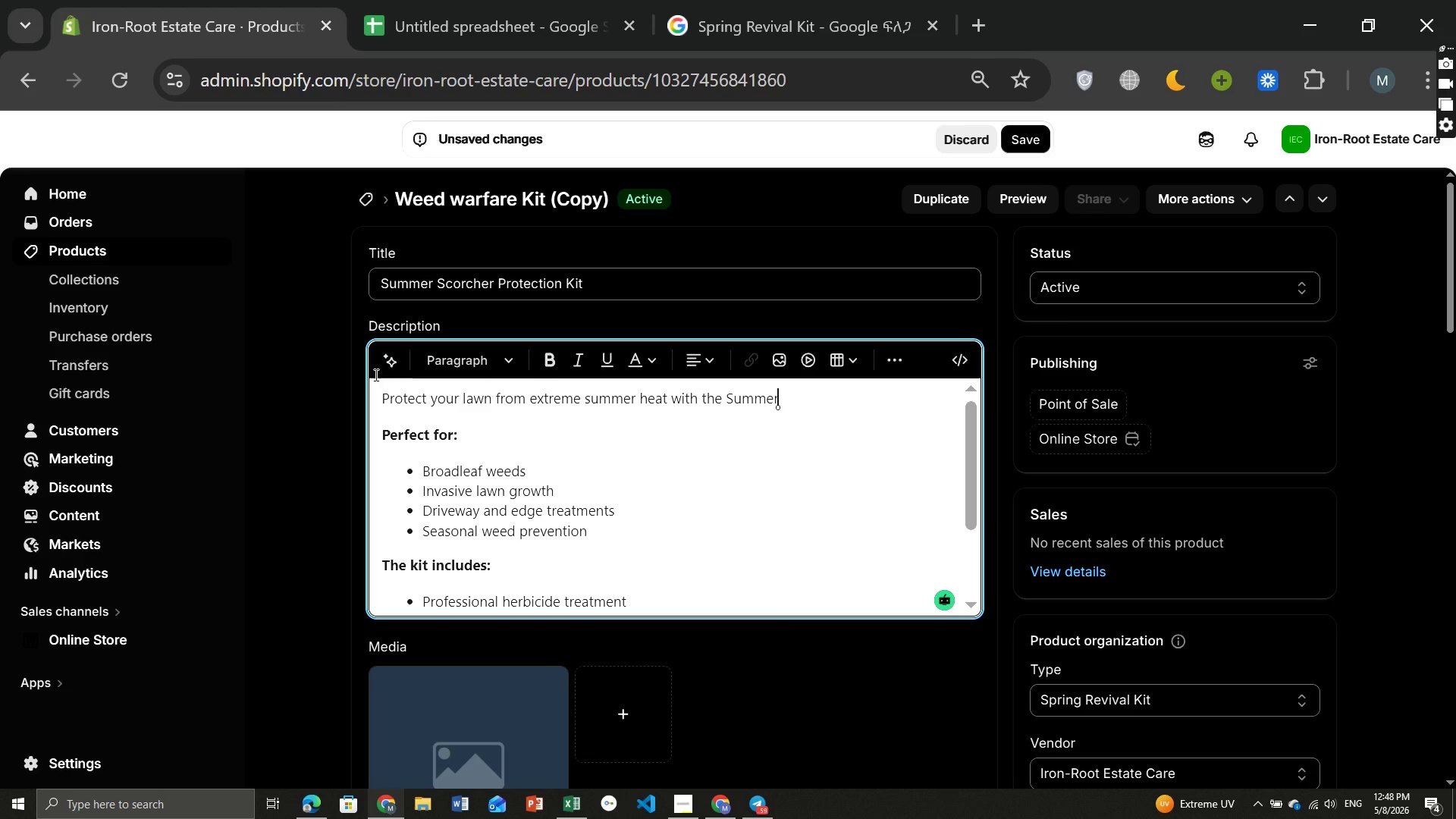 
left_click([526, 297])
 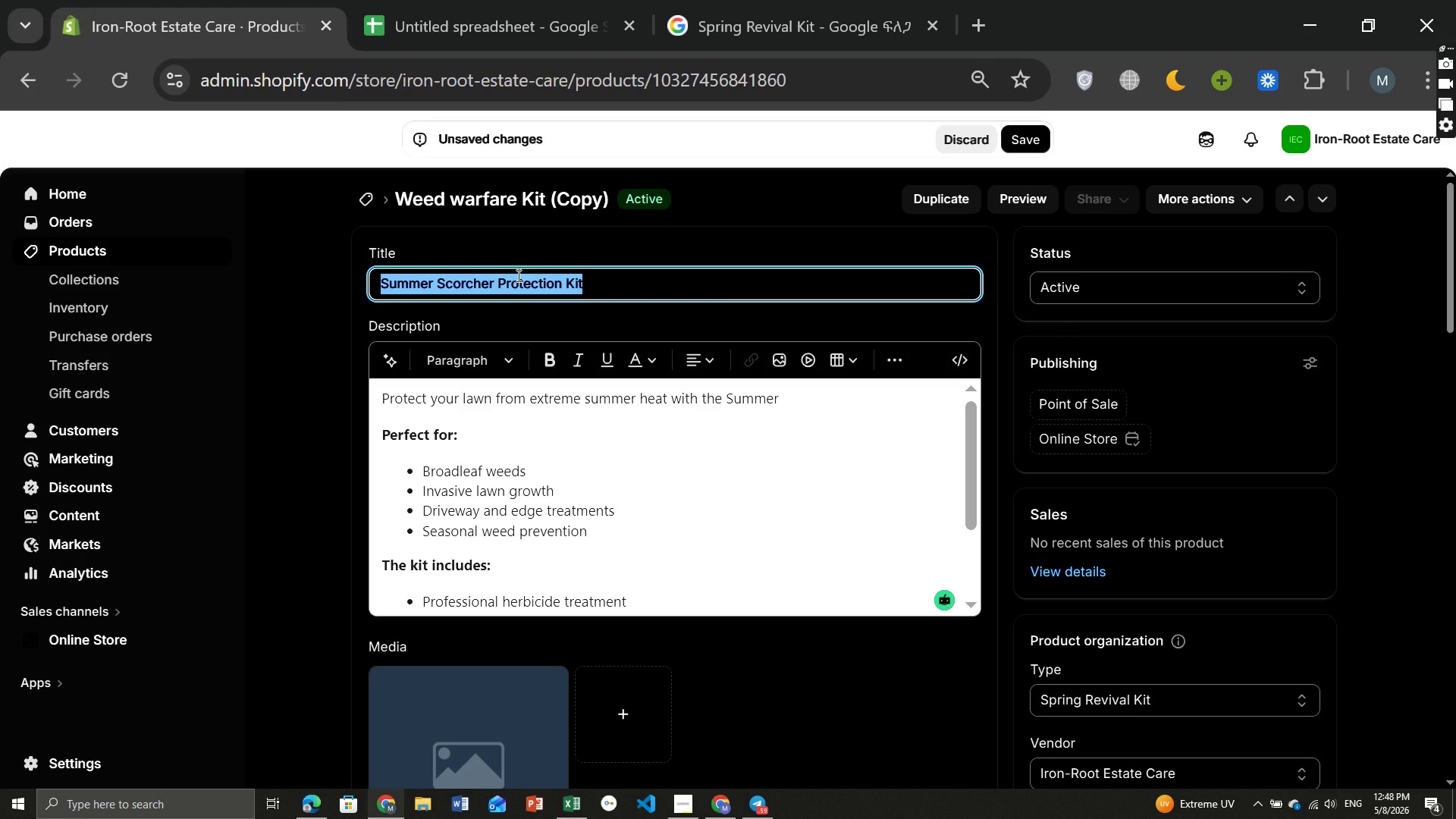 
key(Control+ControlLeft)
 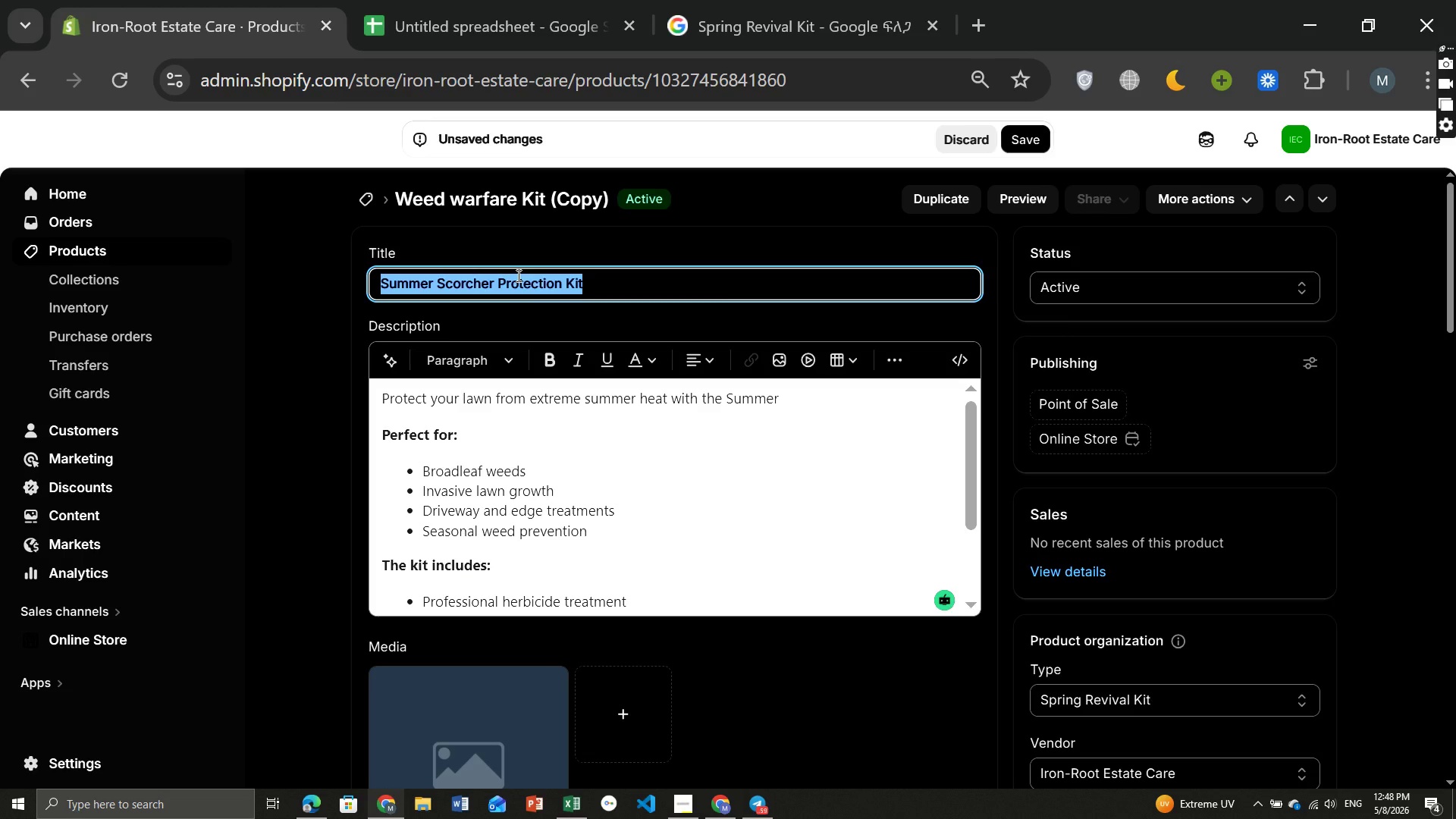 
key(Control+C)
 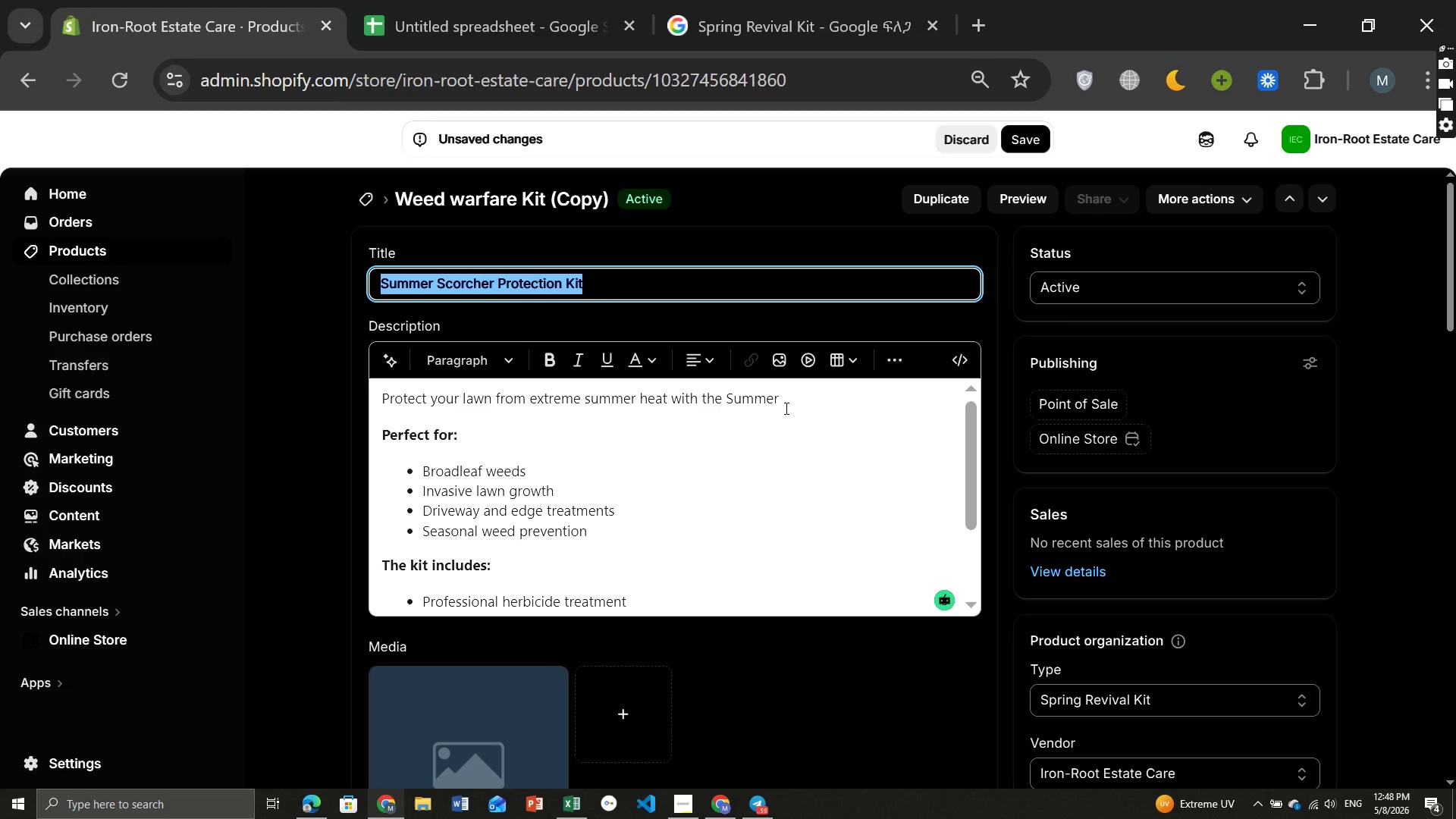 
left_click_drag(start_coordinate=[786, 399], to_coordinate=[764, 395])
 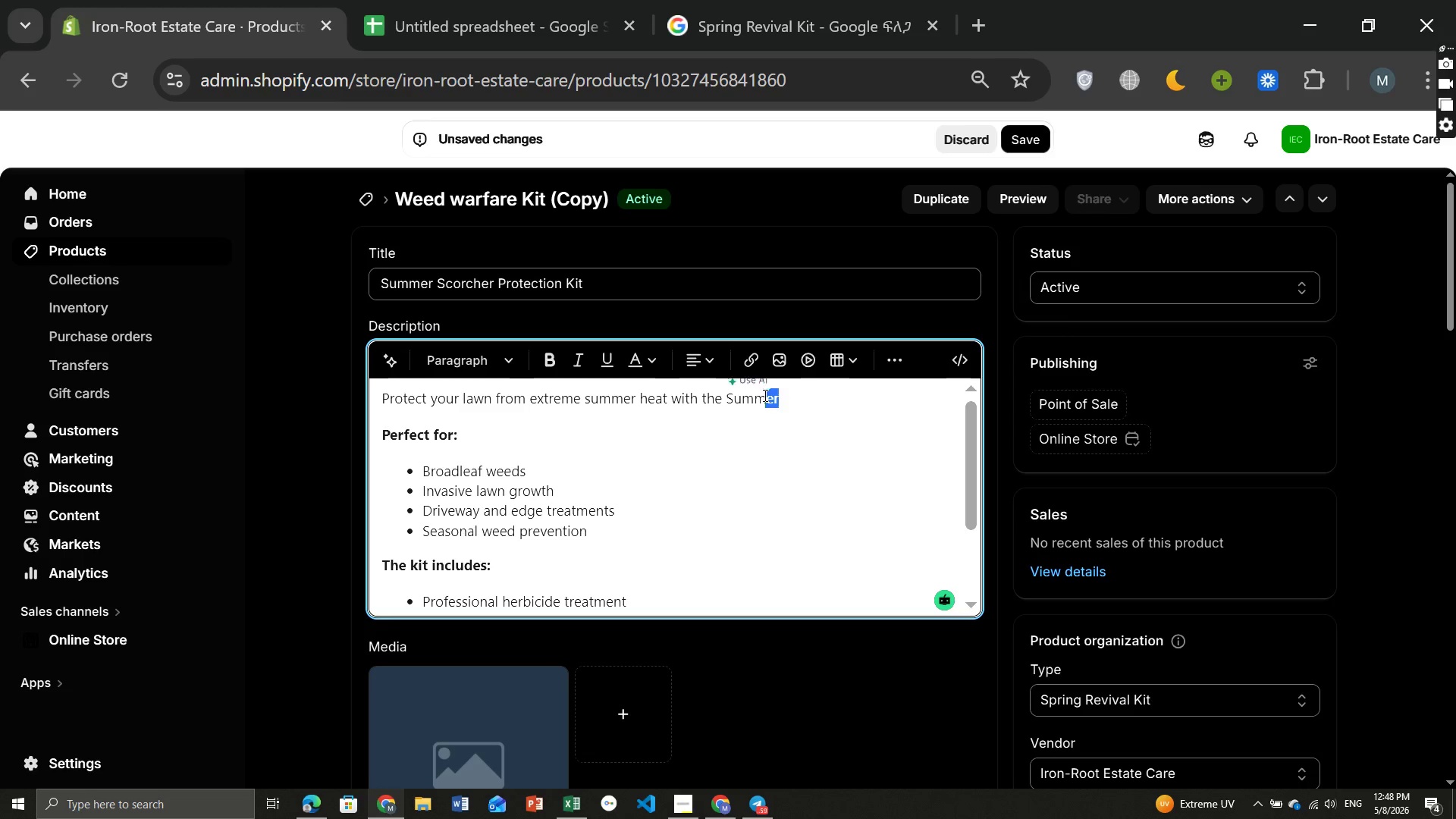 
double_click([764, 395])
 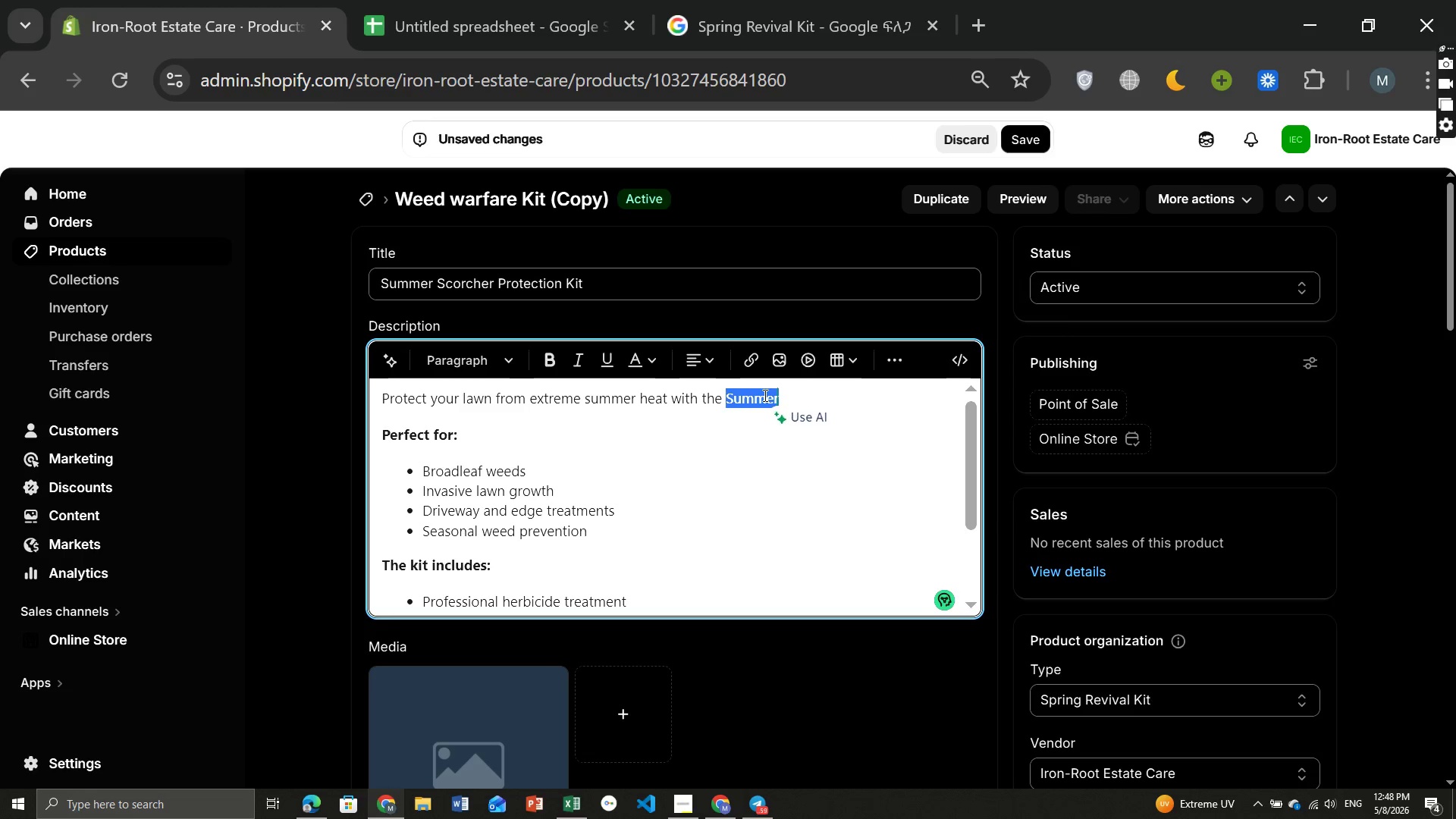 
key(Control+ControlLeft)
 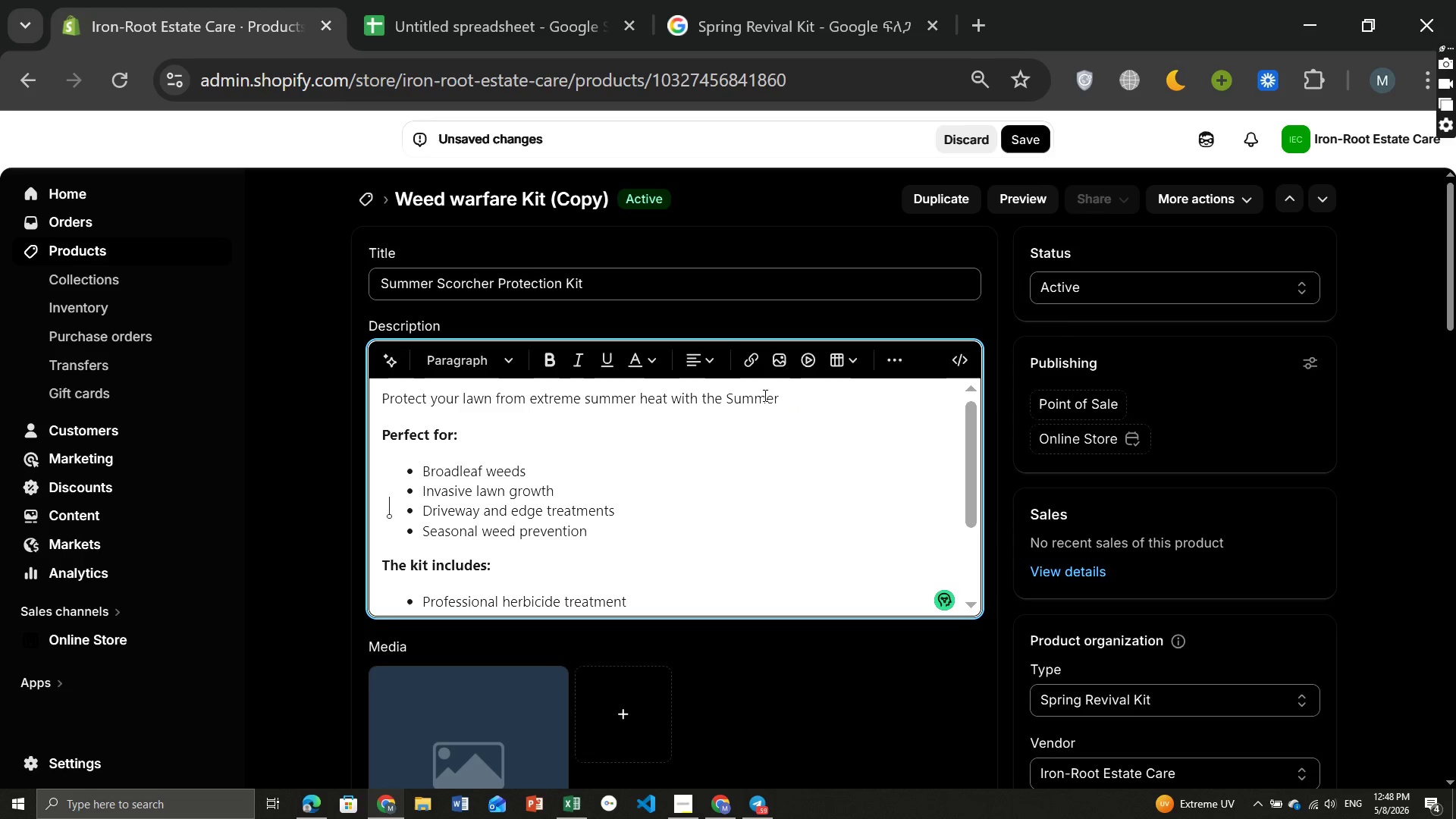 
key(Control+V)
 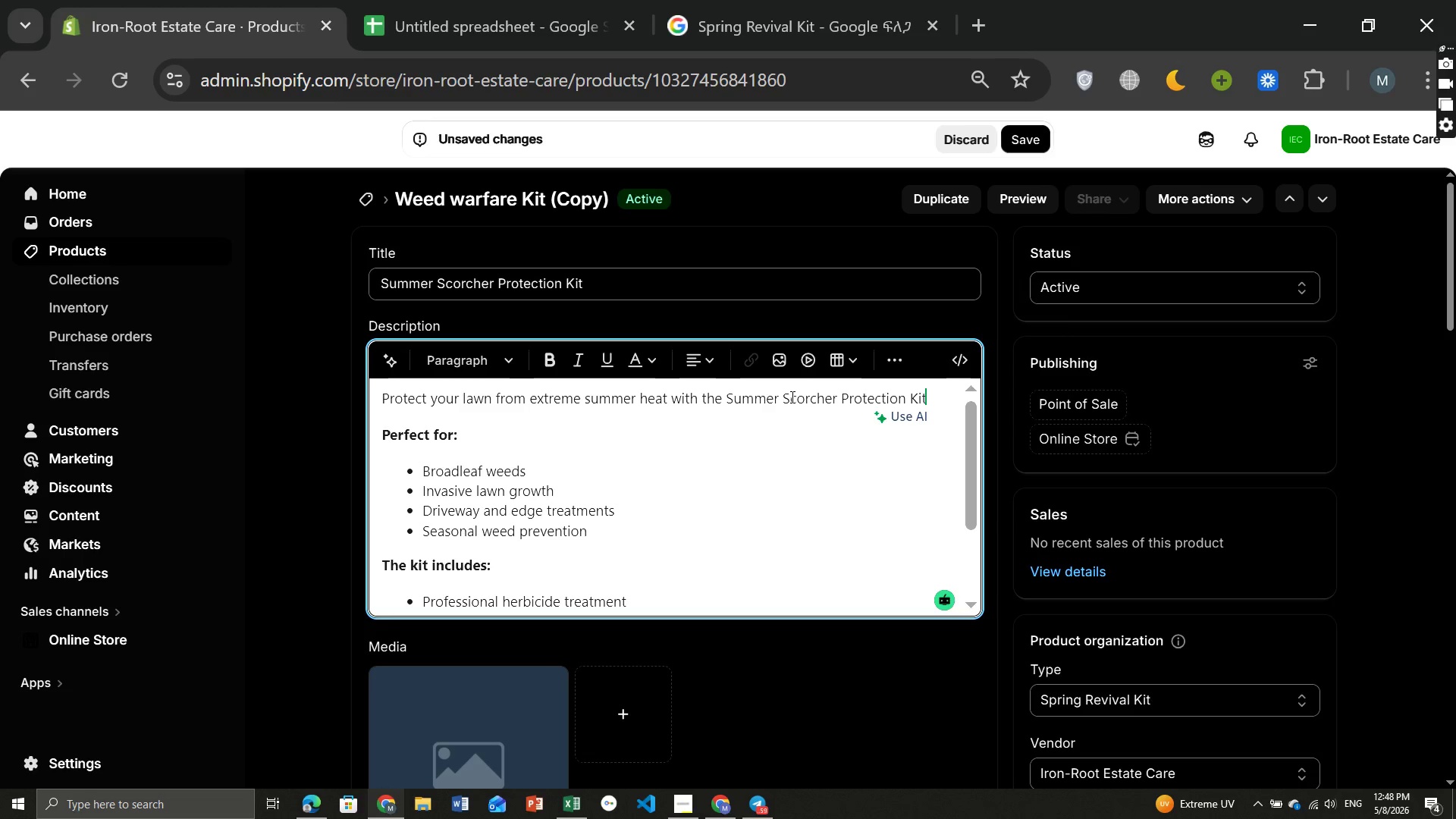 
key(Space)
 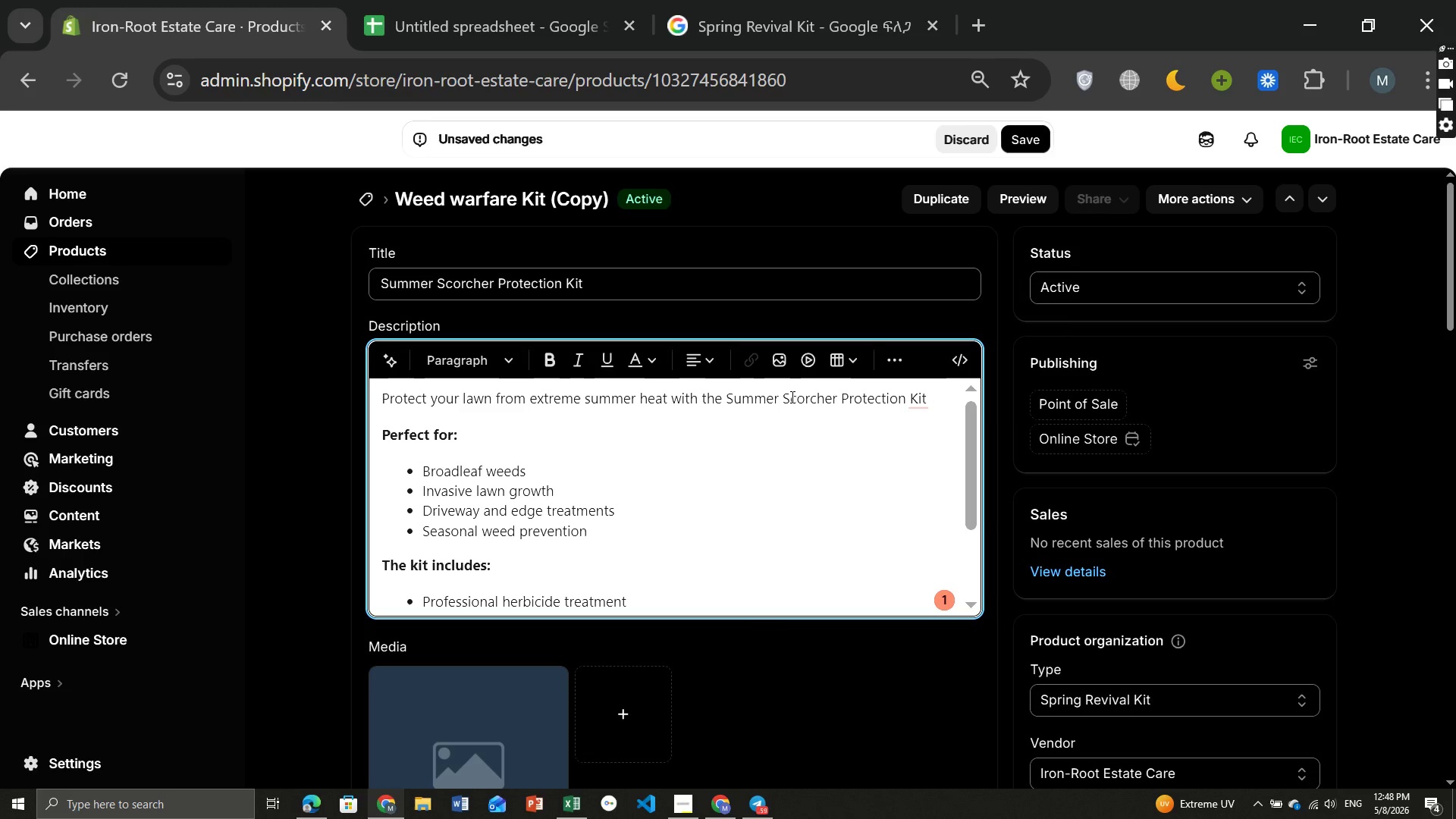 
type(- a professional-graded)
key(Backspace)
type( turf defense system designed to help homeowners maintain gr)
 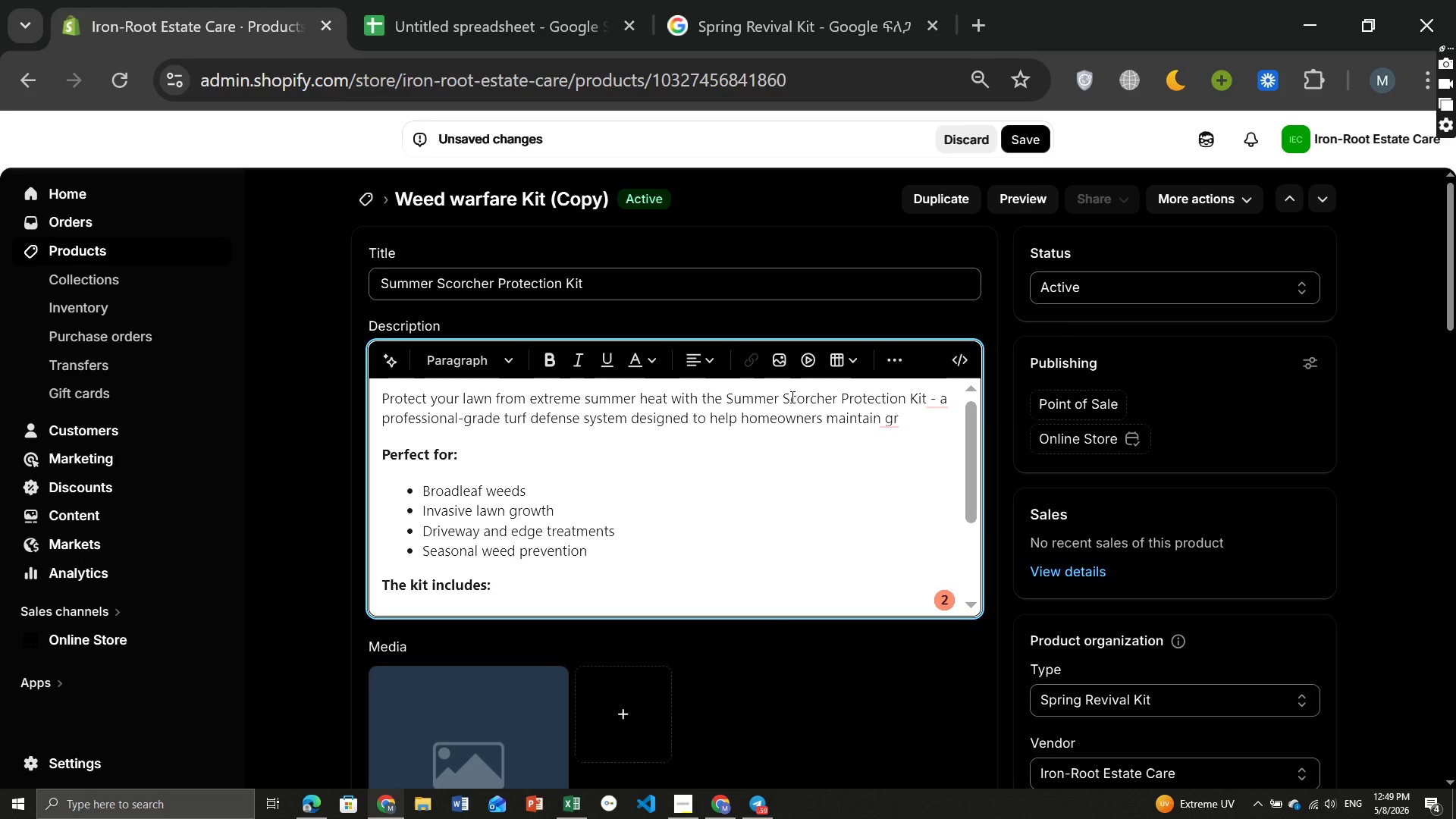 
key(Backspace)
key(Backspace)
type(greener )
key(Backspace)
type(, healthier grass during hot and dry conditions.)
 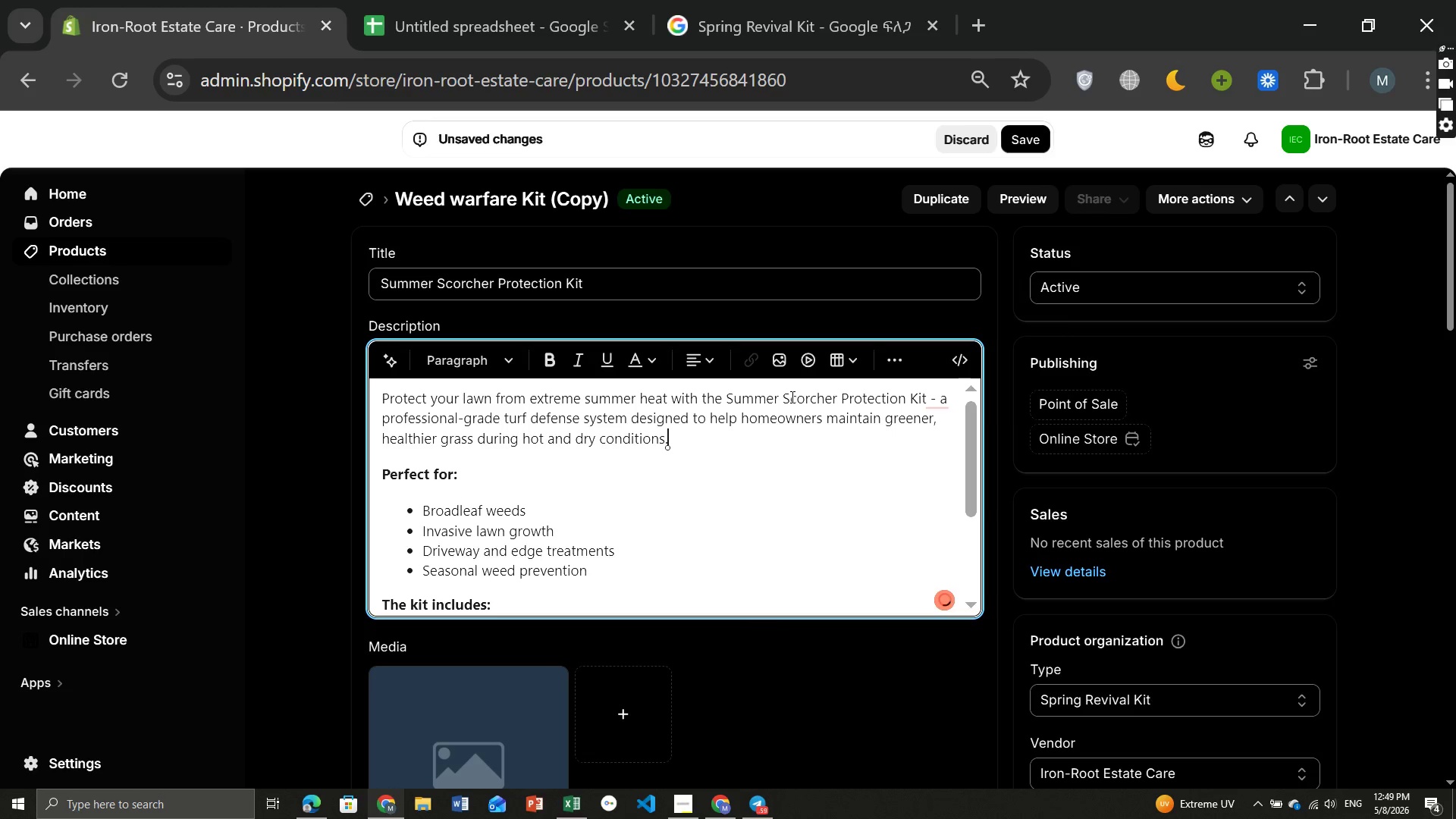 
key(Enter)
 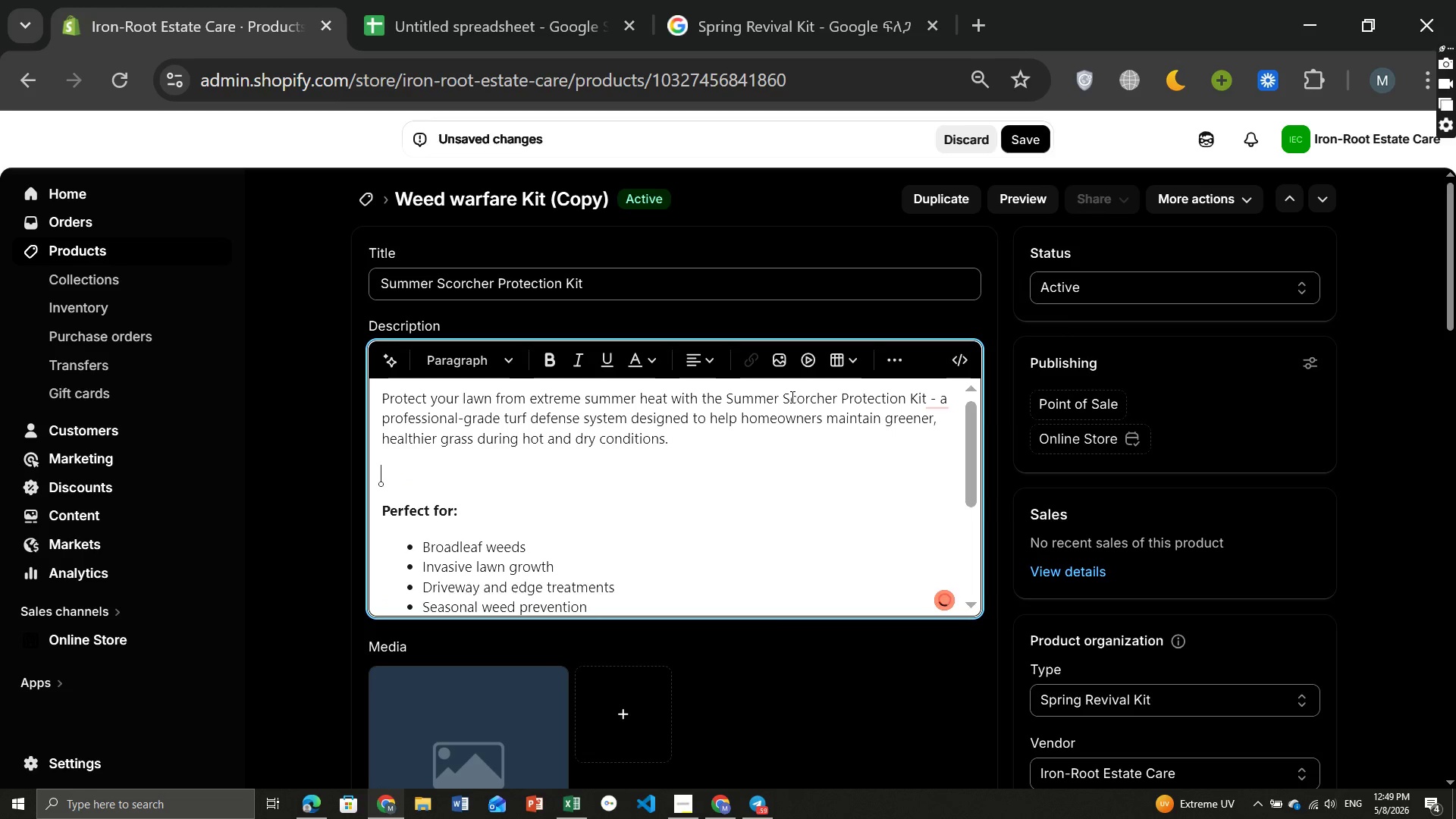 
type(This premium DIY lawn care bundle helps reduce heat stress, strengthen root system, and improves moisture retention from)
key(Backspace)
key(Backspace)
key(Backspace)
type(or a more resilient)
 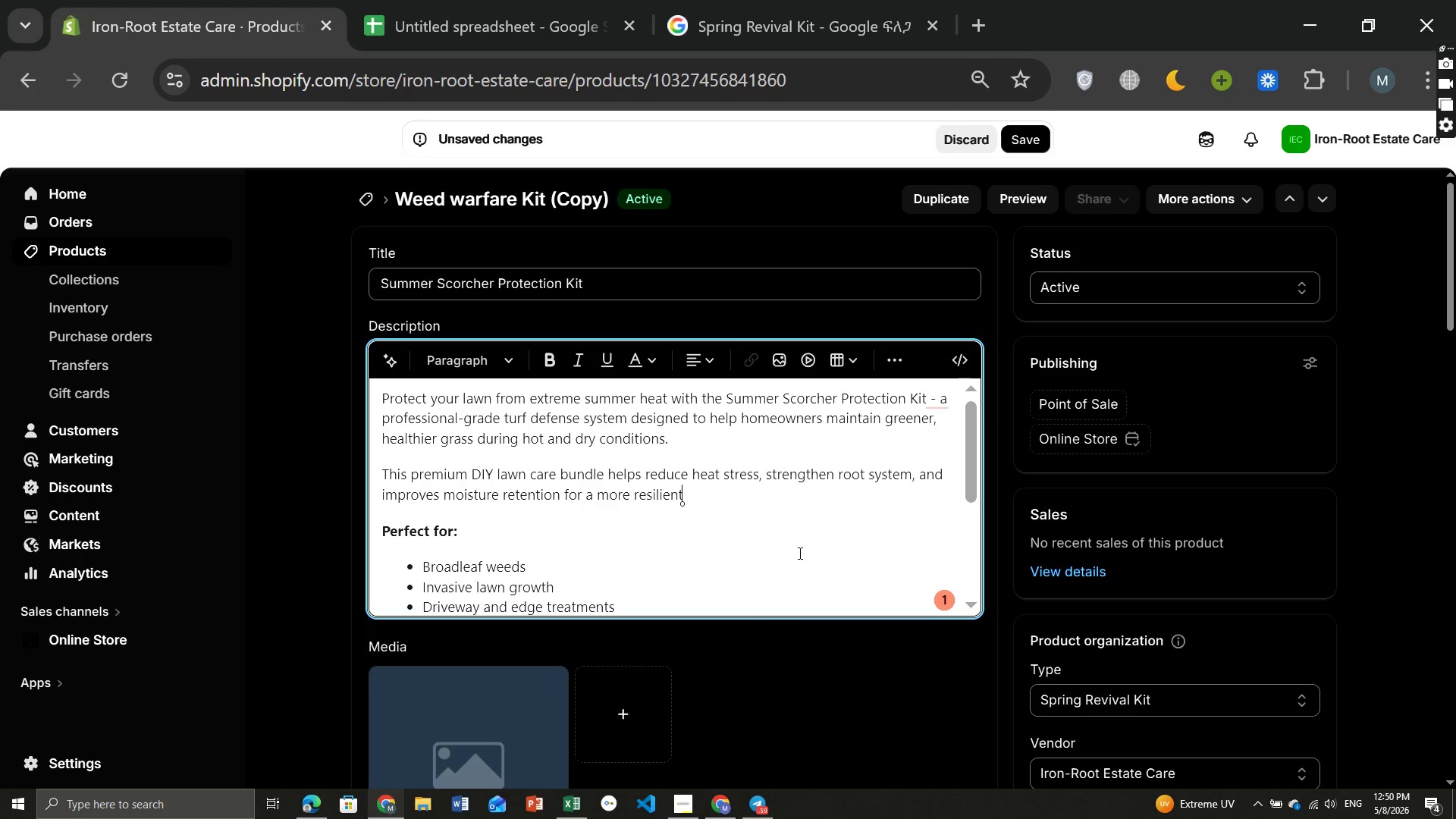 
wait(7.5)
 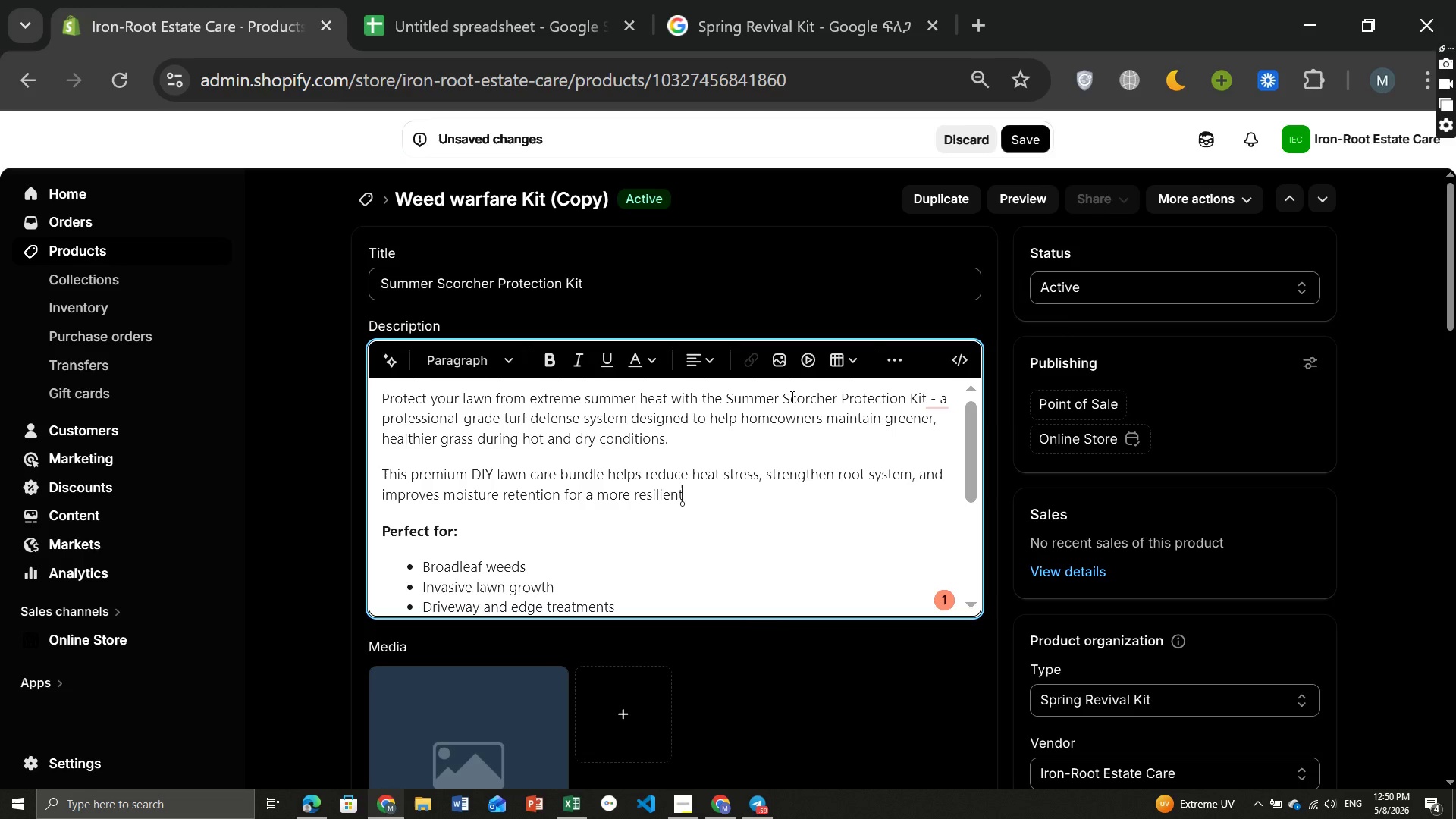 
type( lawn all season long.)
 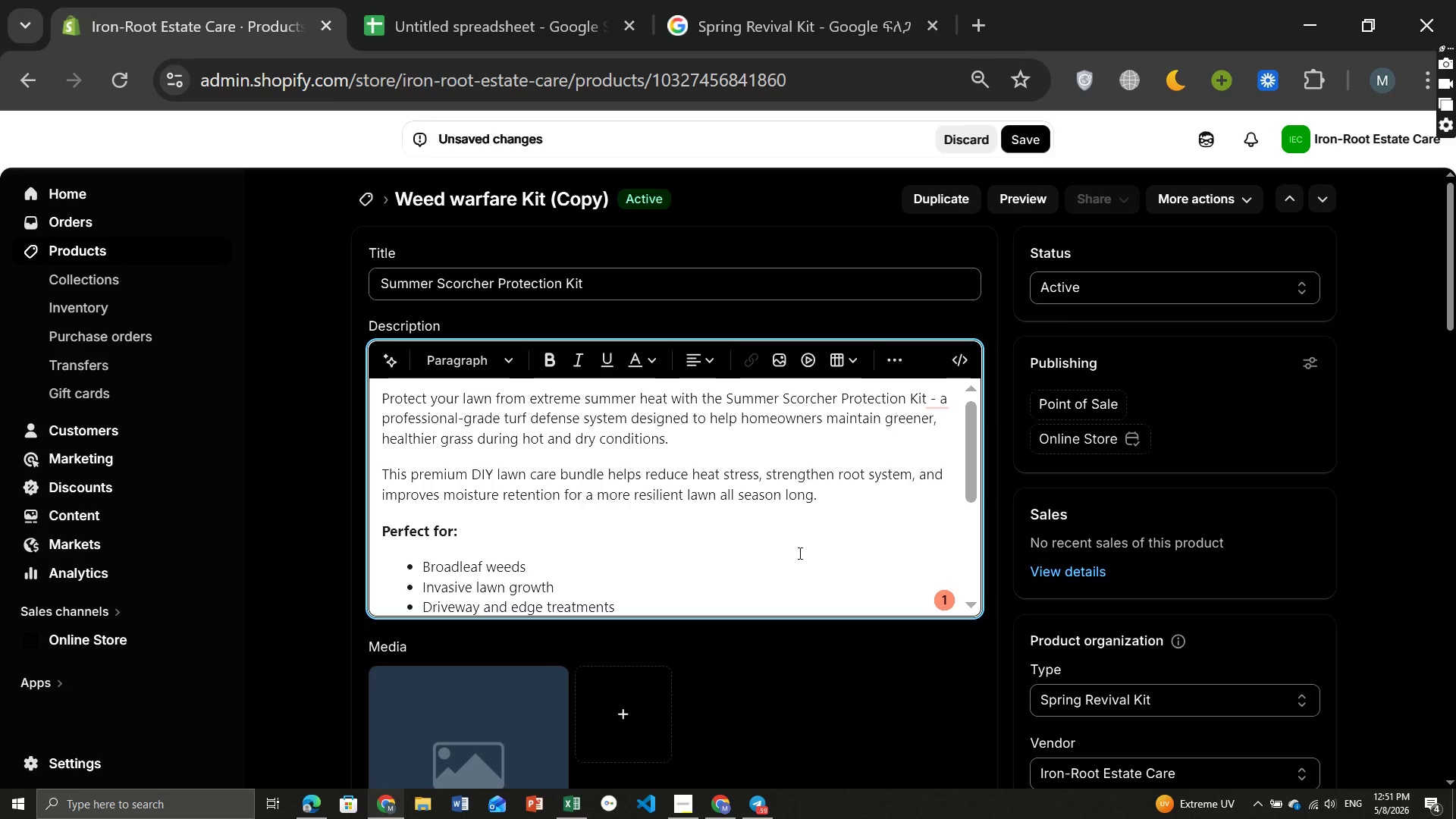 
key(Enter)
 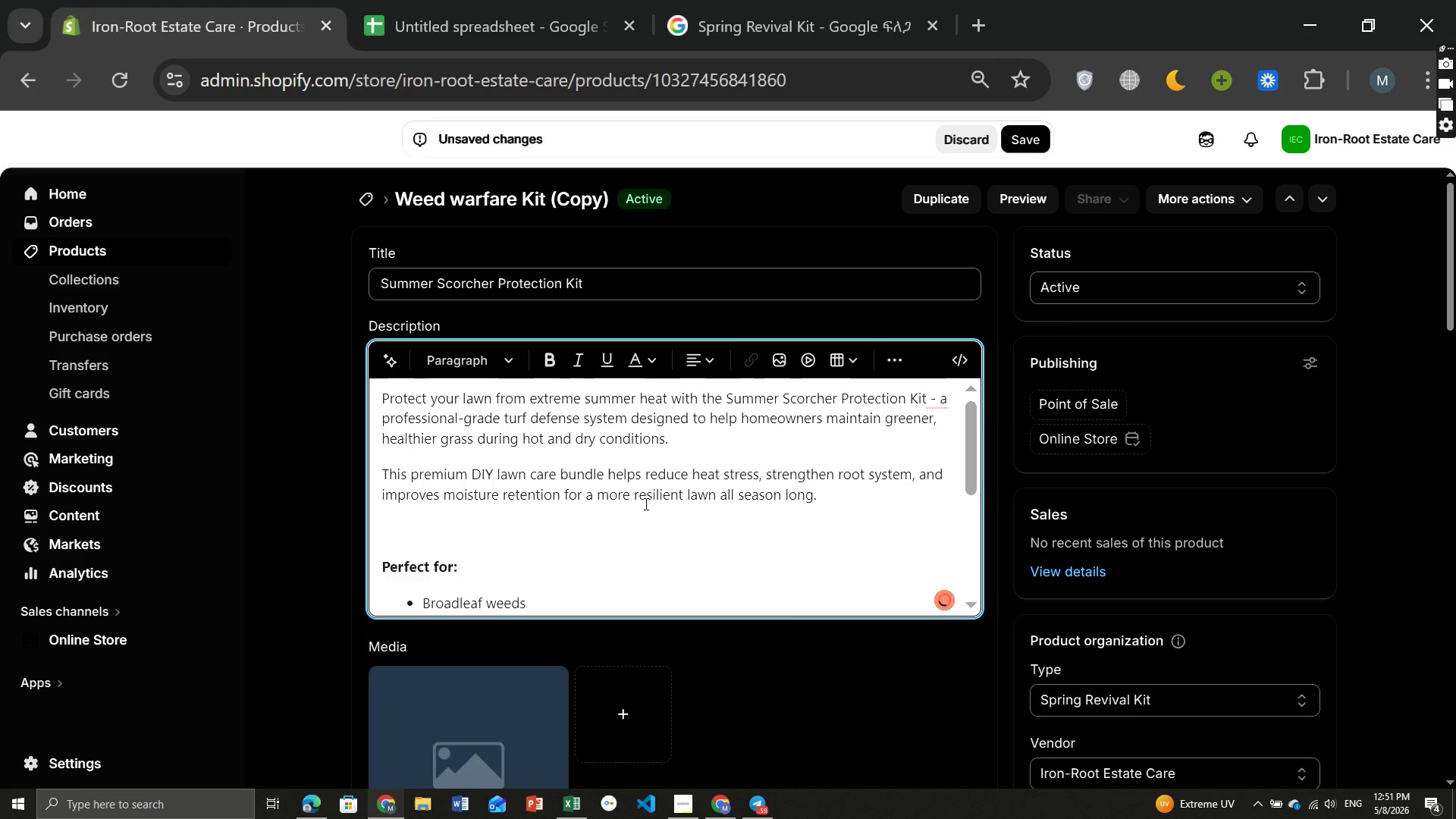 
key(Backspace)
 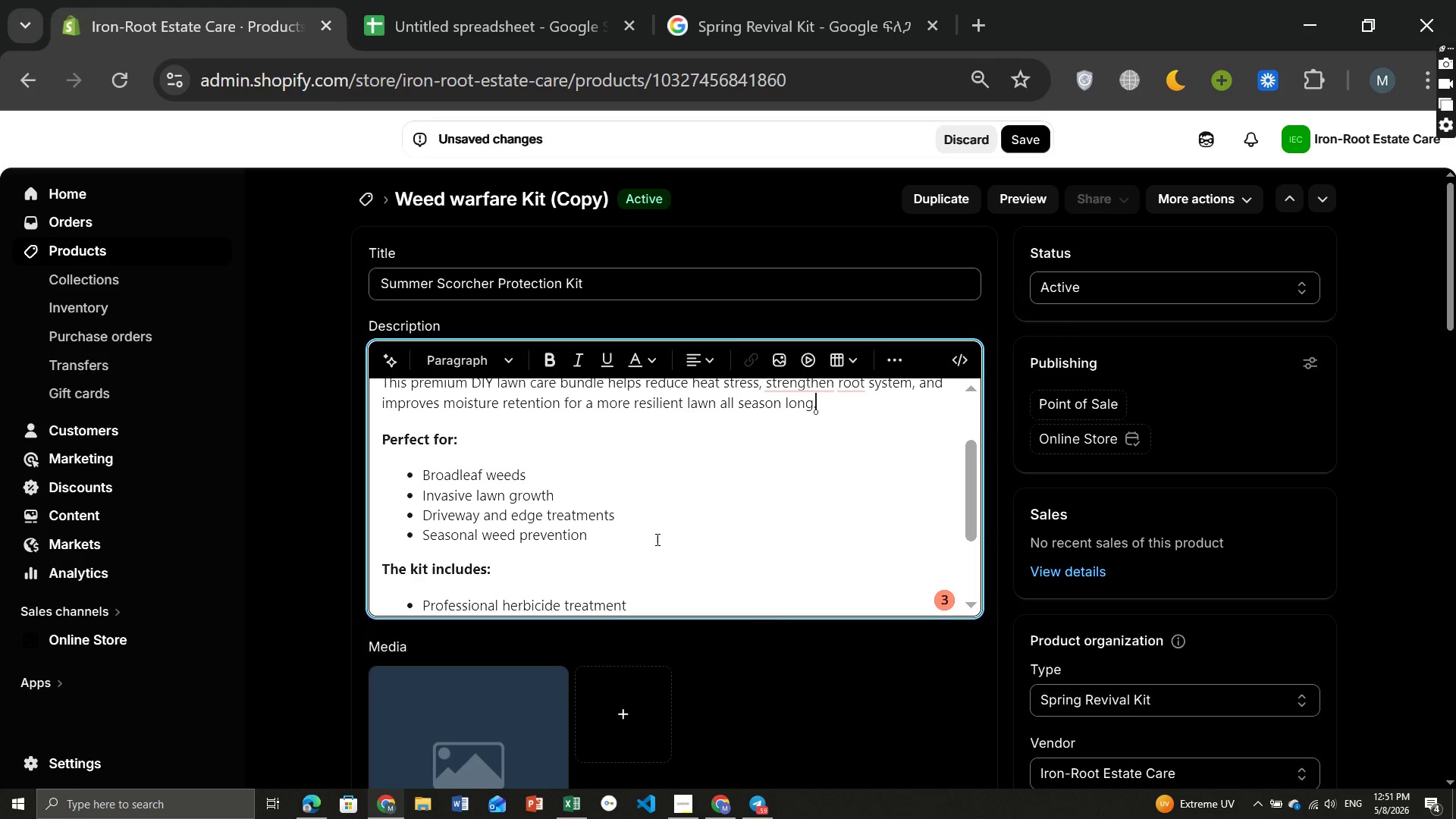 
left_click_drag(start_coordinate=[596, 537], to_coordinate=[410, 478])
 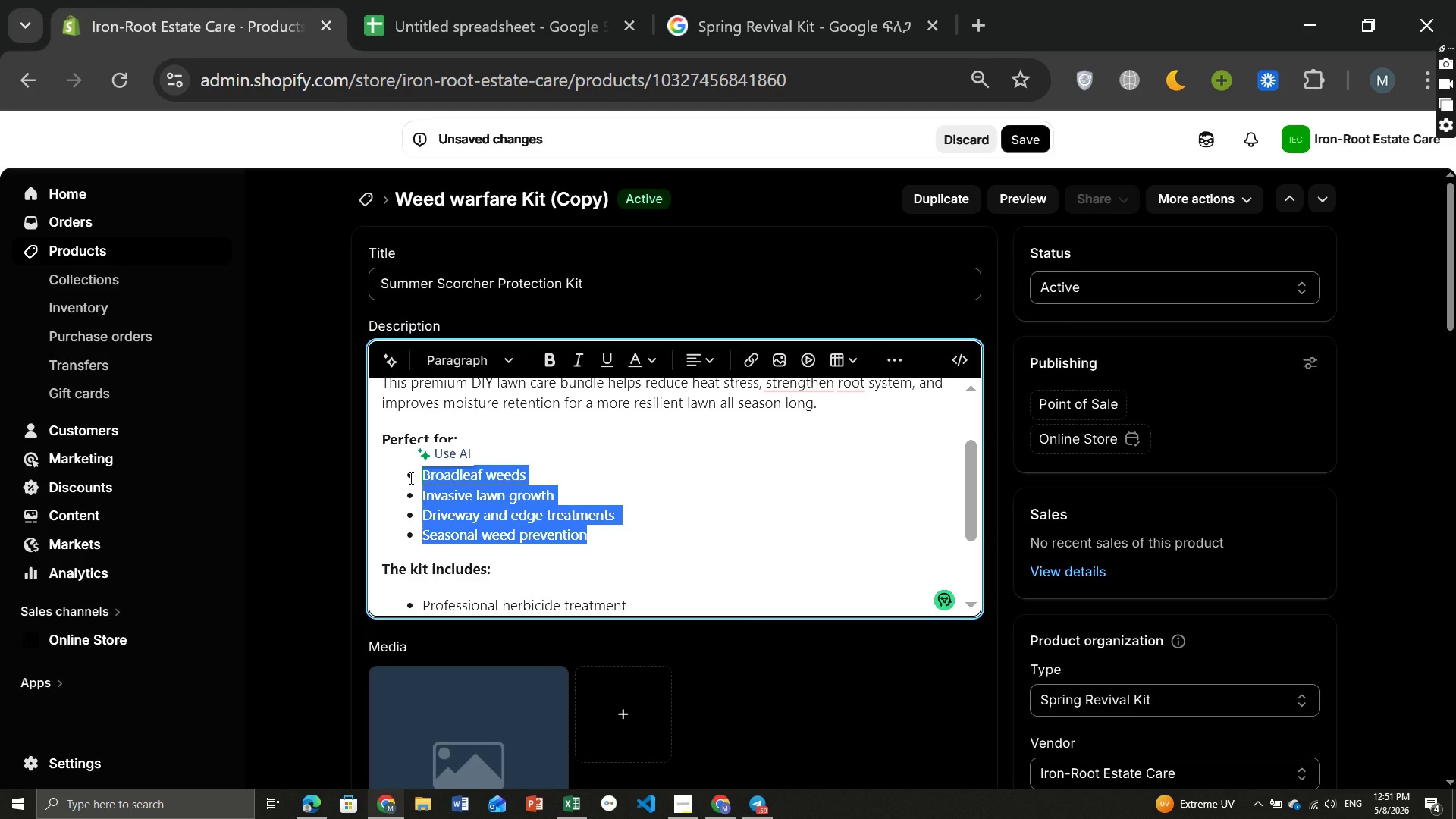 
key(Backspace)
type(Heat-stressed lawns )
 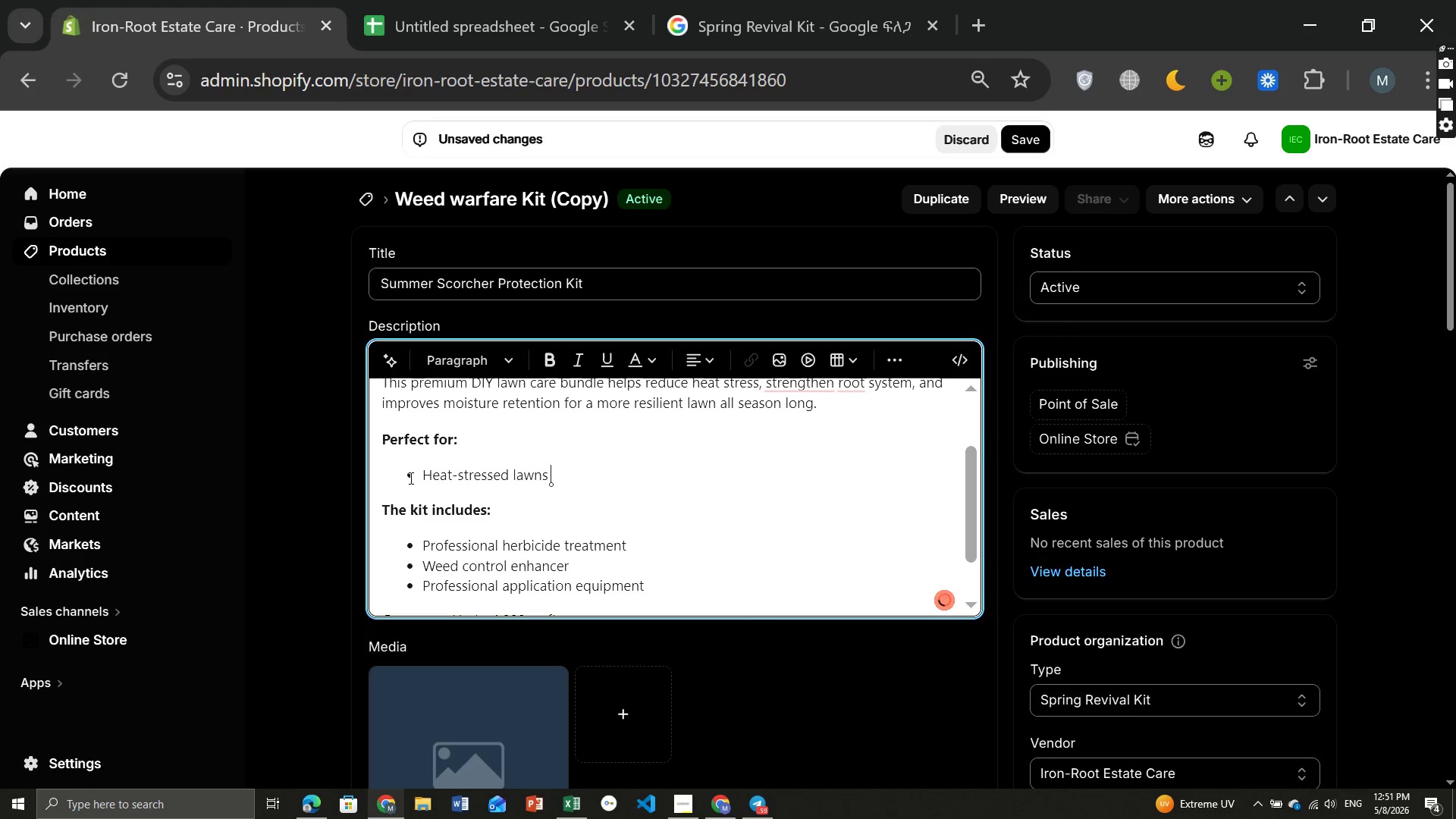 
key(Enter)
 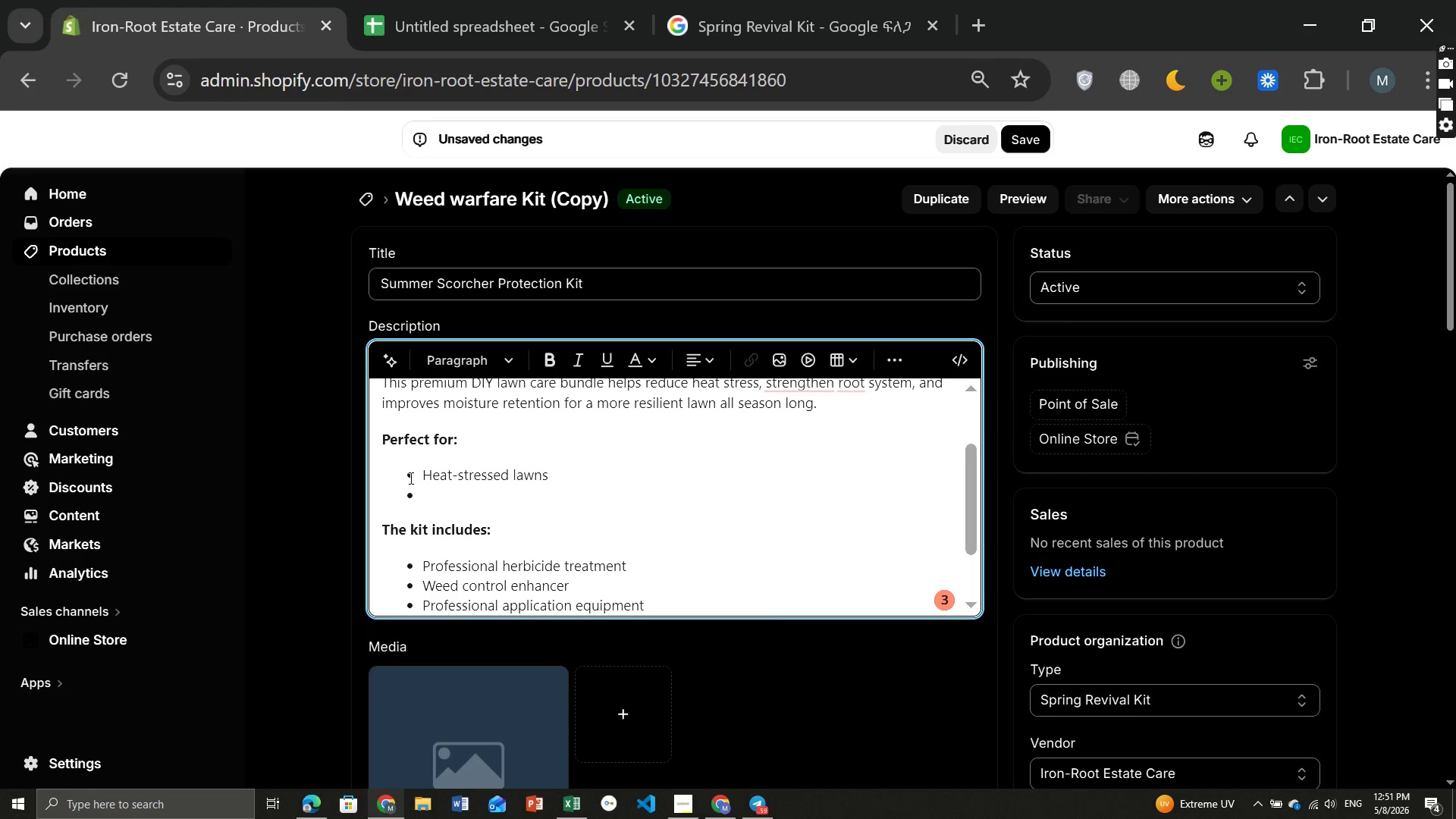 
type(Dry patch)
 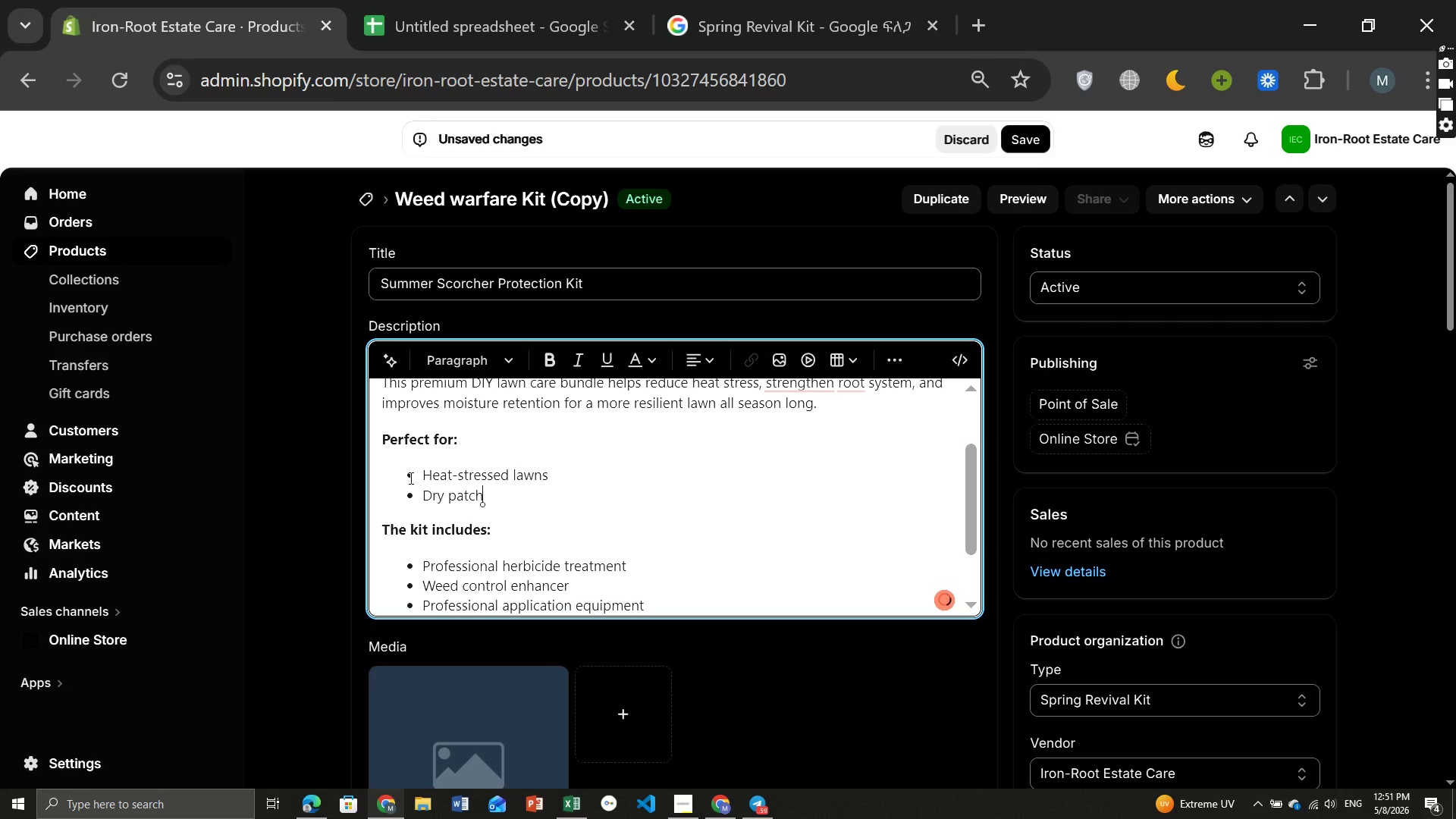 
type( prevention)
 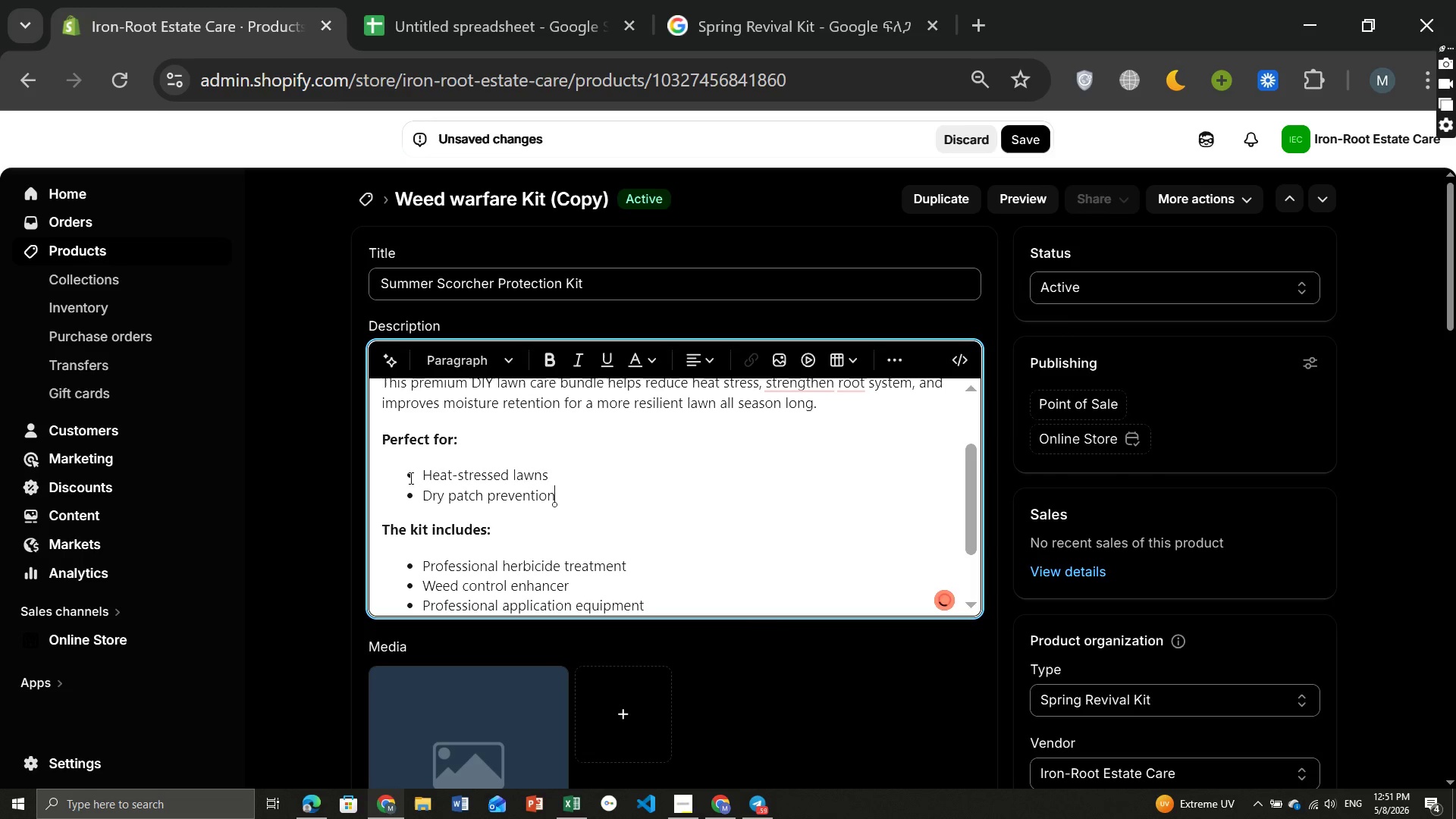 
key(Enter)
 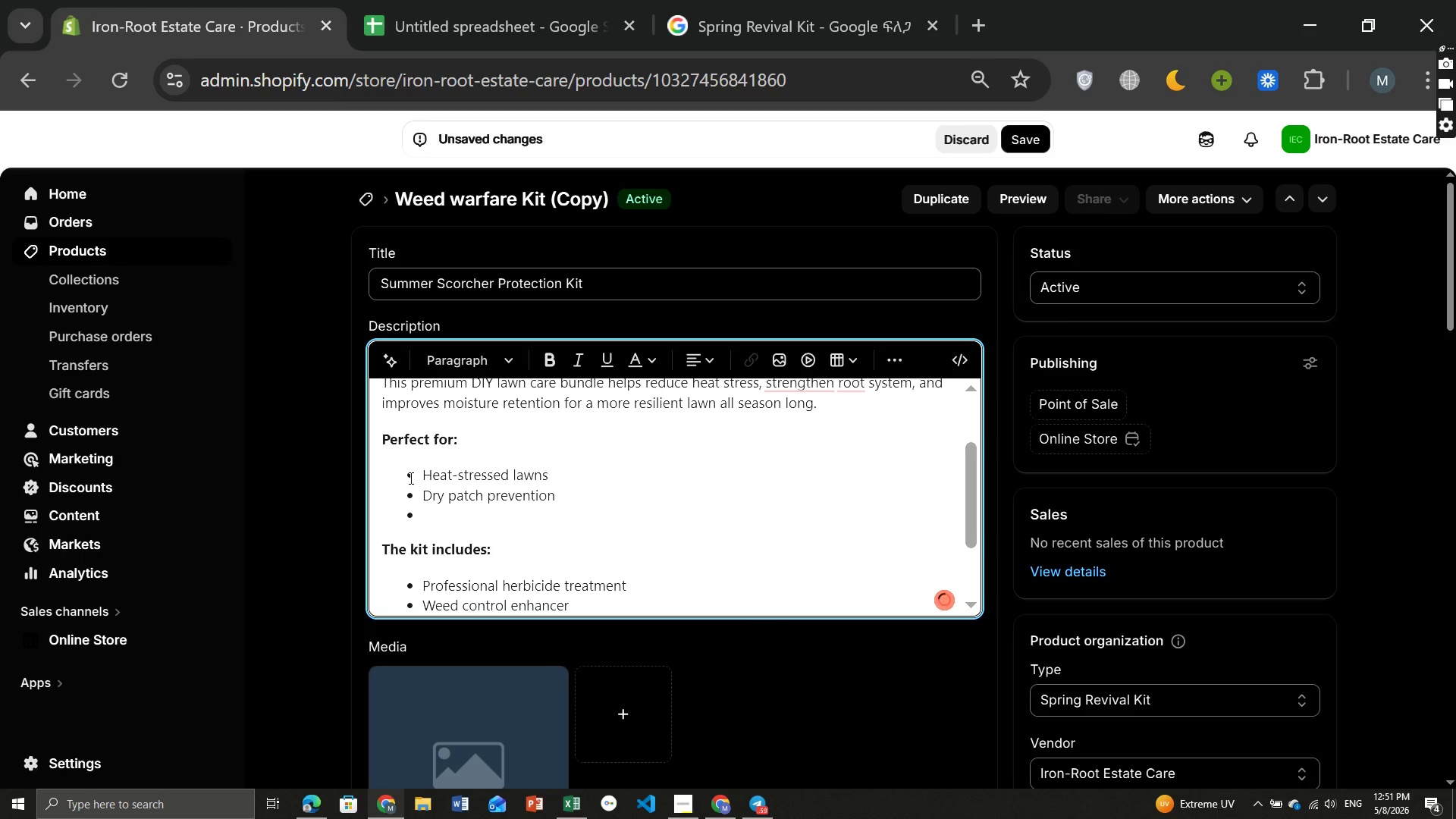 
type(Summer lawn maintenance)
 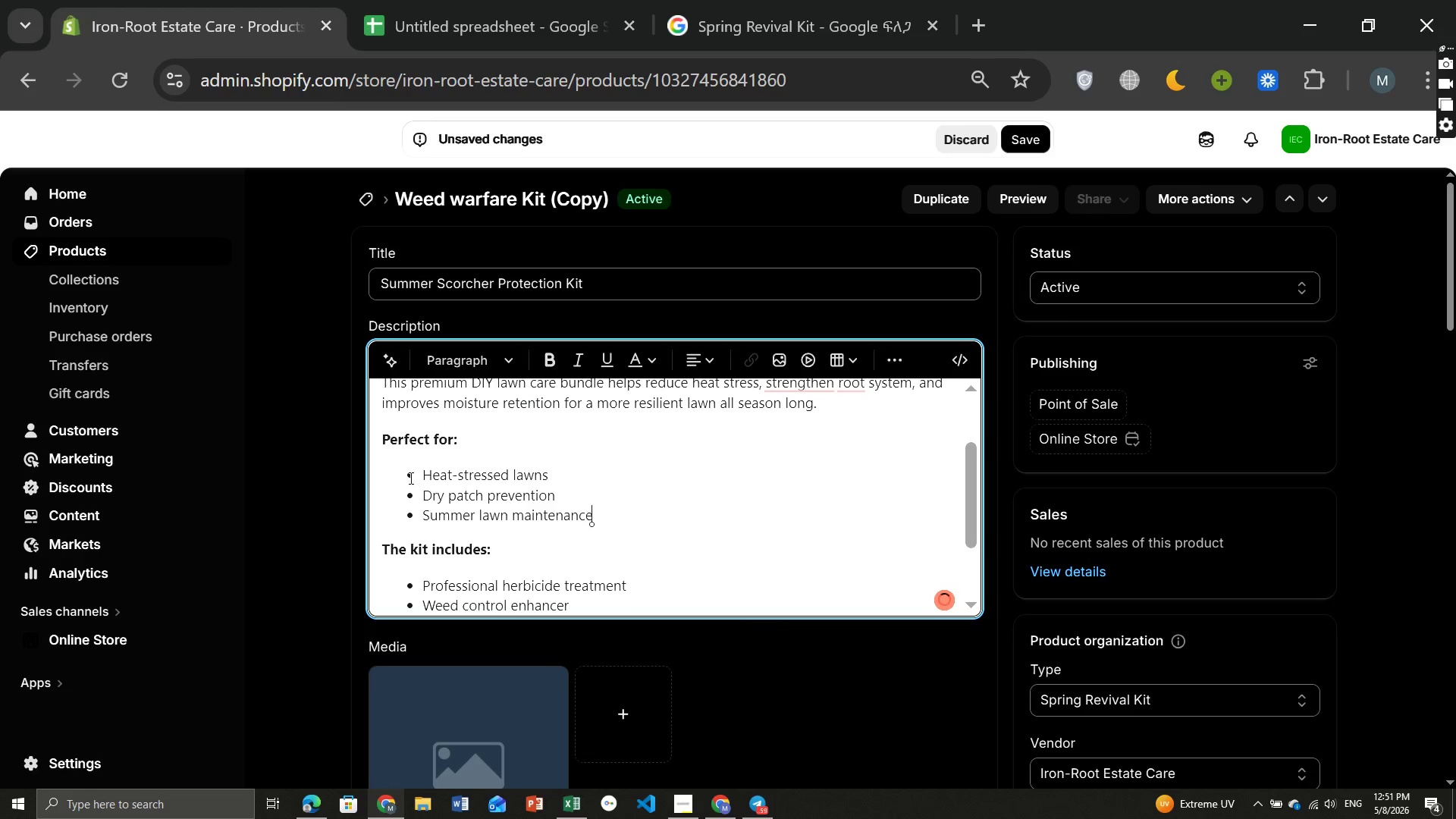 
key(Enter)
 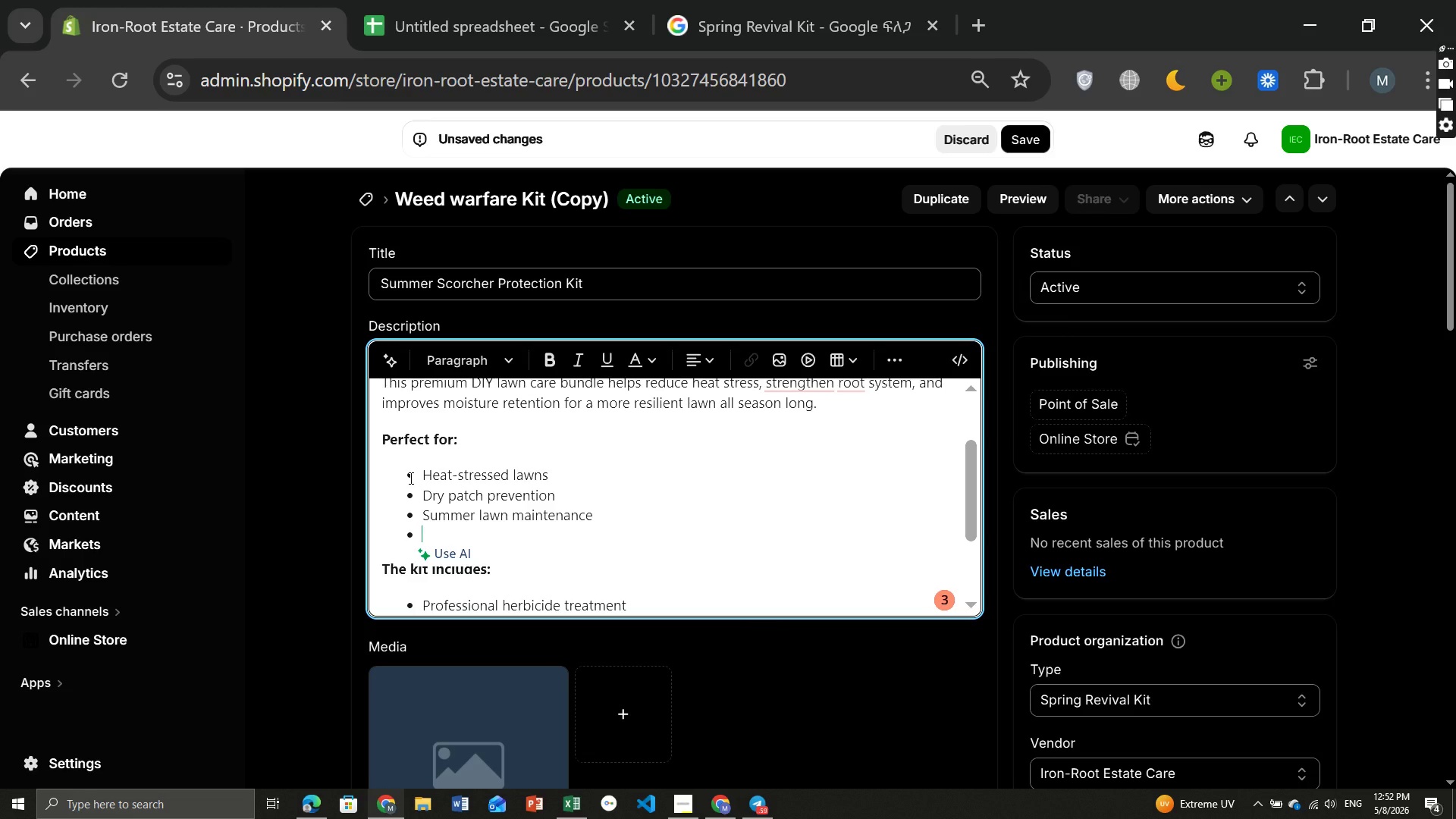 
wait(6.06)
 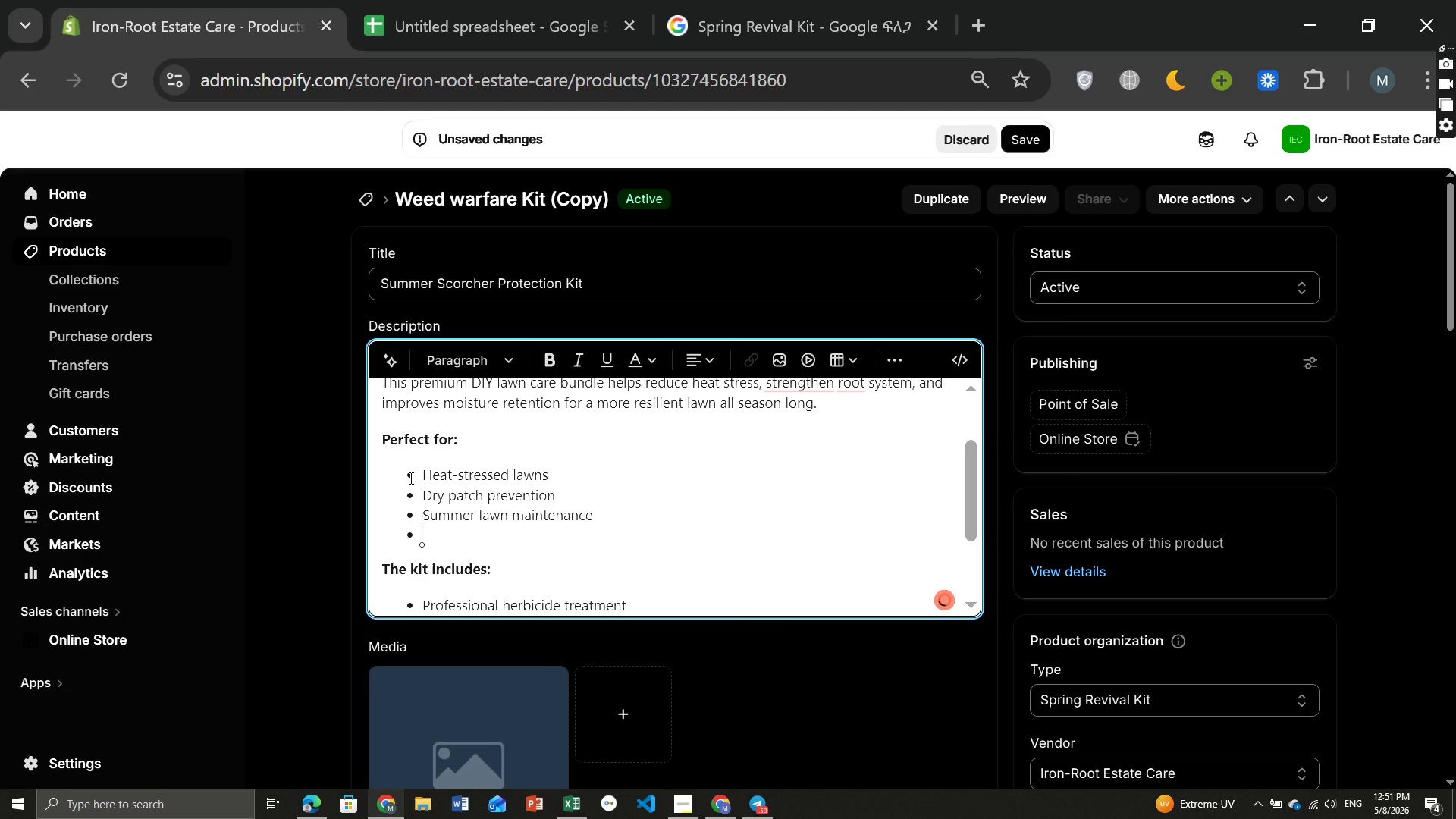 
type(Strengthening weak turf)
 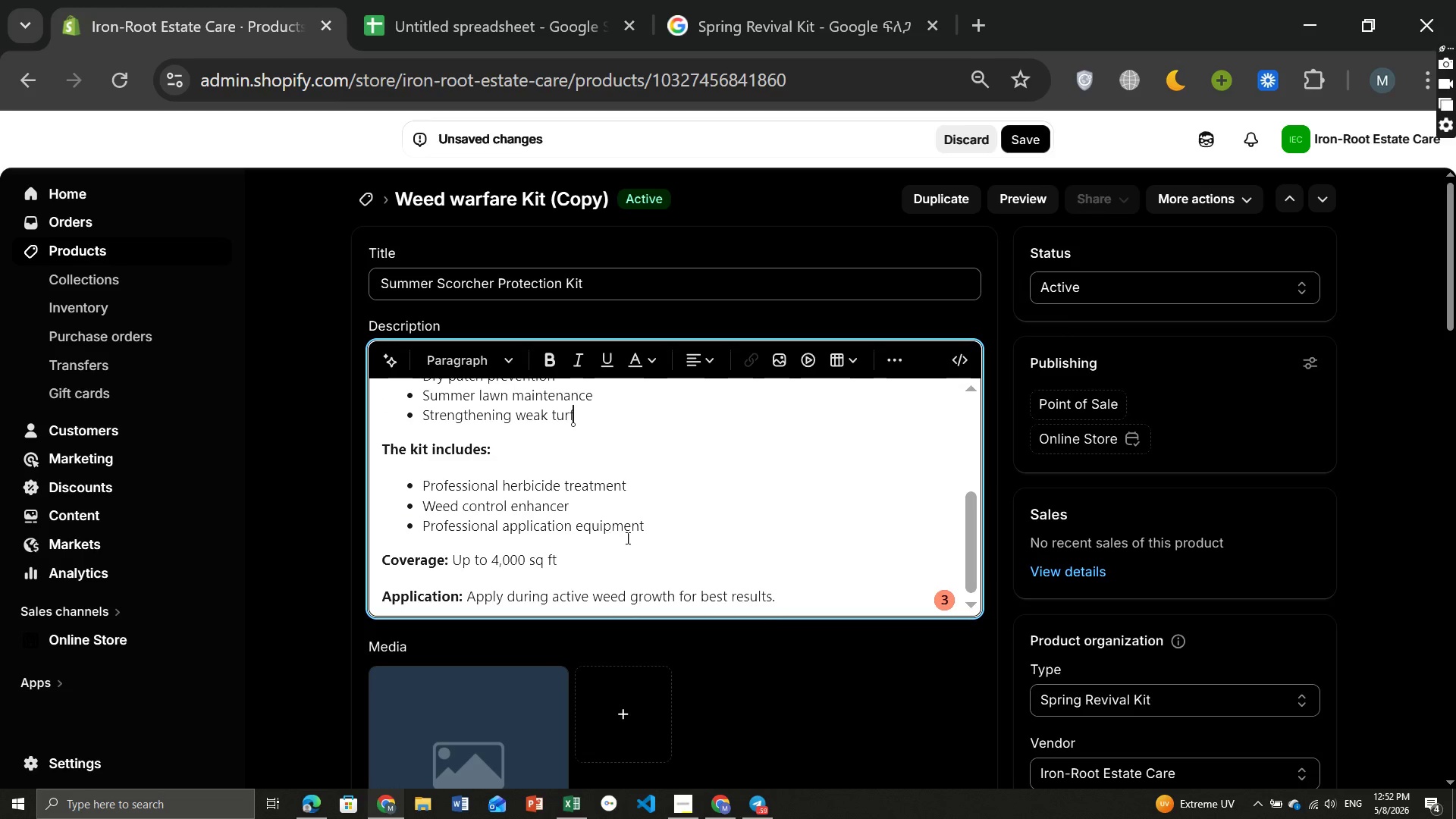 
left_click_drag(start_coordinate=[651, 529], to_coordinate=[424, 489])
 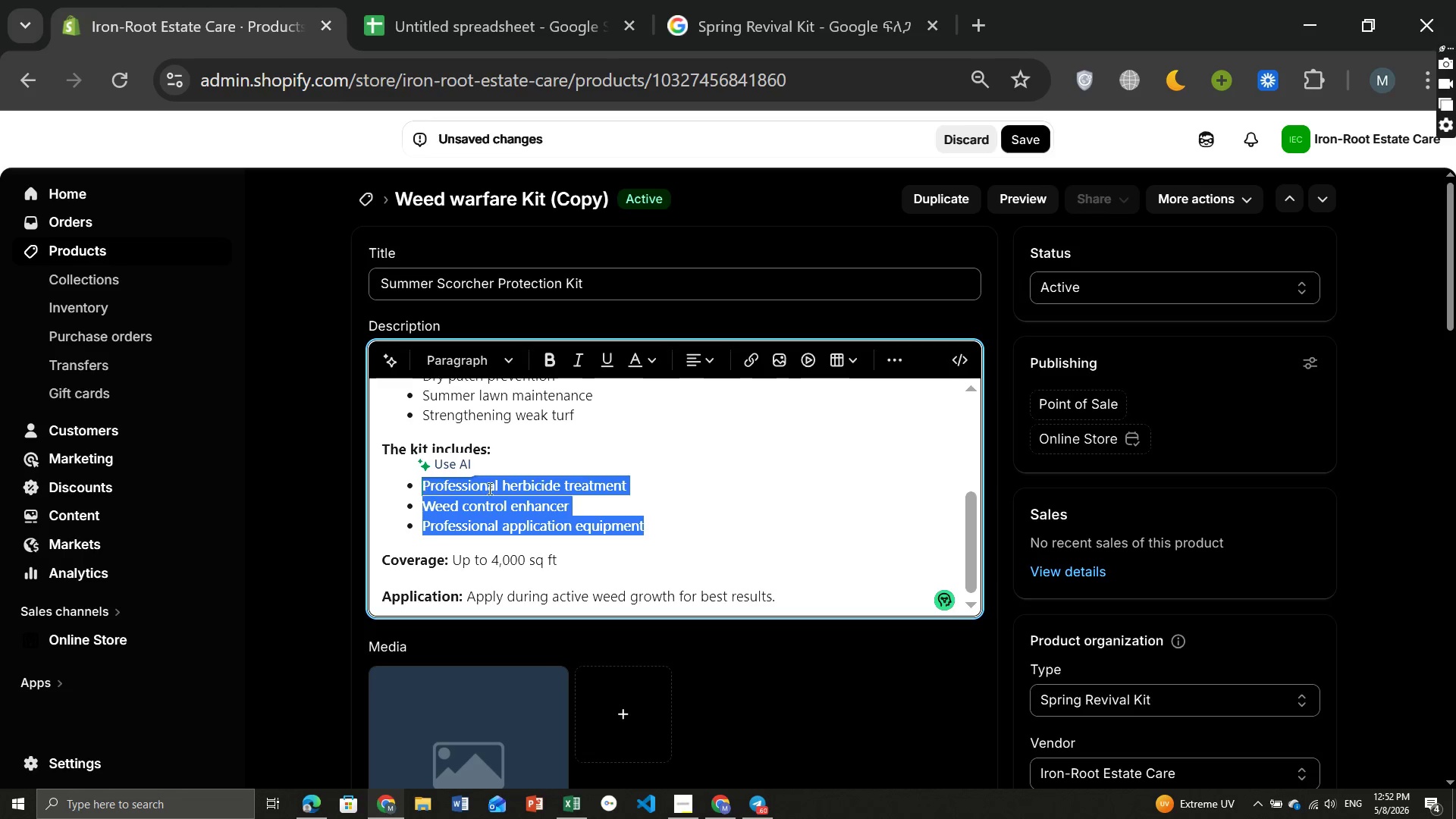 
left_click([687, 535])
 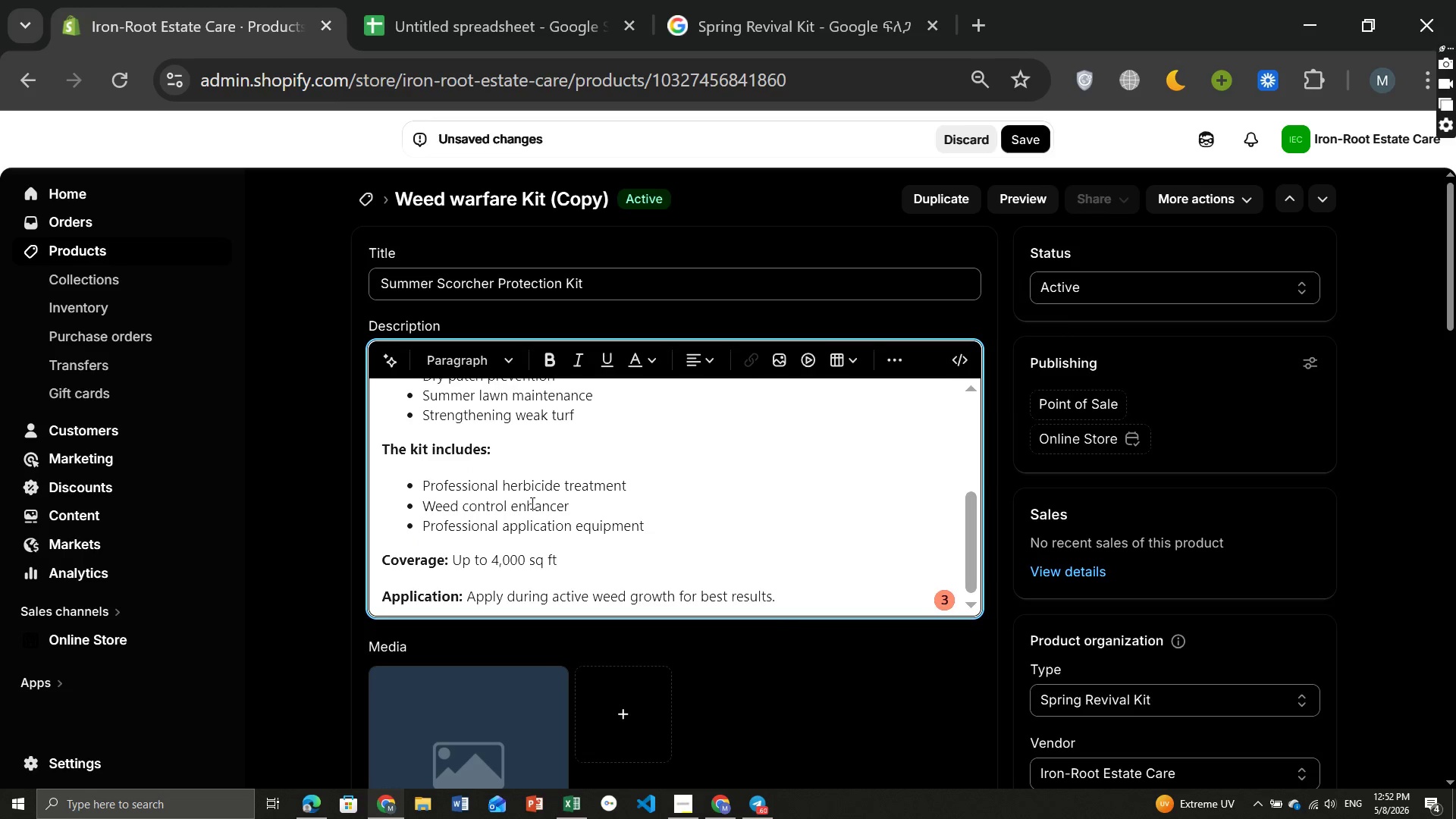 
left_click_drag(start_coordinate=[575, 509], to_coordinate=[419, 498])
 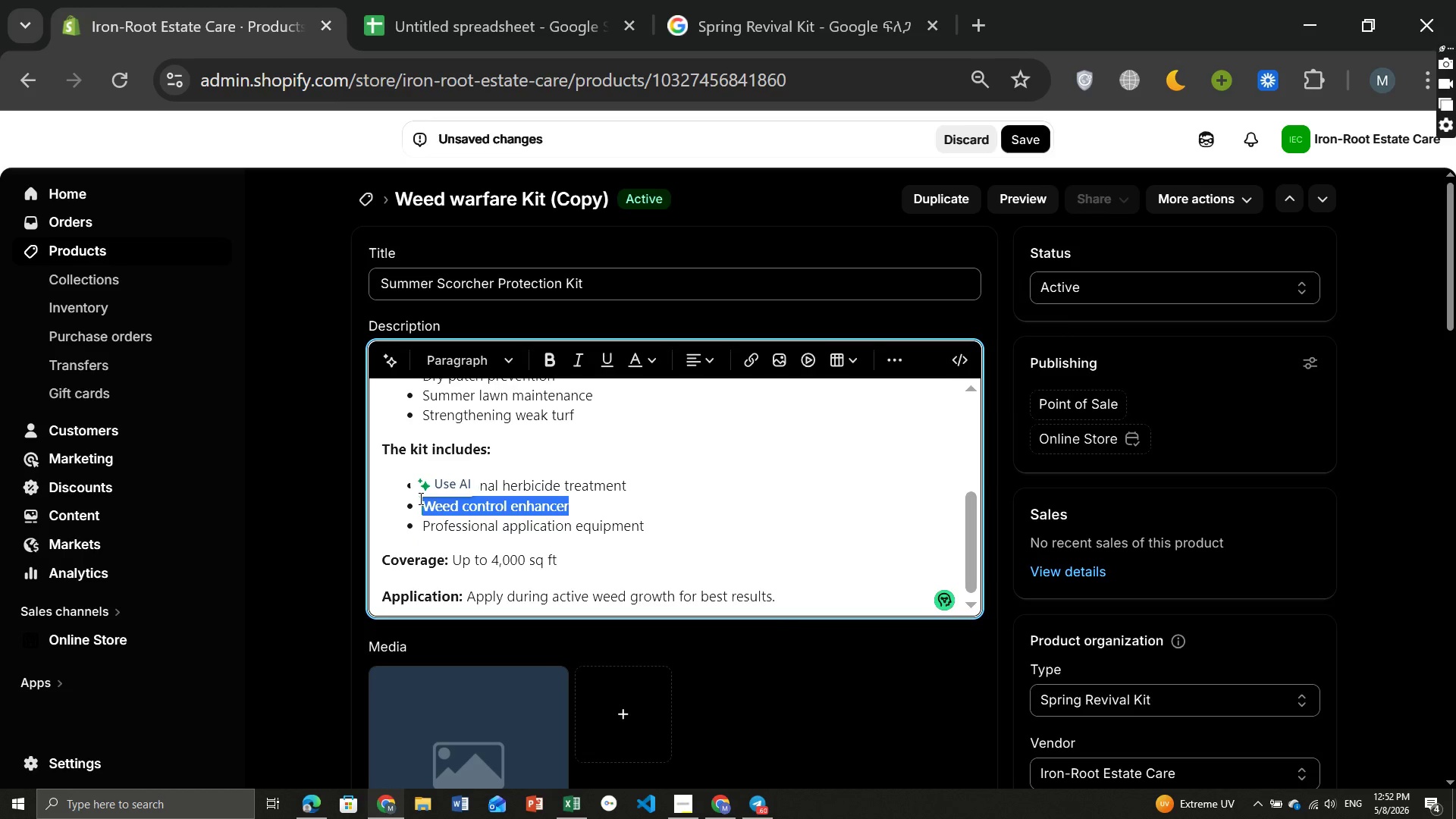 
type(Summer lawn maintenance)
 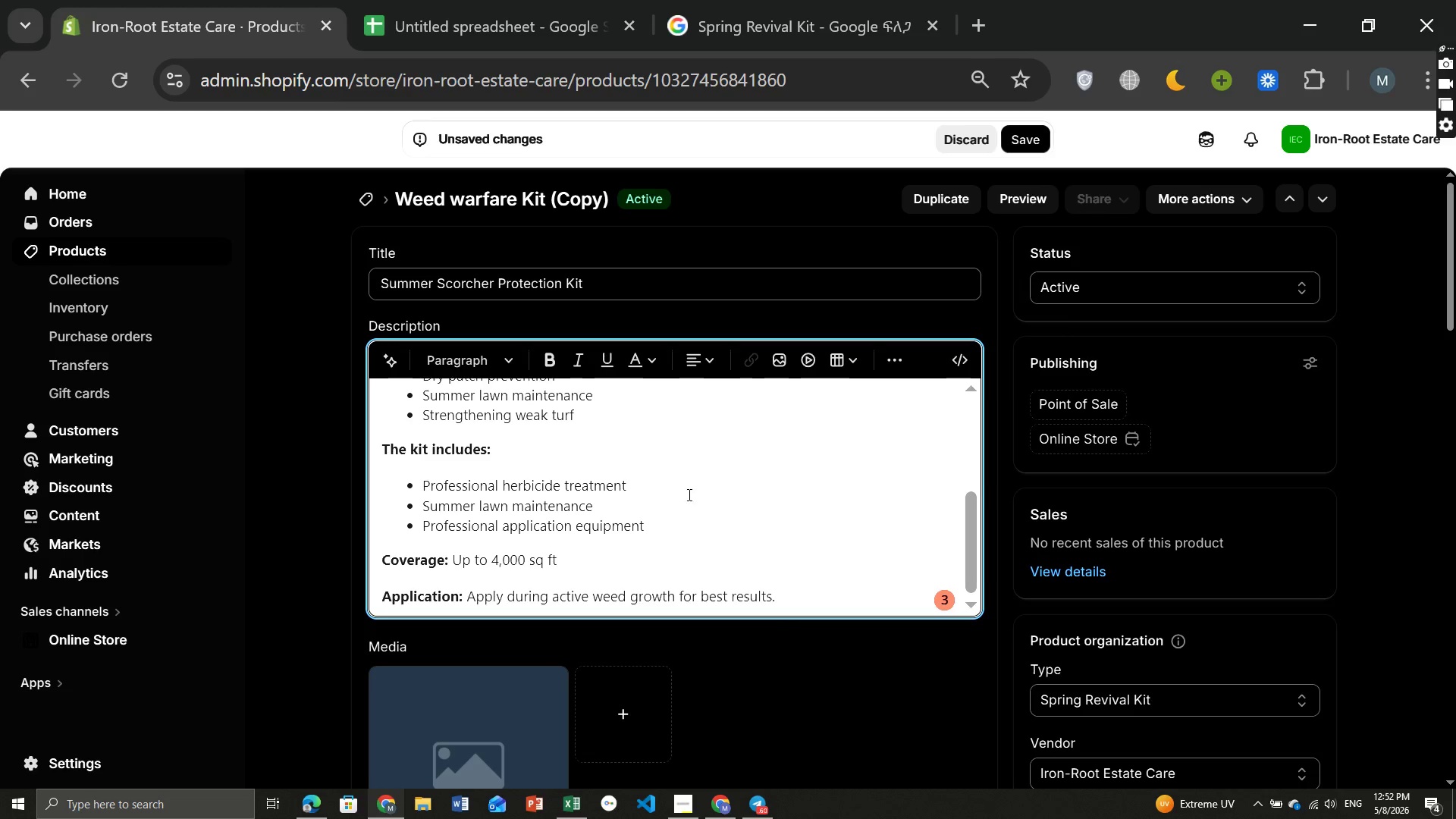 
left_click([663, 479])
 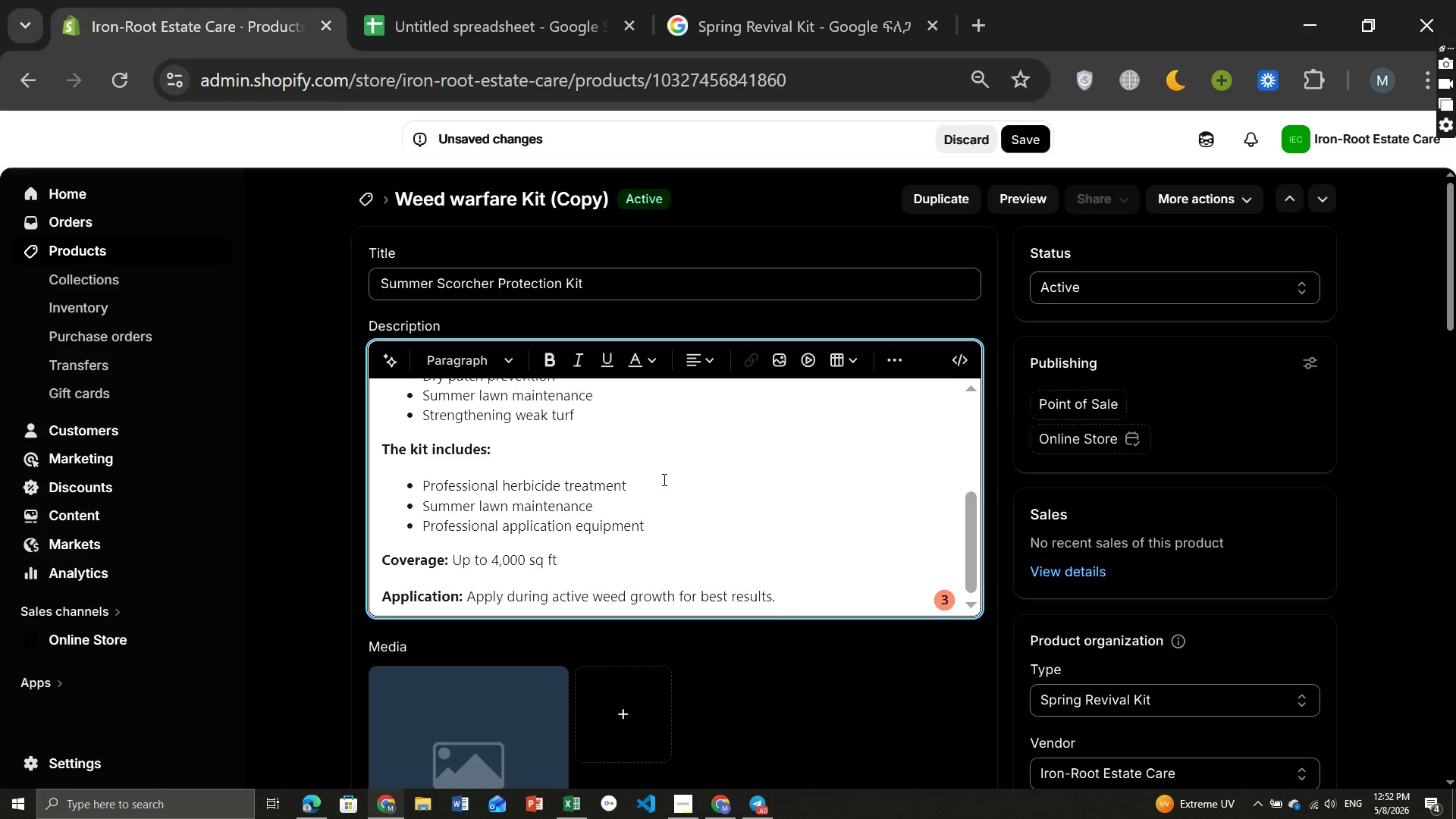 
wait(15.56)
 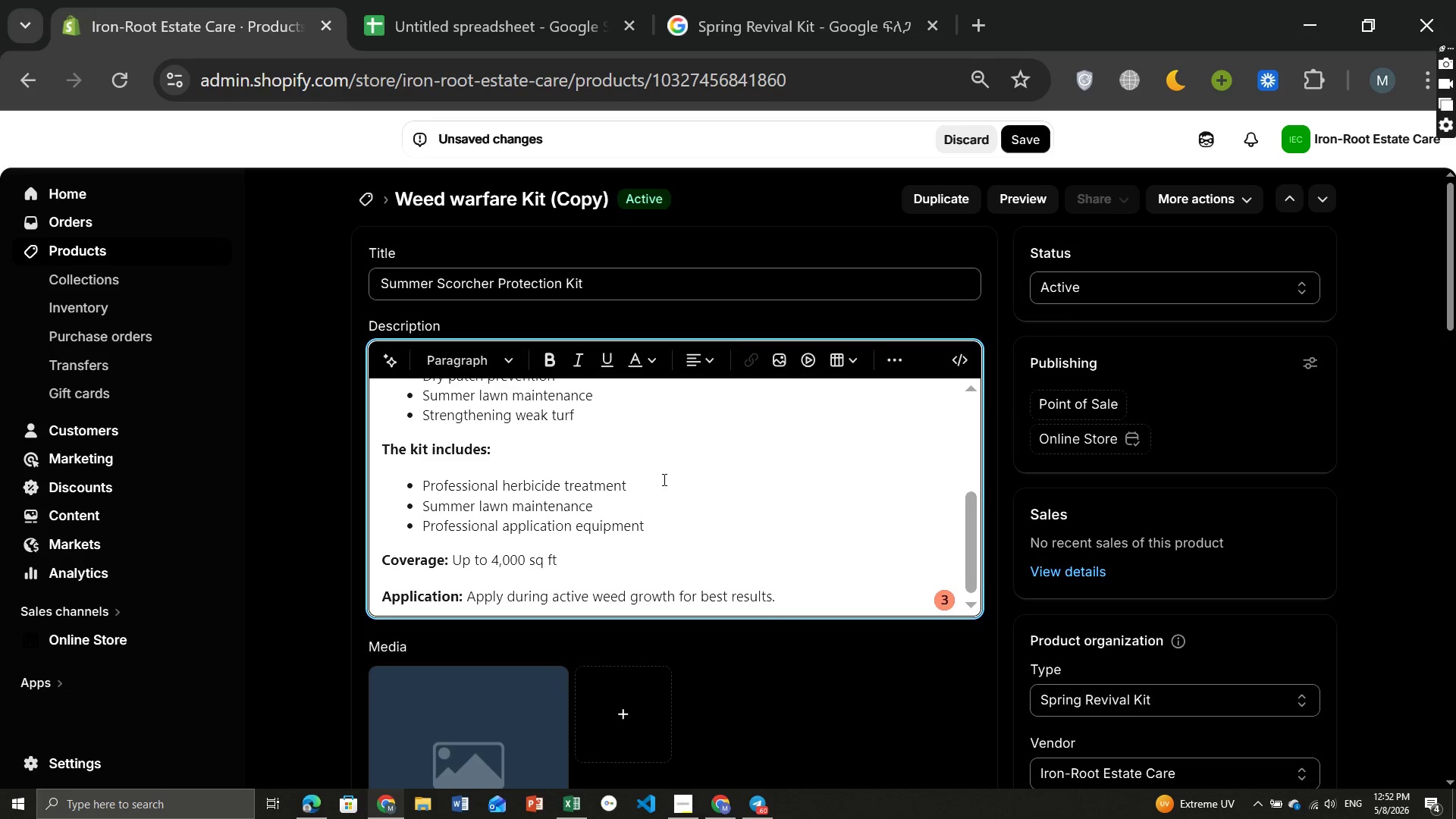 
left_click_drag(start_coordinate=[663, 479], to_coordinate=[419, 480])
 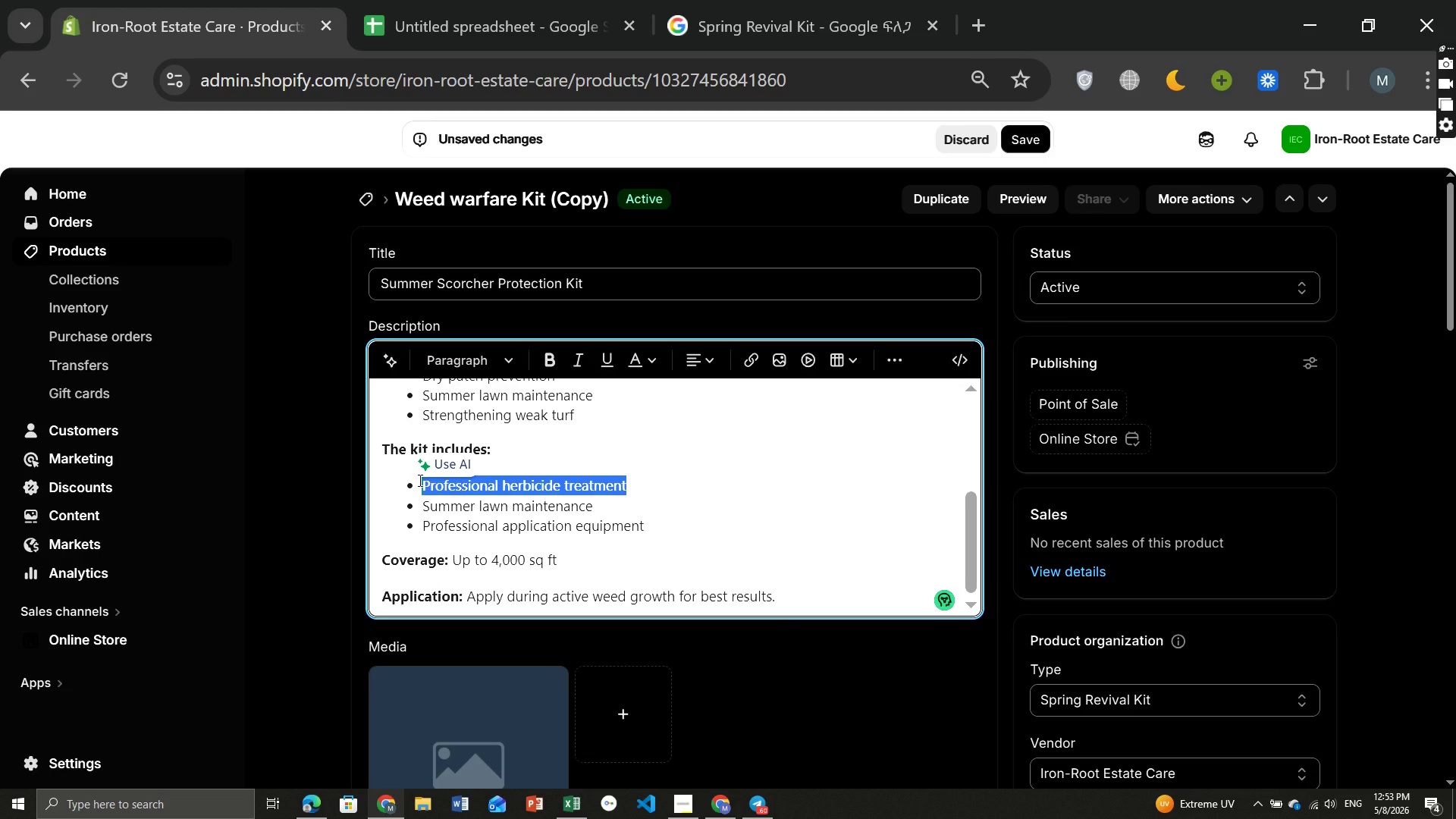 
type(Premium summer fertilized)
key(Backspace)
type(r)
 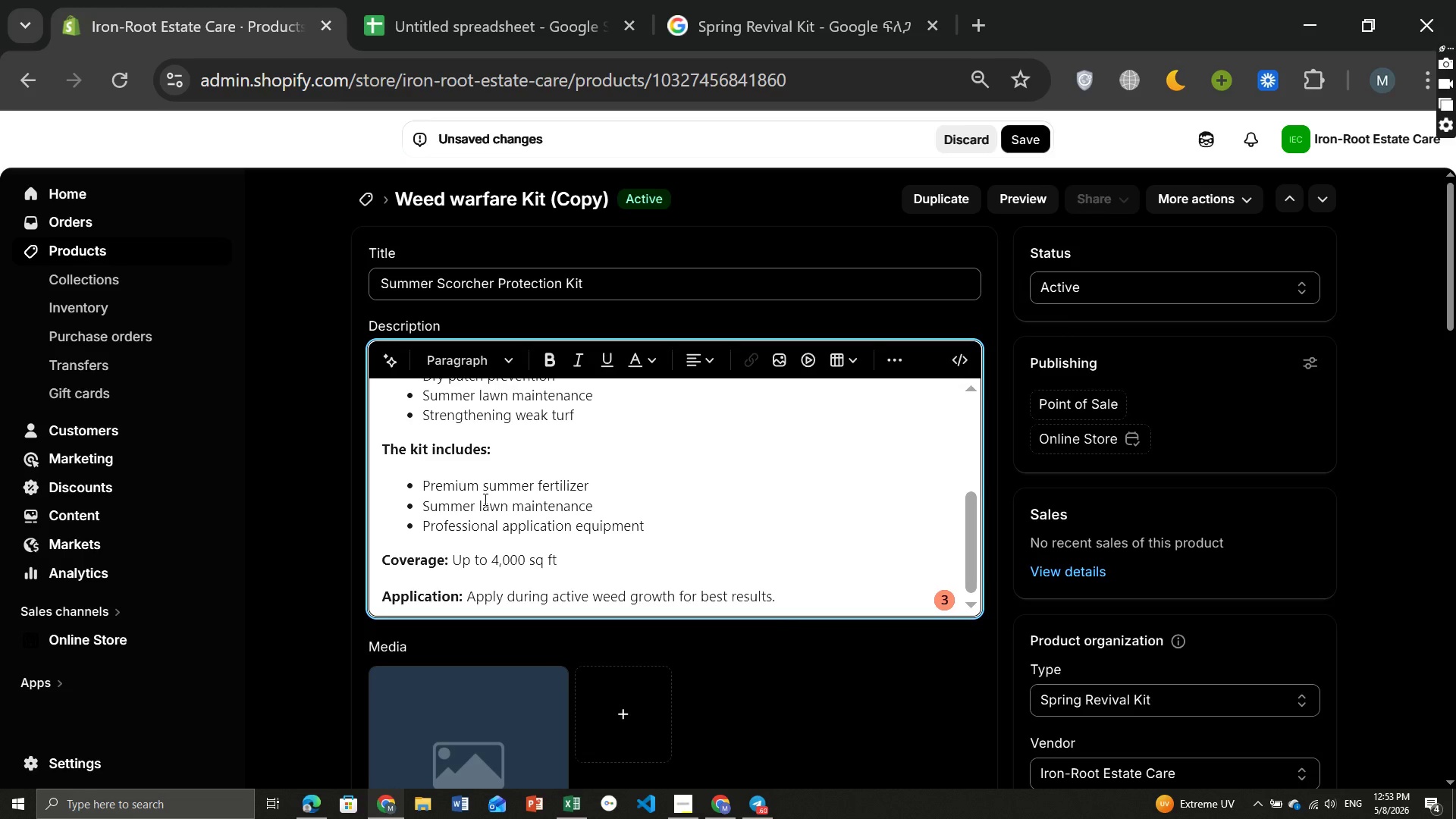 
wait(11.39)
 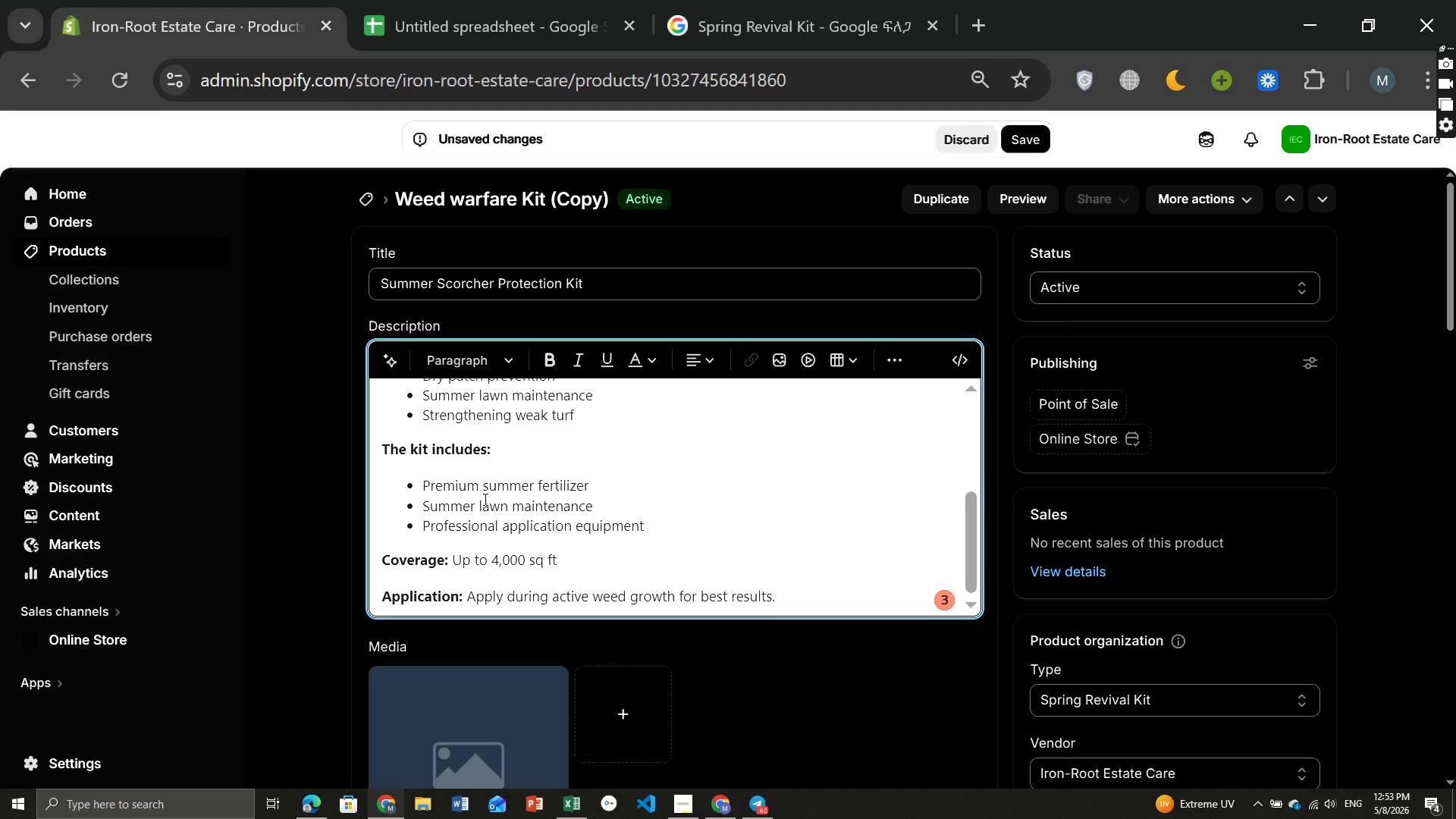 
left_click([499, 560])
 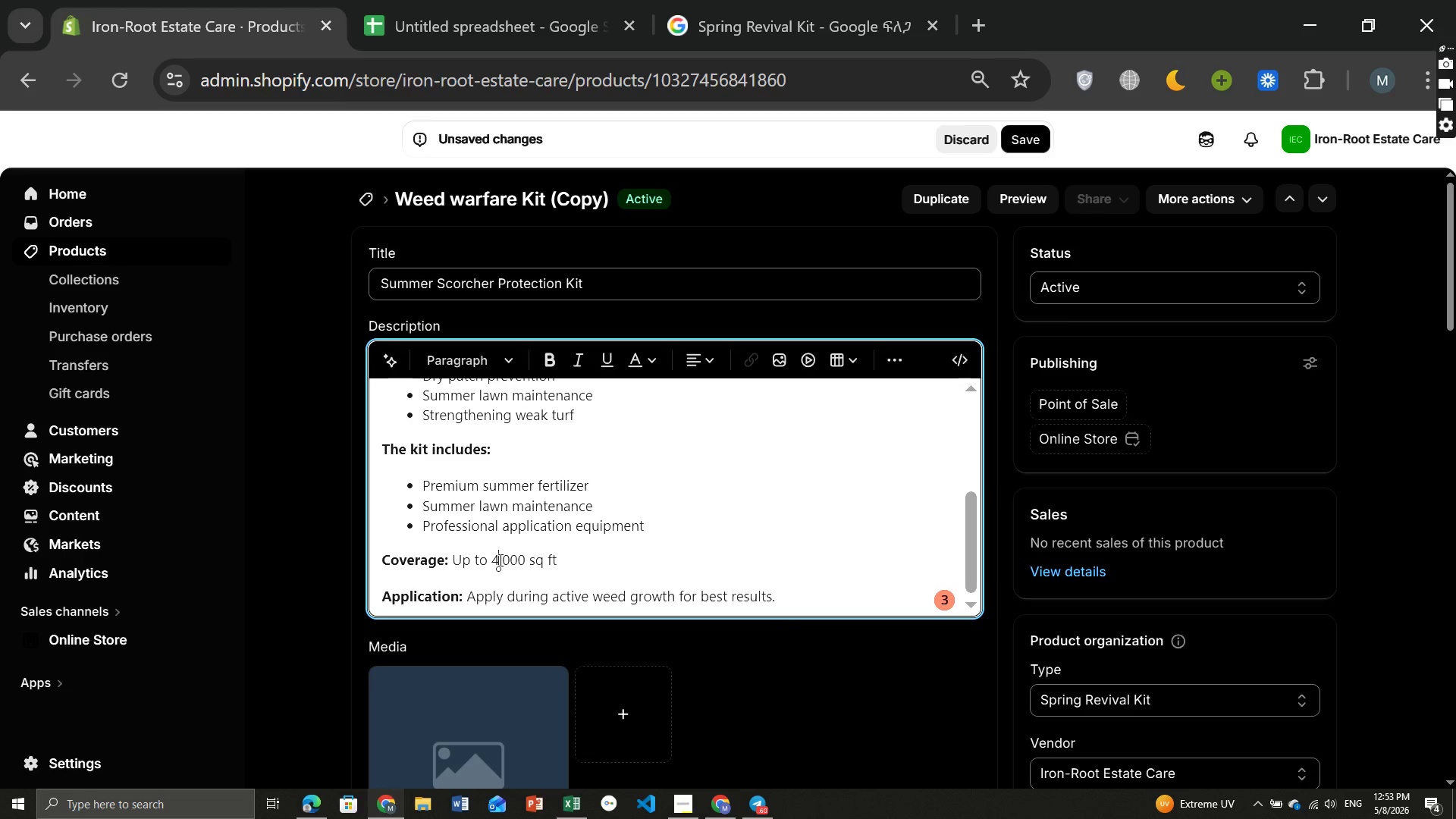 
key(Backspace)
 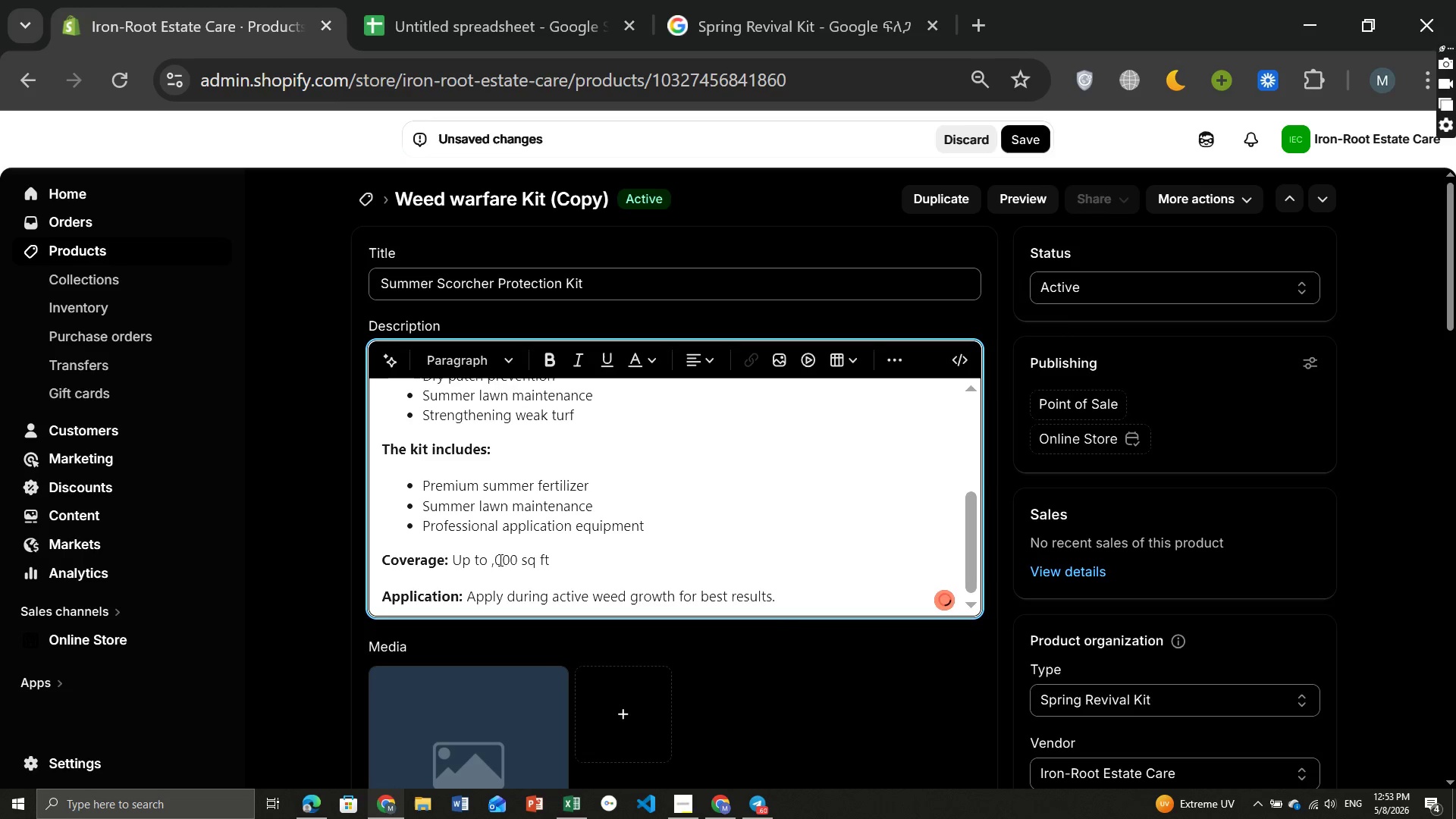 
key(5)
 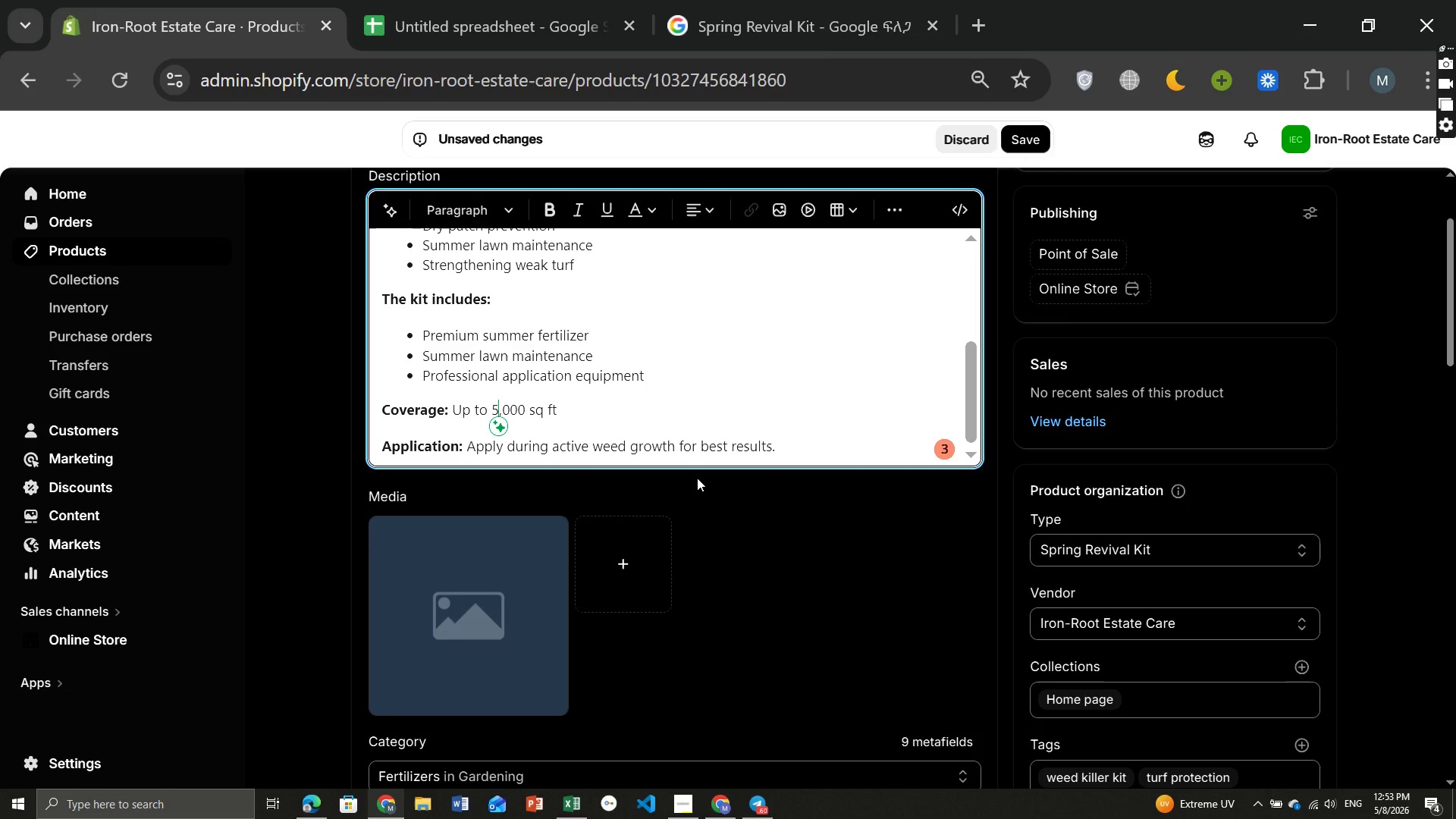 
wait(8.41)
 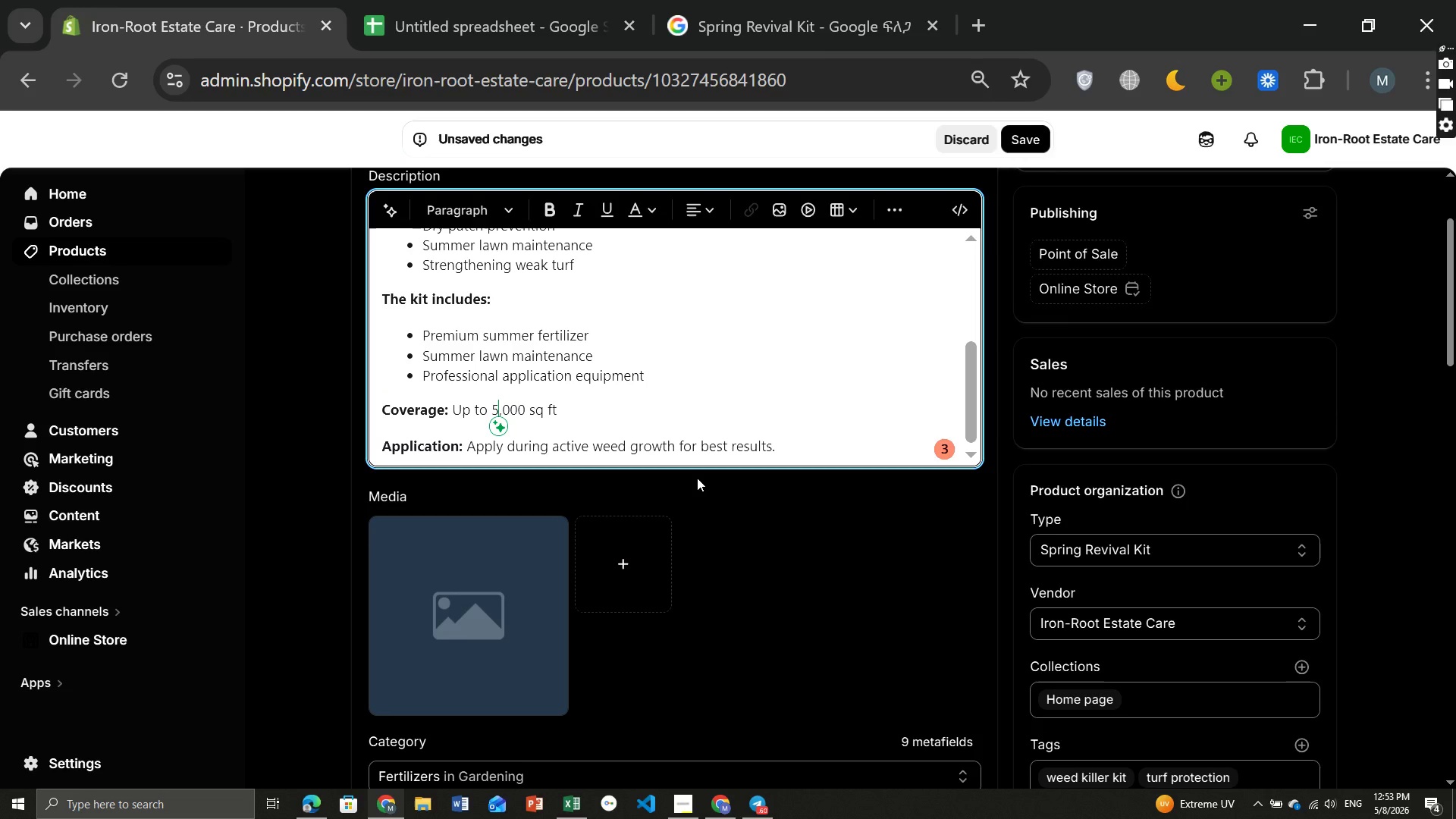 
left_click_drag(start_coordinate=[785, 447], to_coordinate=[556, 443])
 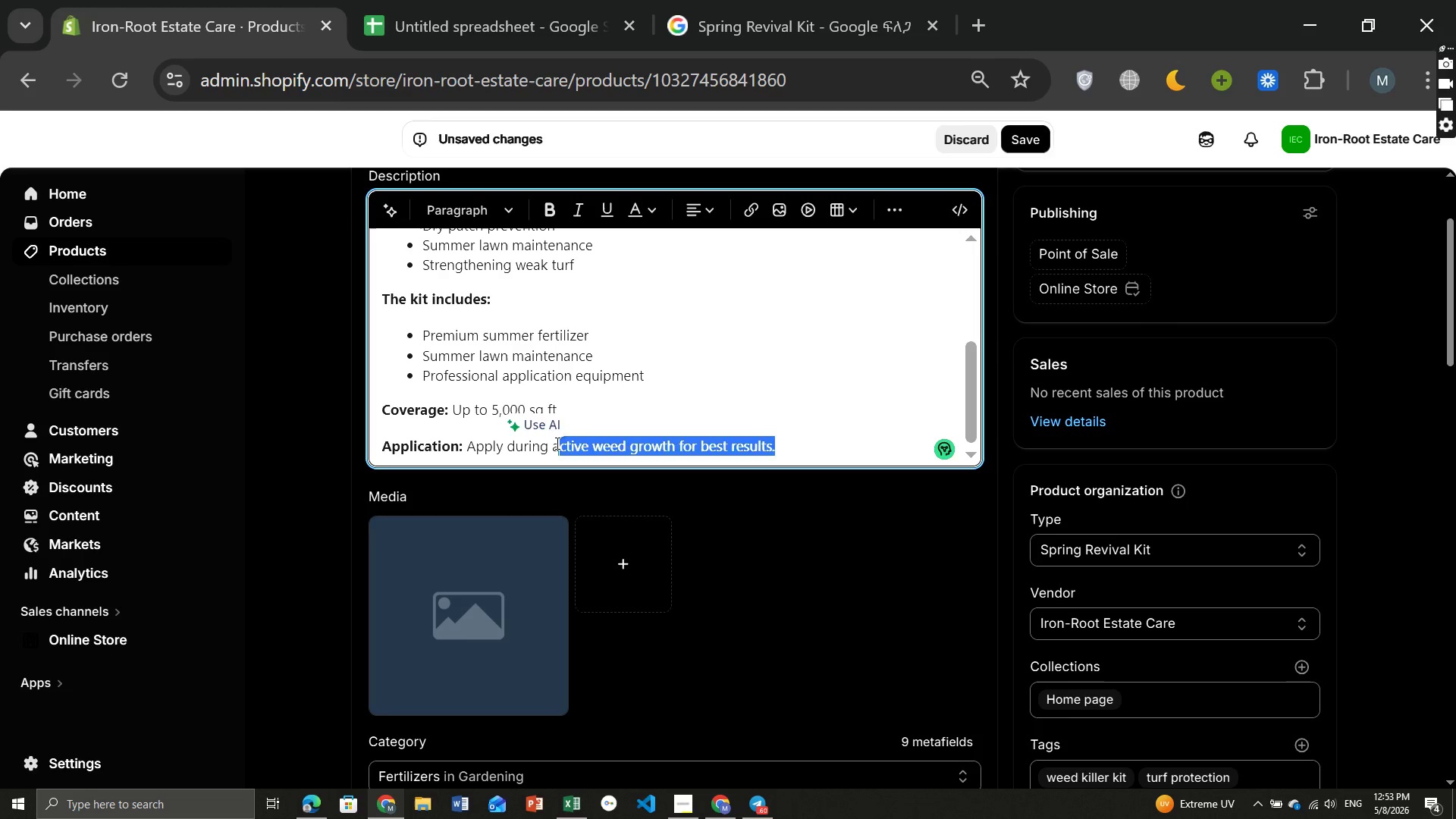 
key(Backspace)
key(Backspace)
type(early summer and repeat as needed.)
 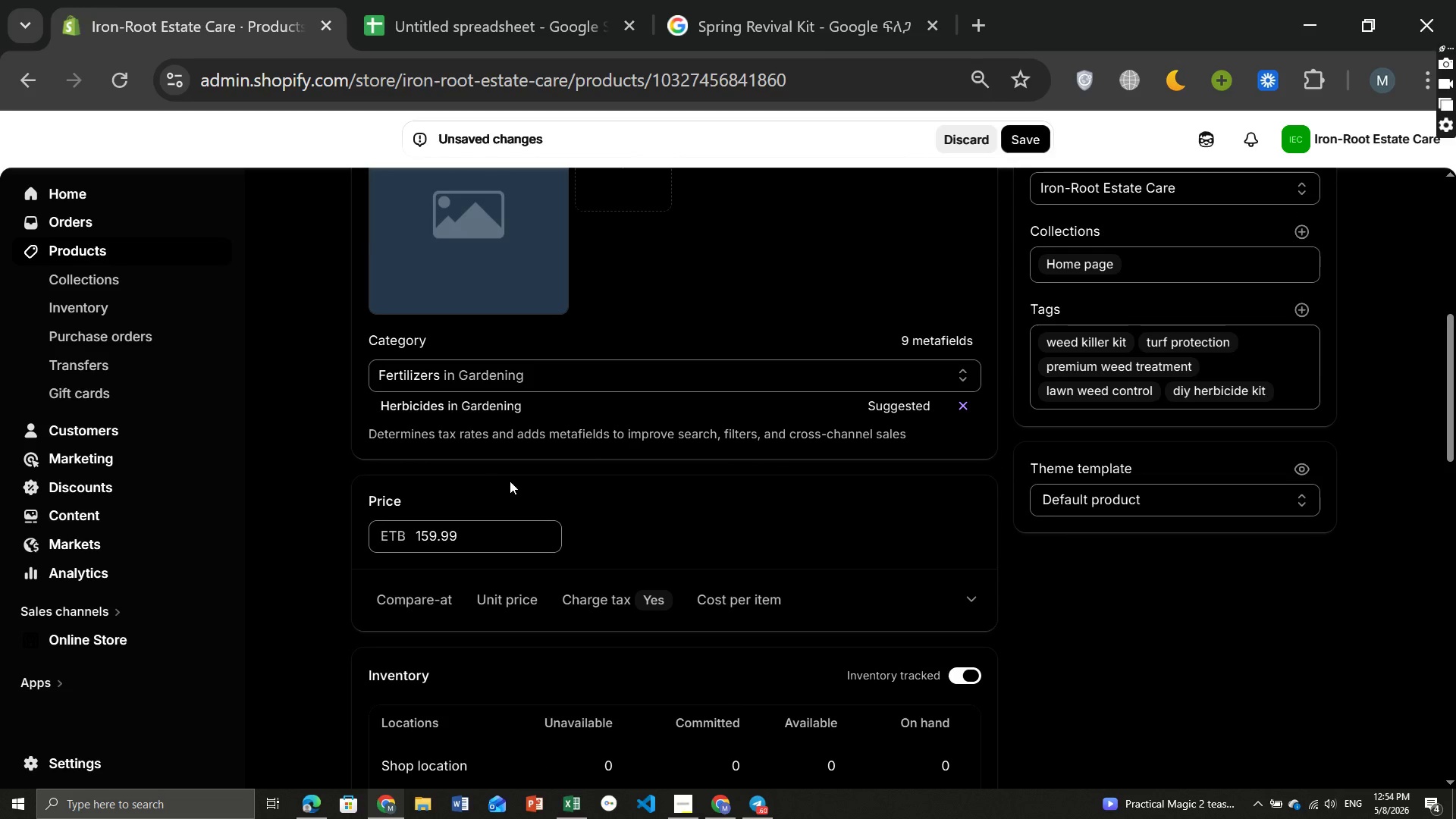 
wait(7.17)
 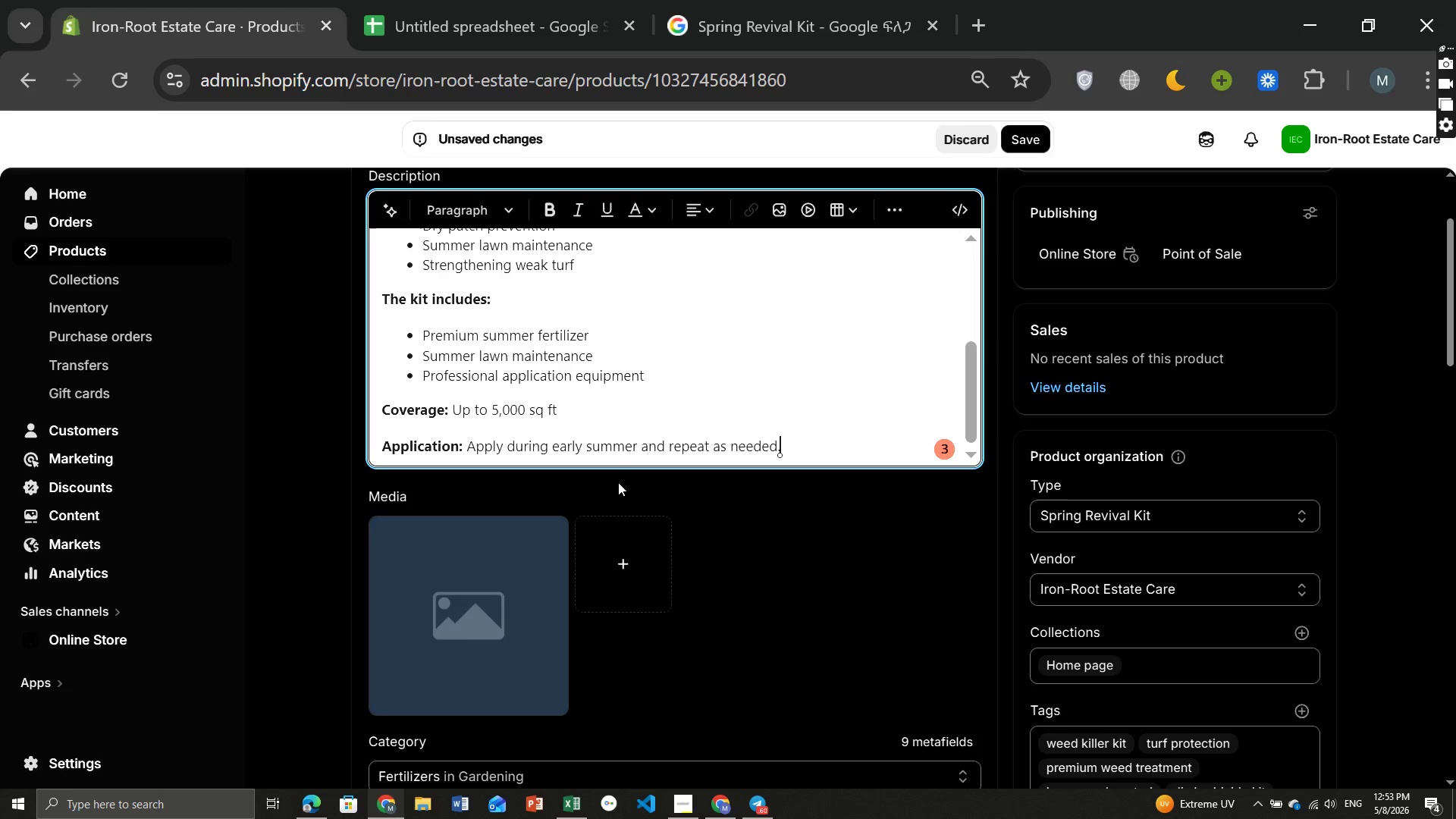 
left_click([430, 529])
 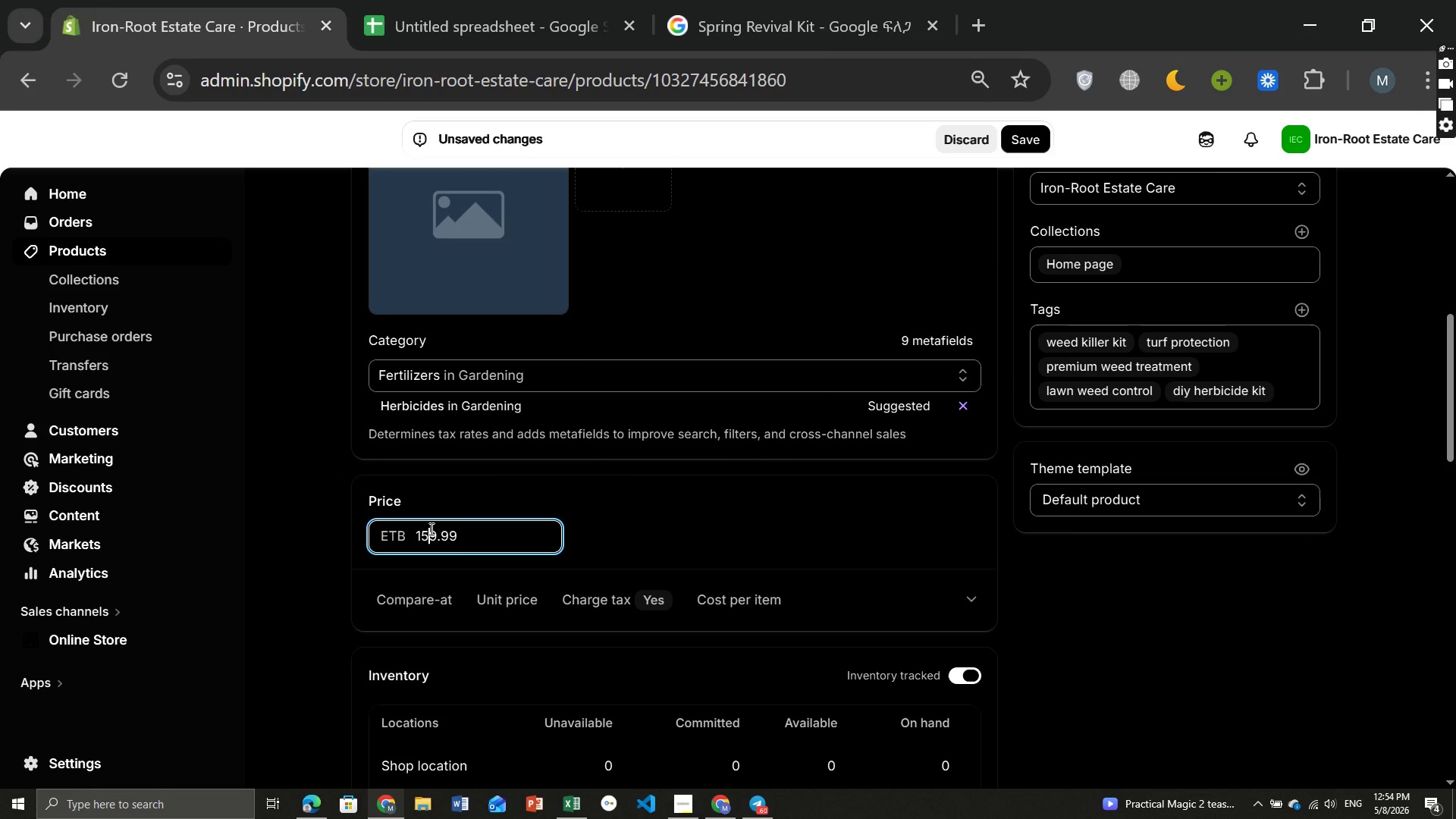 
key(Backspace)
 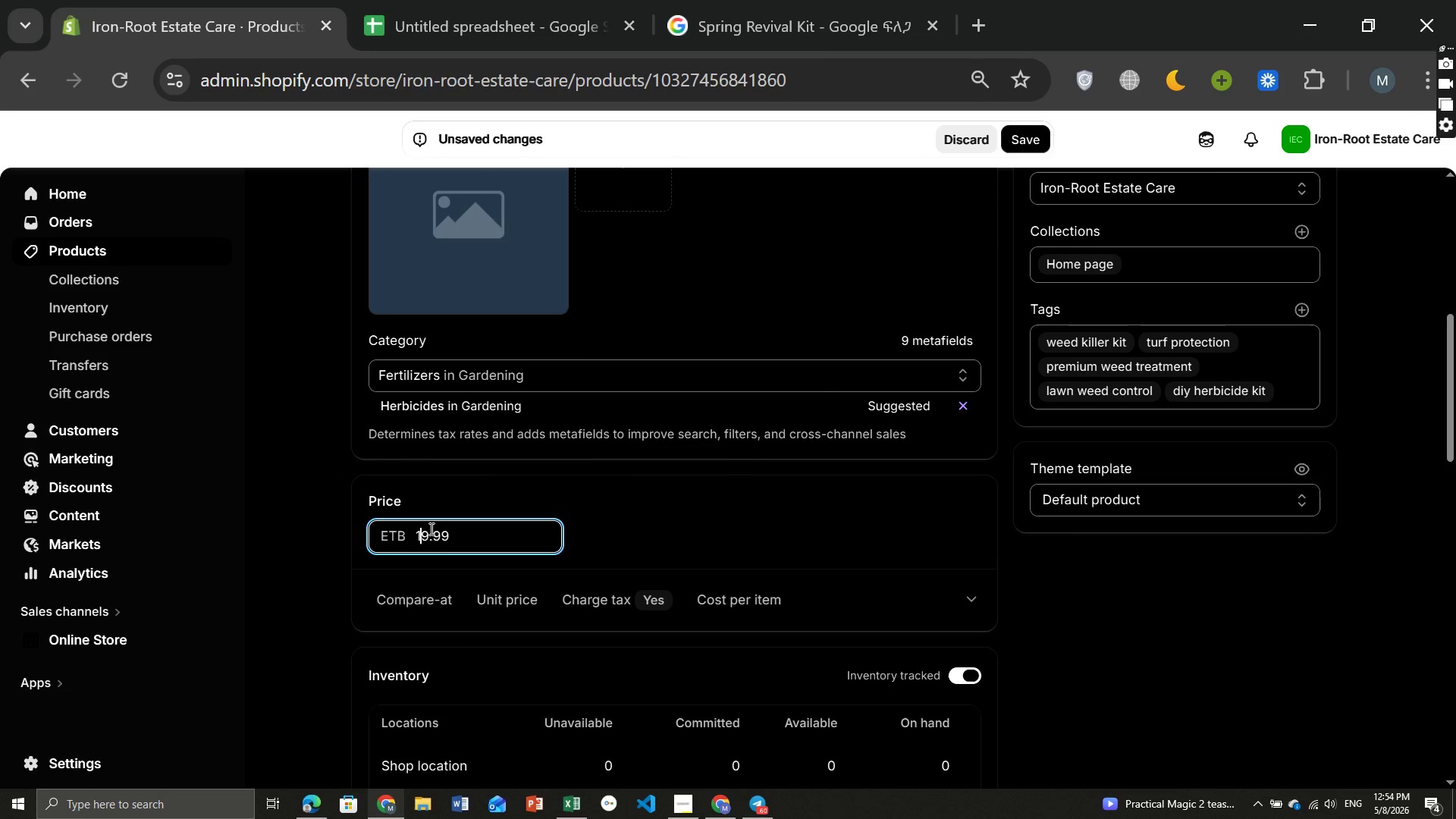 
key(6)
 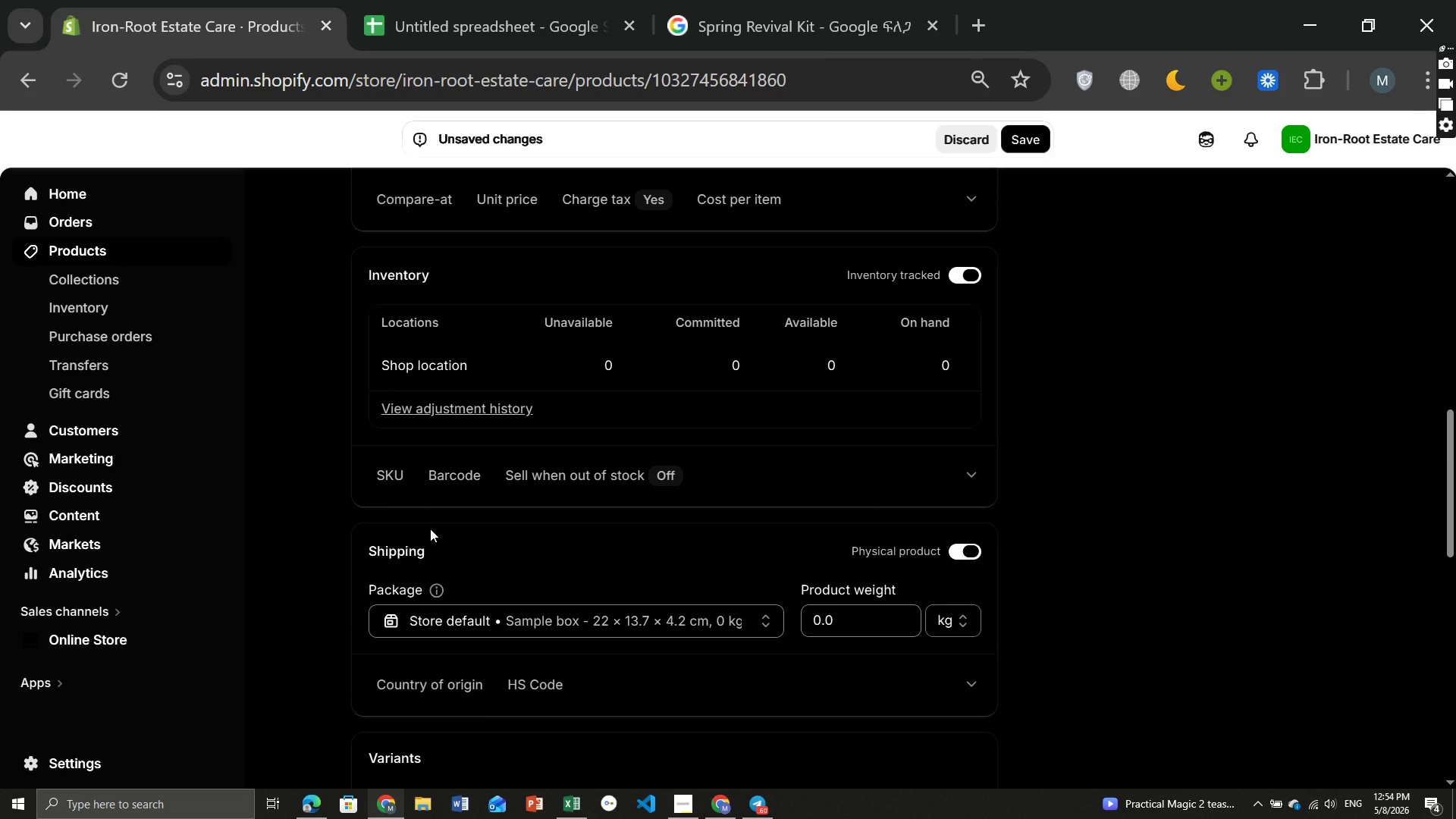 
wait(16.22)
 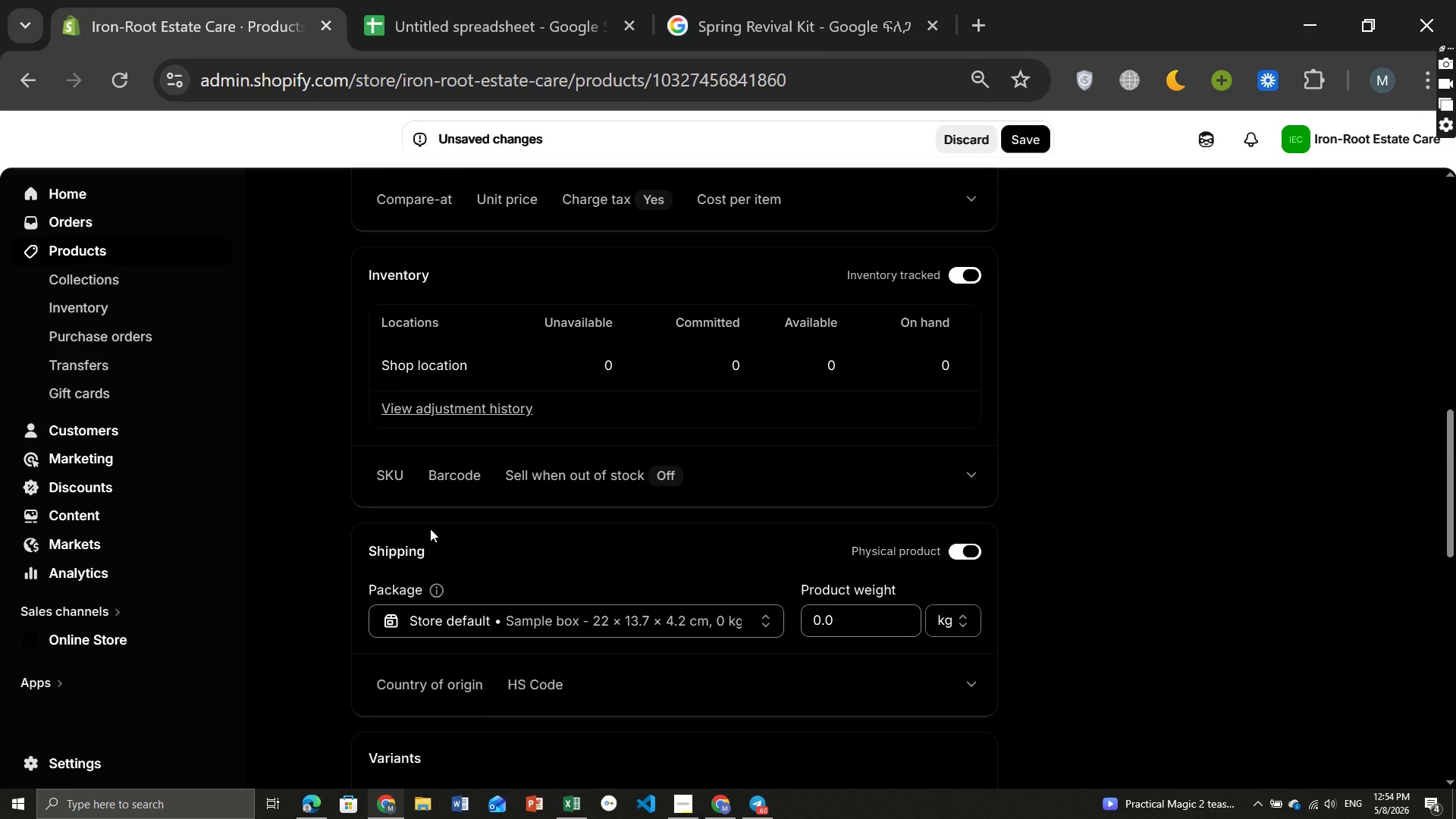 
left_click([430, 529])
 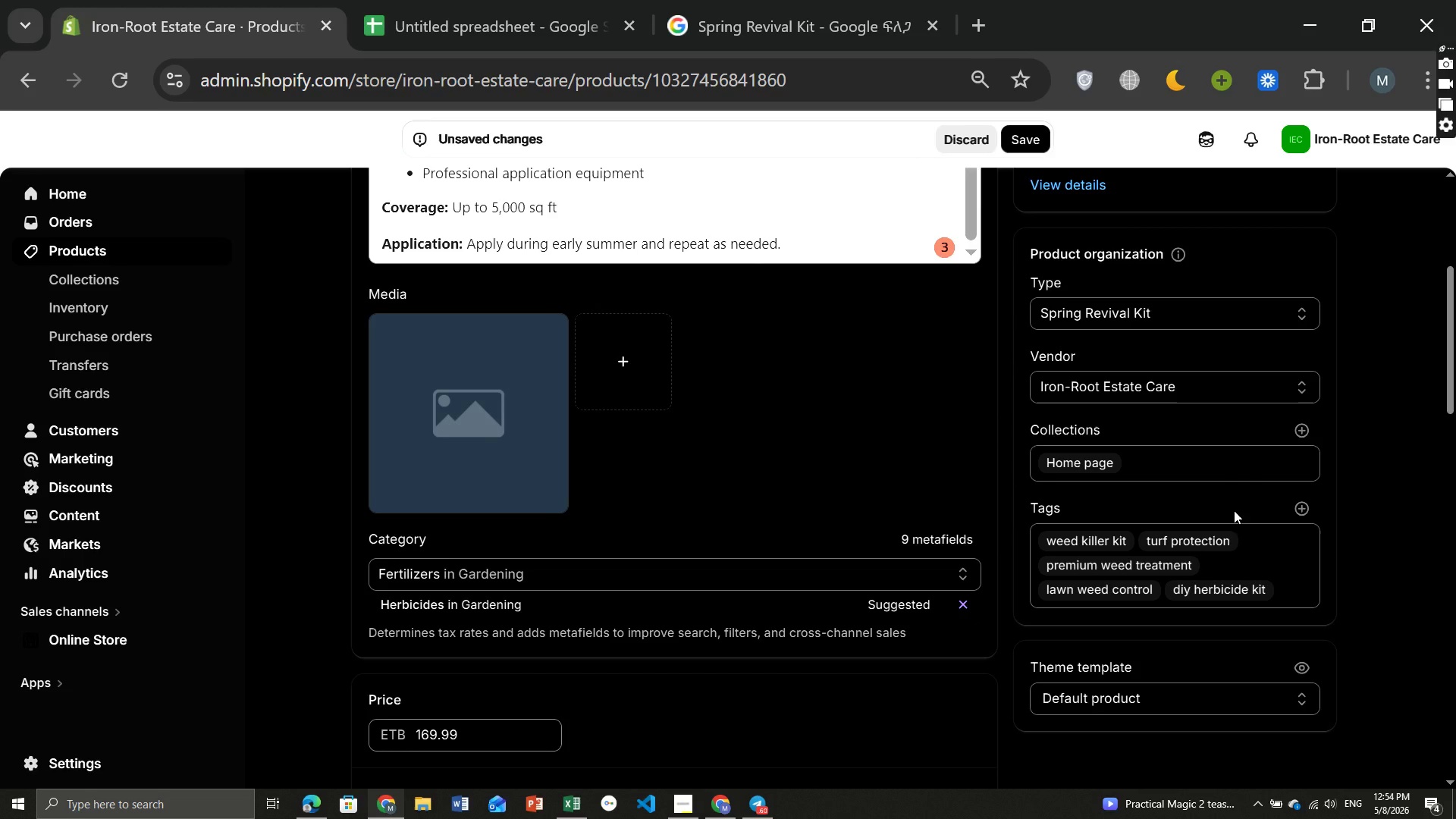 
wait(10.88)
 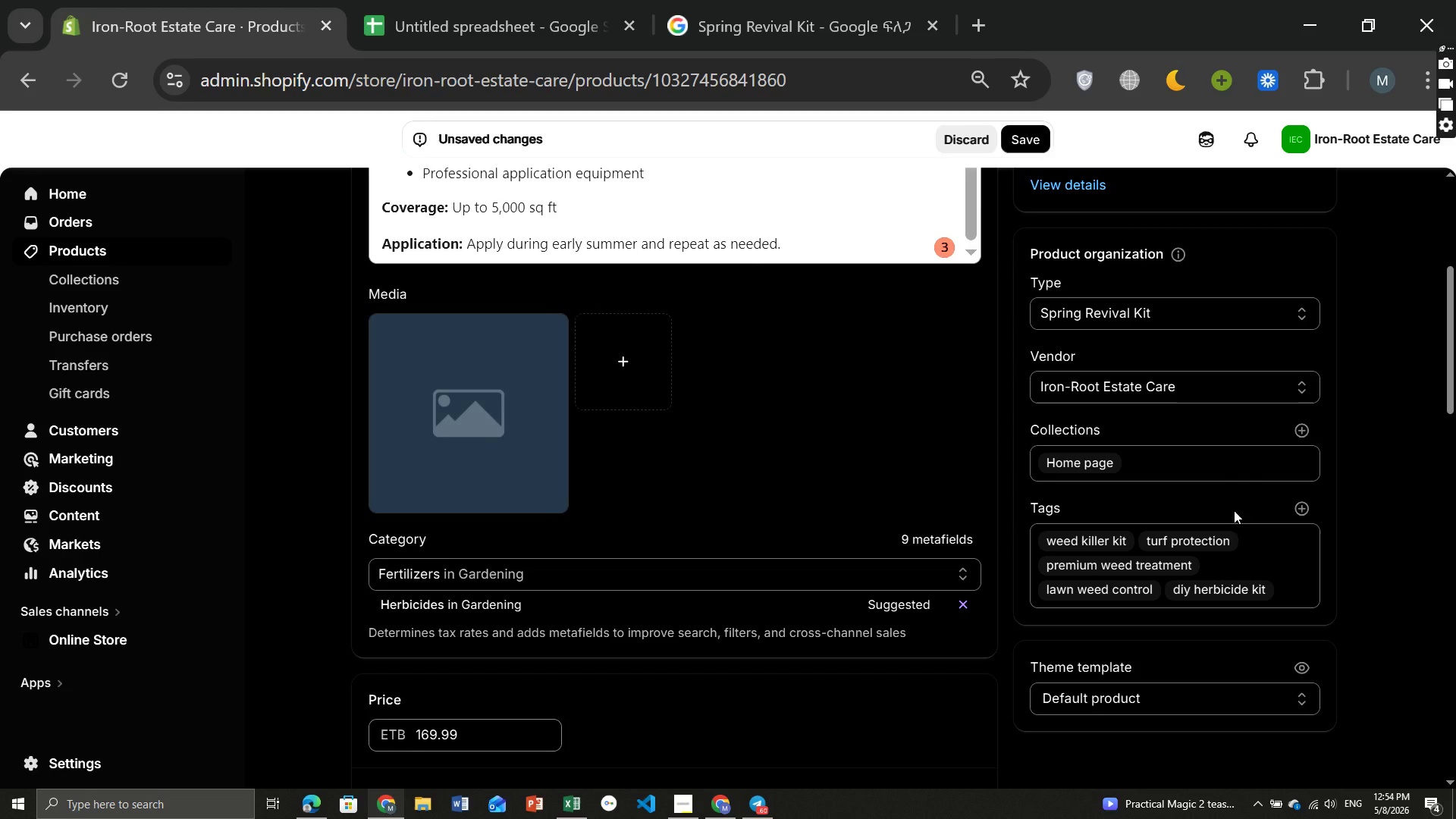 
left_click([1178, 513])
 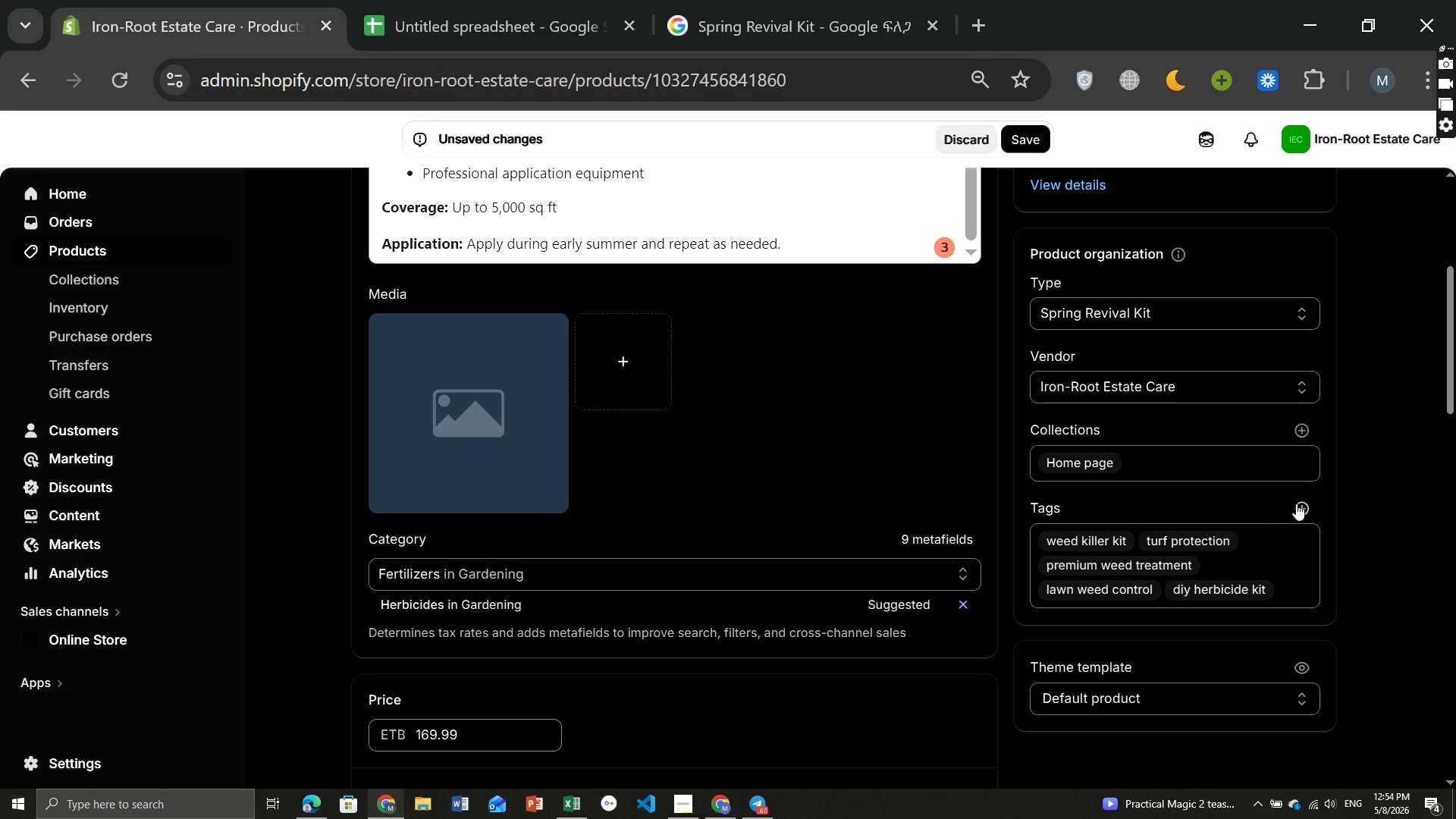 
left_click([1297, 504])
 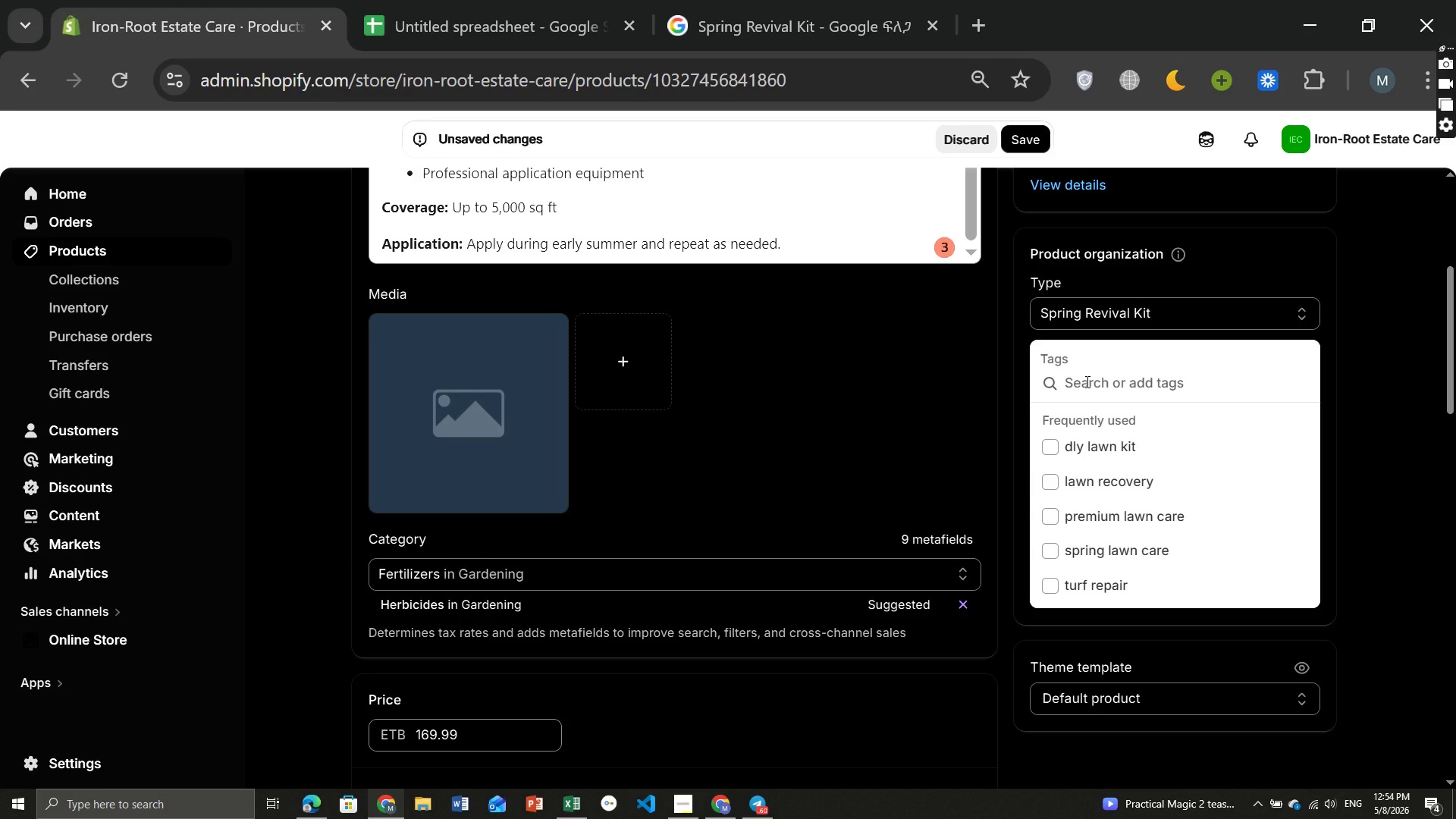 
wait(14.36)
 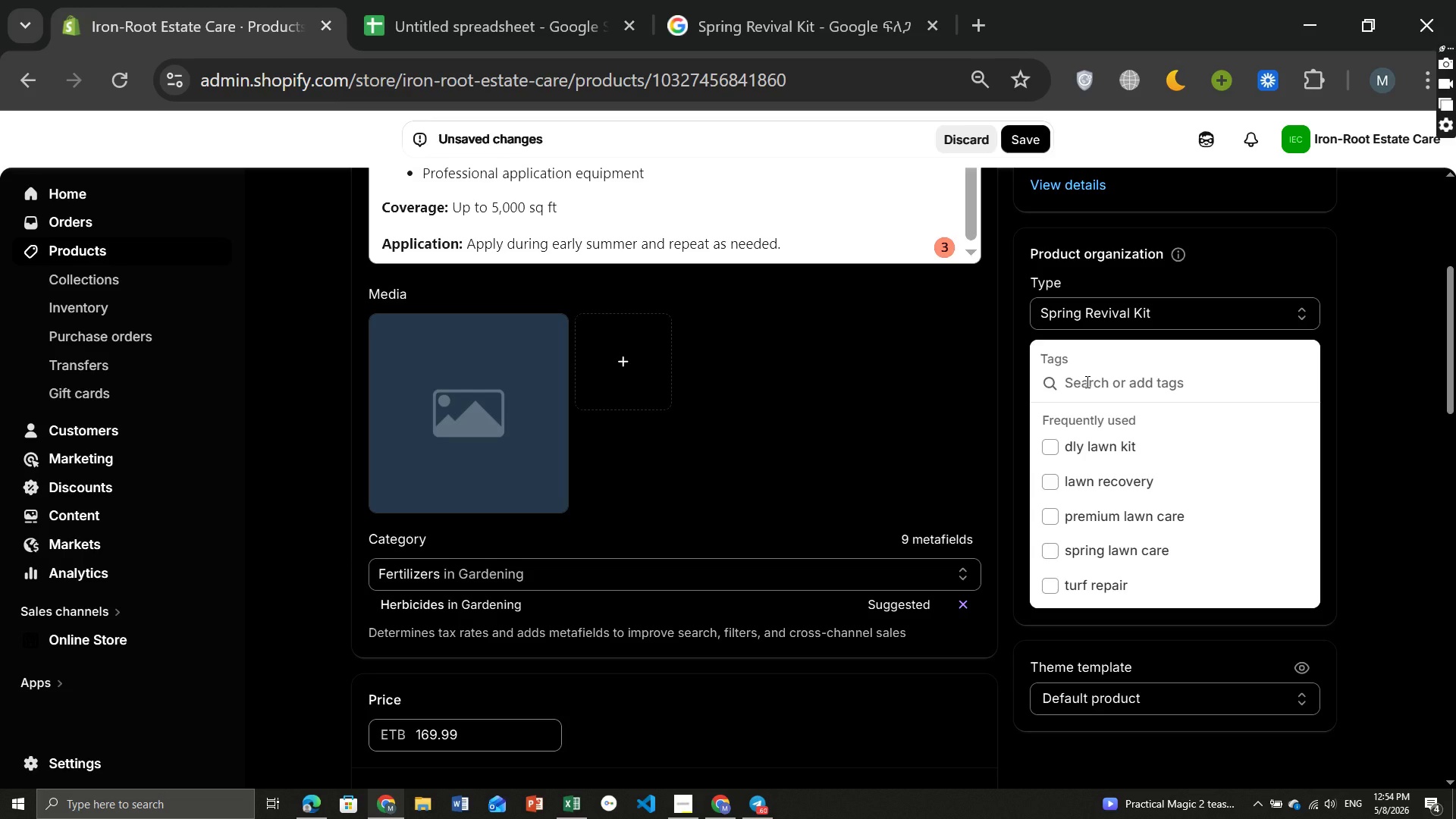 
type(sume)
key(Backspace)
type(mer lawn care, heat protection lawn kit, drought defense, premu)
key(Backspace)
type(ium turf care, diy lawn protection)
 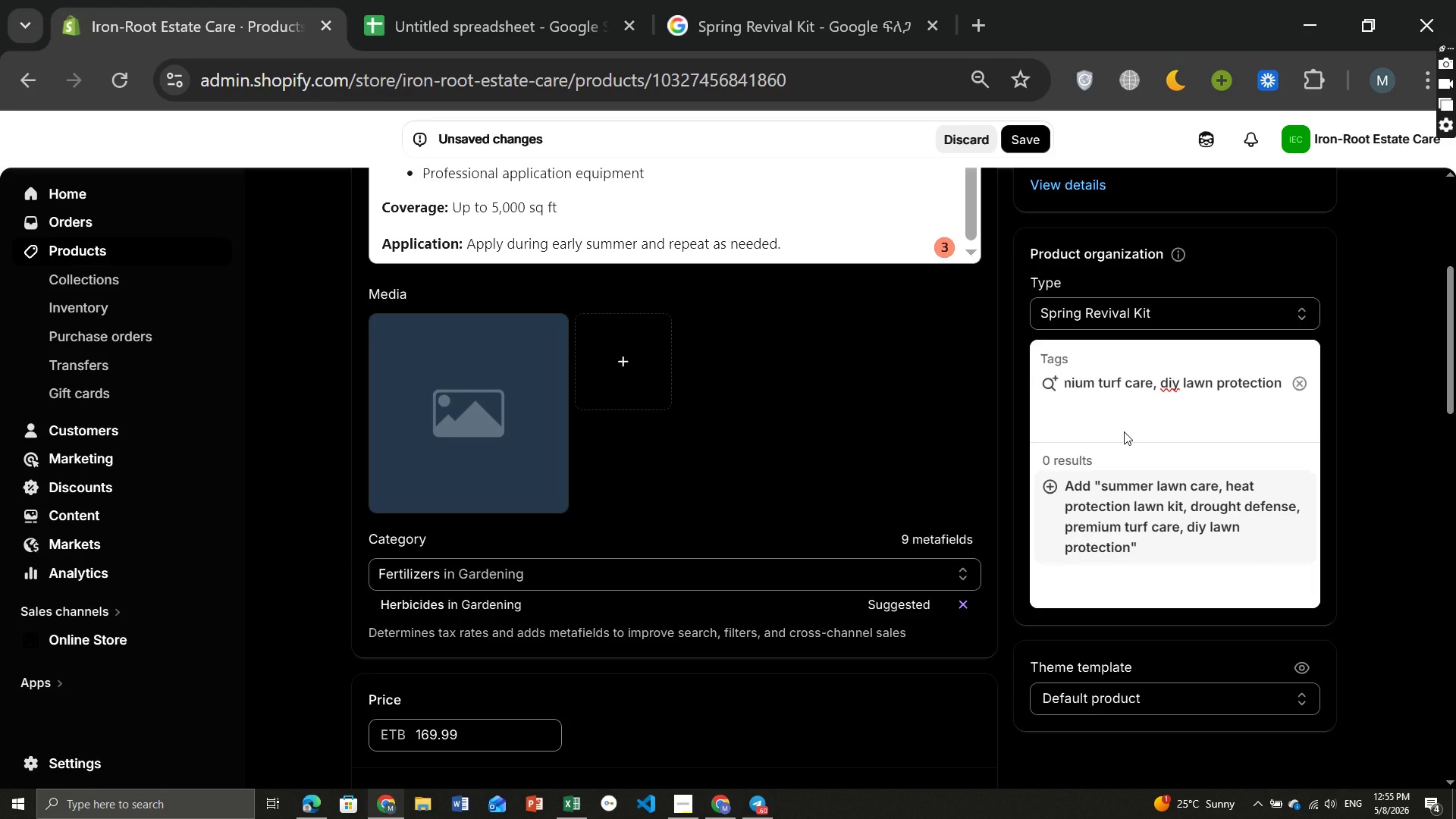 
key(Enter)
 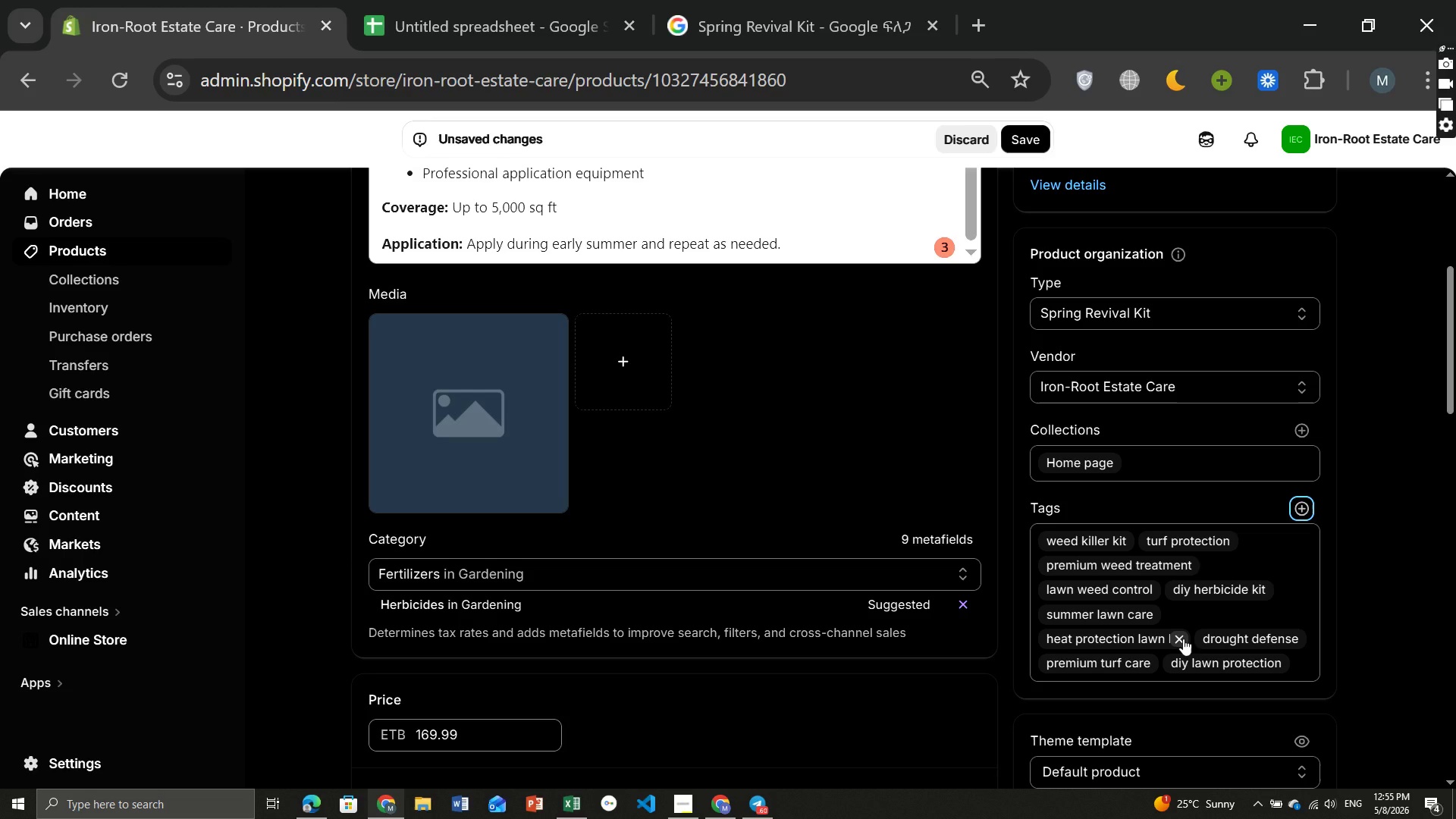 
wait(5.97)
 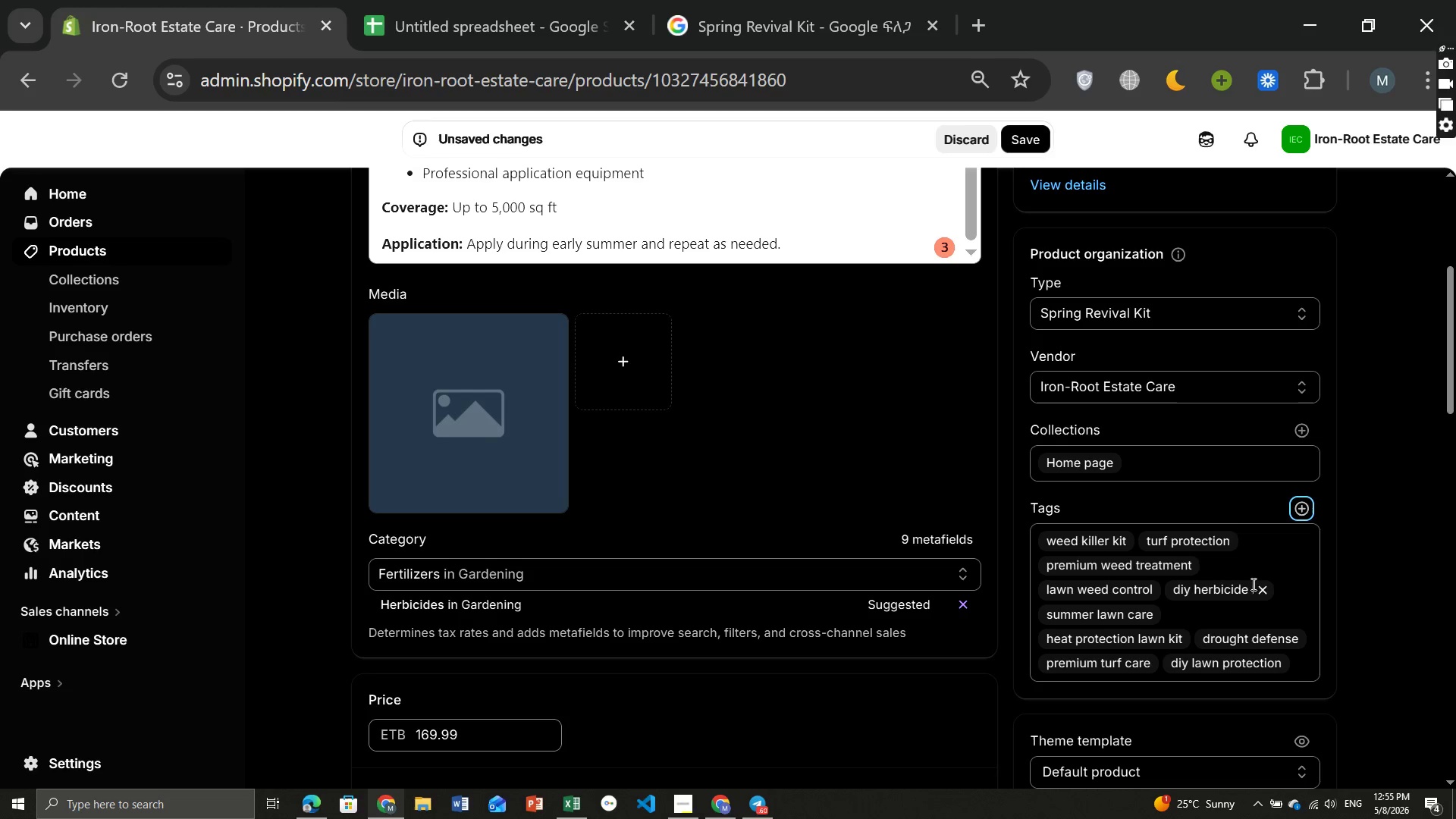 
left_click([1183, 639])
 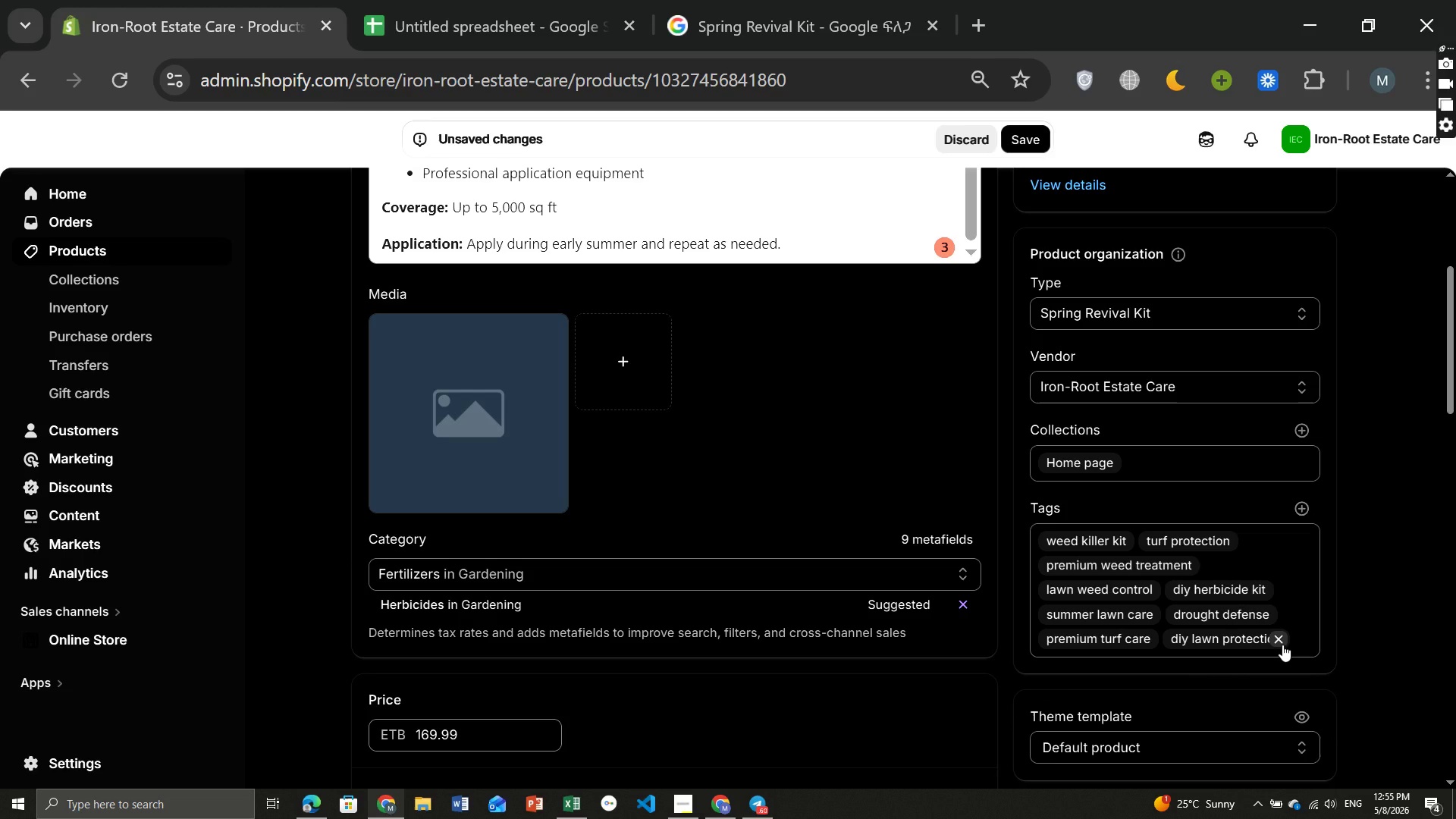 
wait(9.11)
 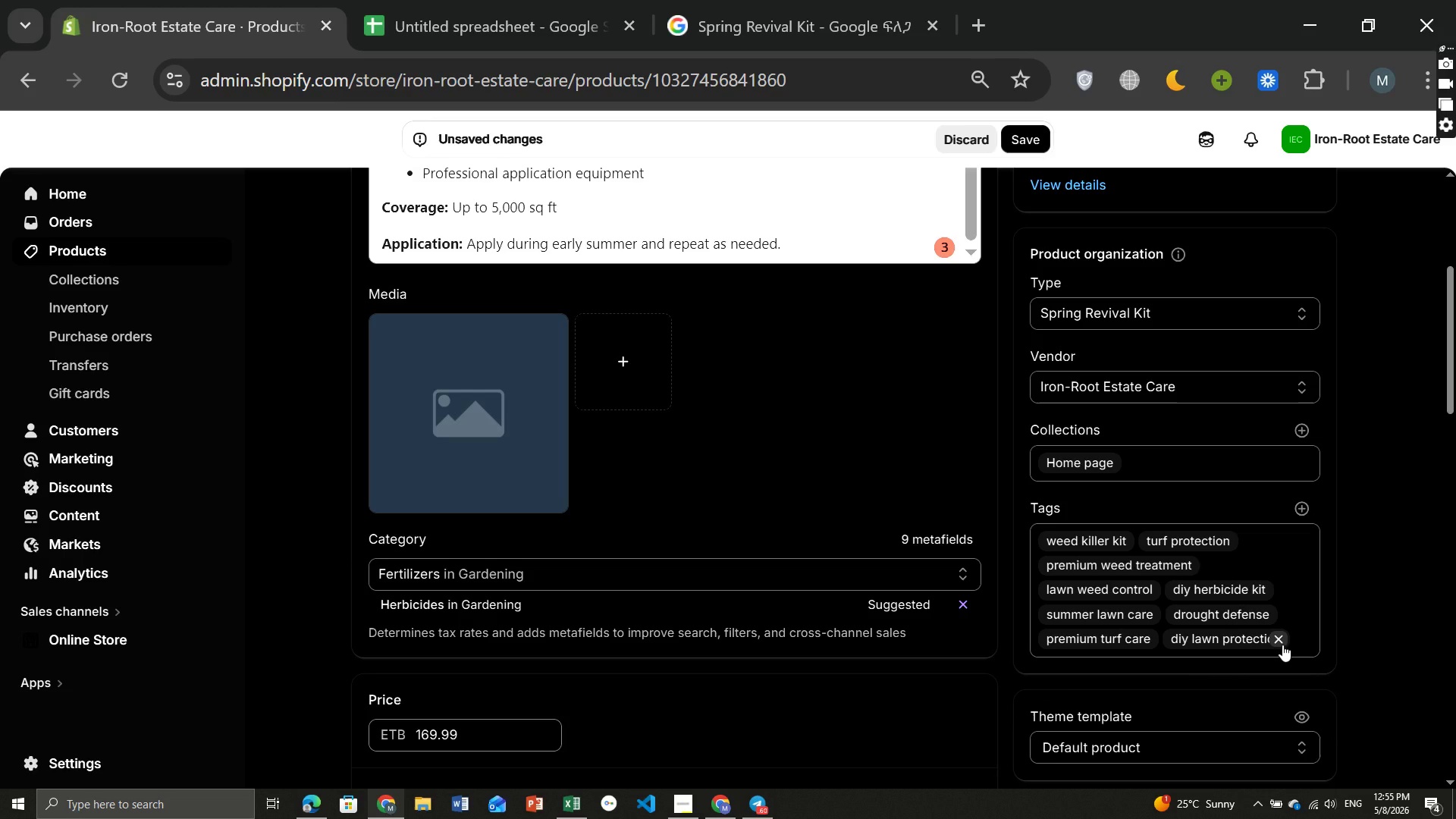 
left_click([1266, 590])
 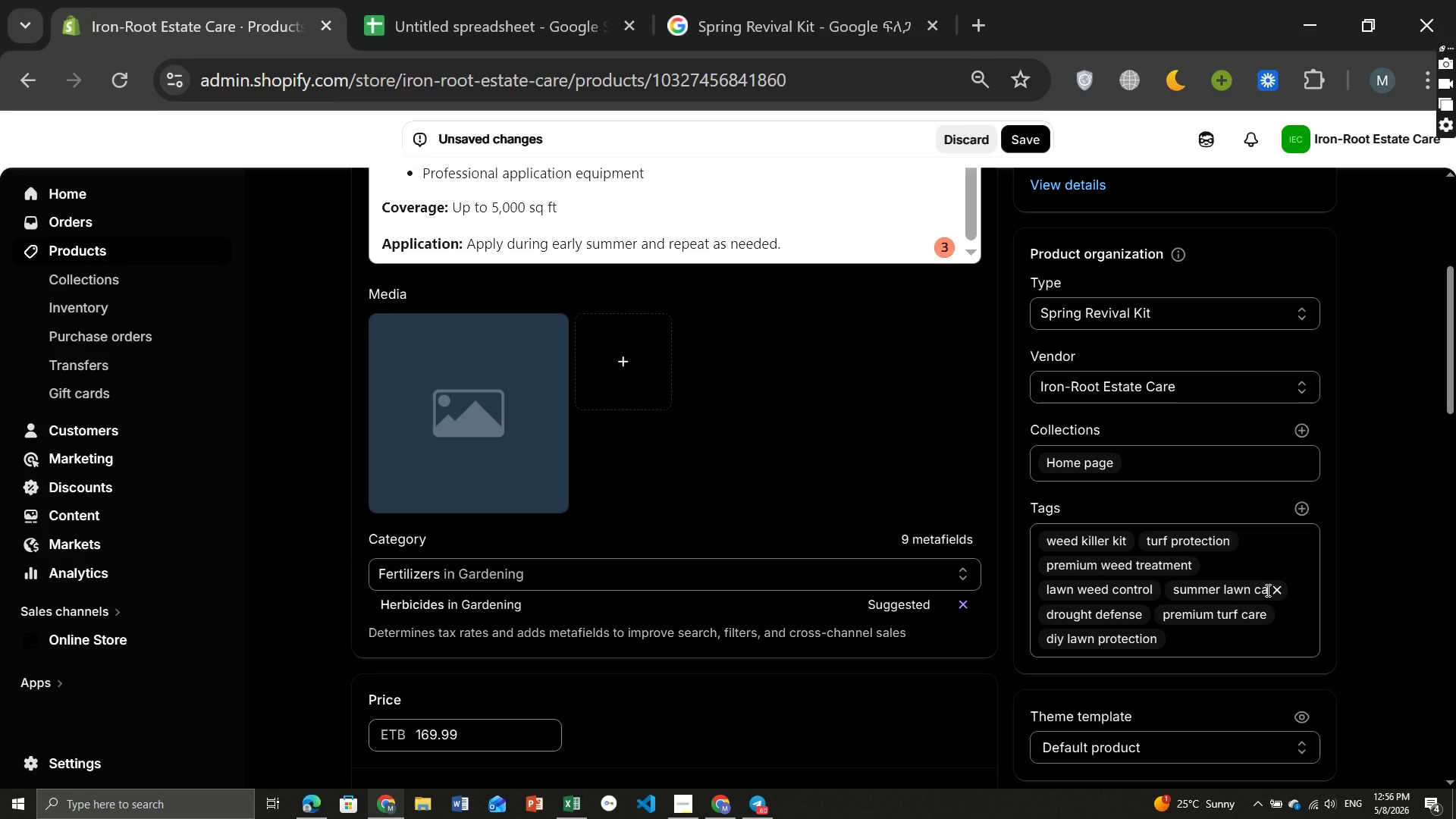 
wait(9.02)
 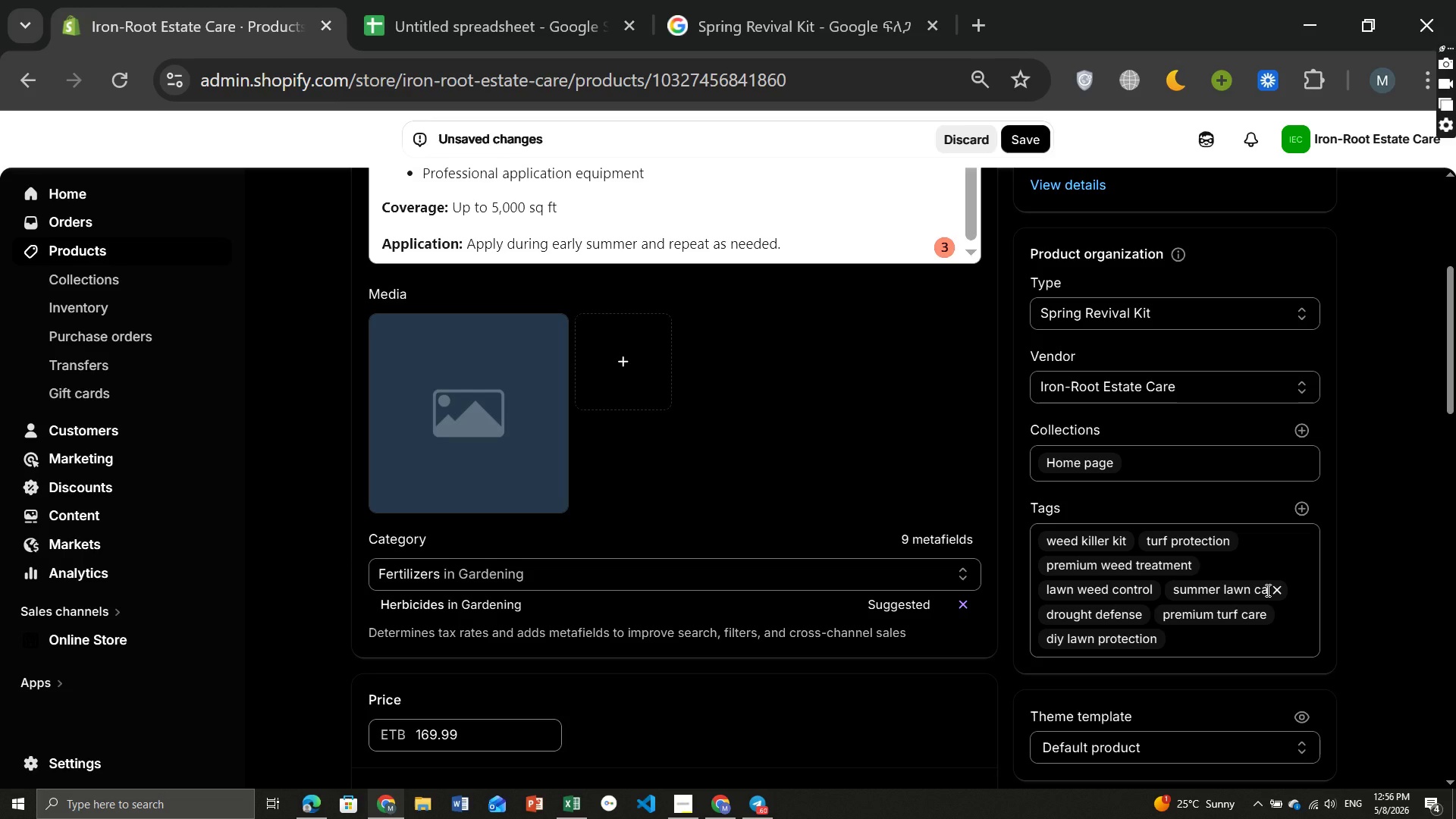 
mouse_move([1150, 632])
 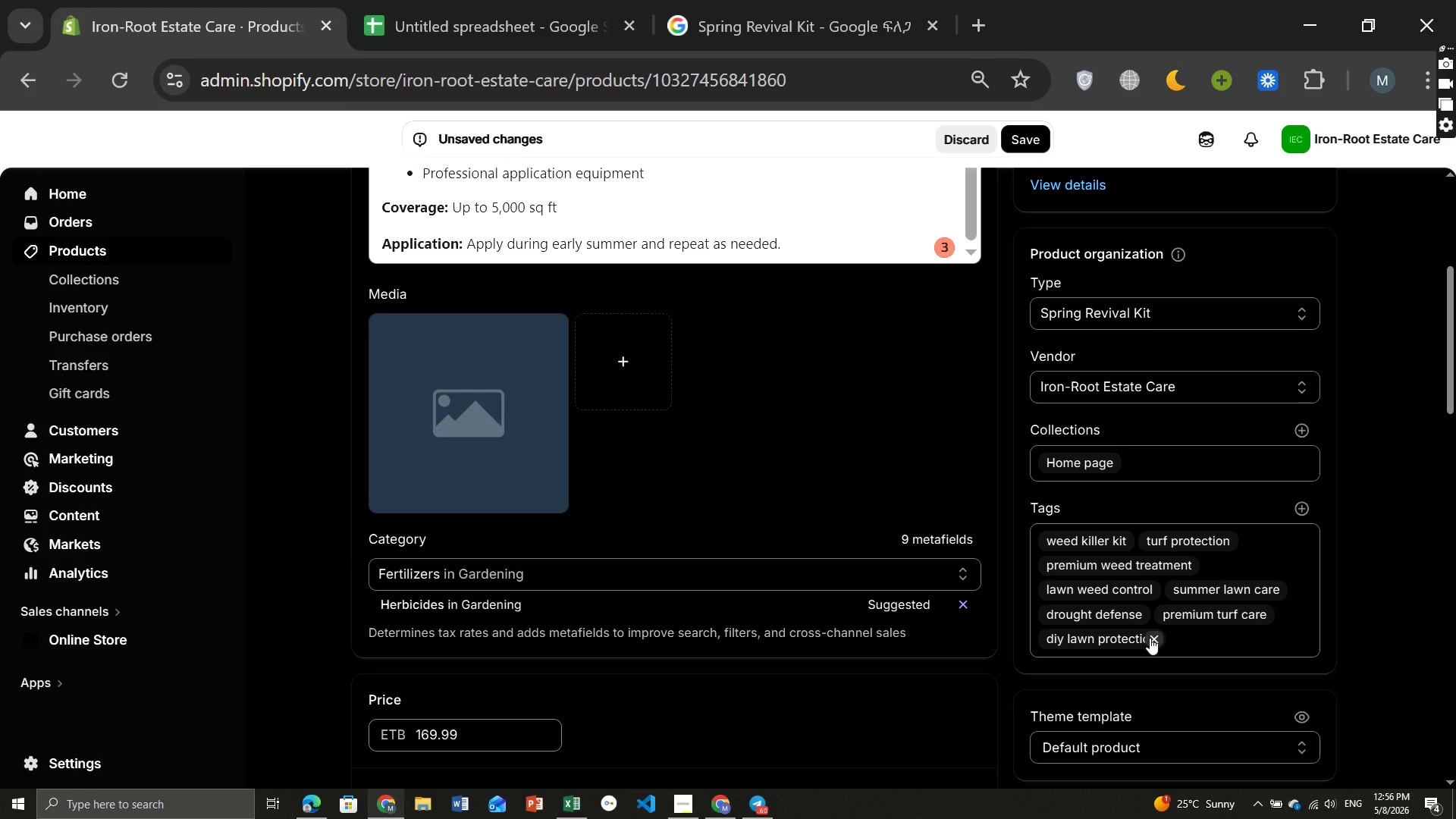 
left_click([1150, 638])
 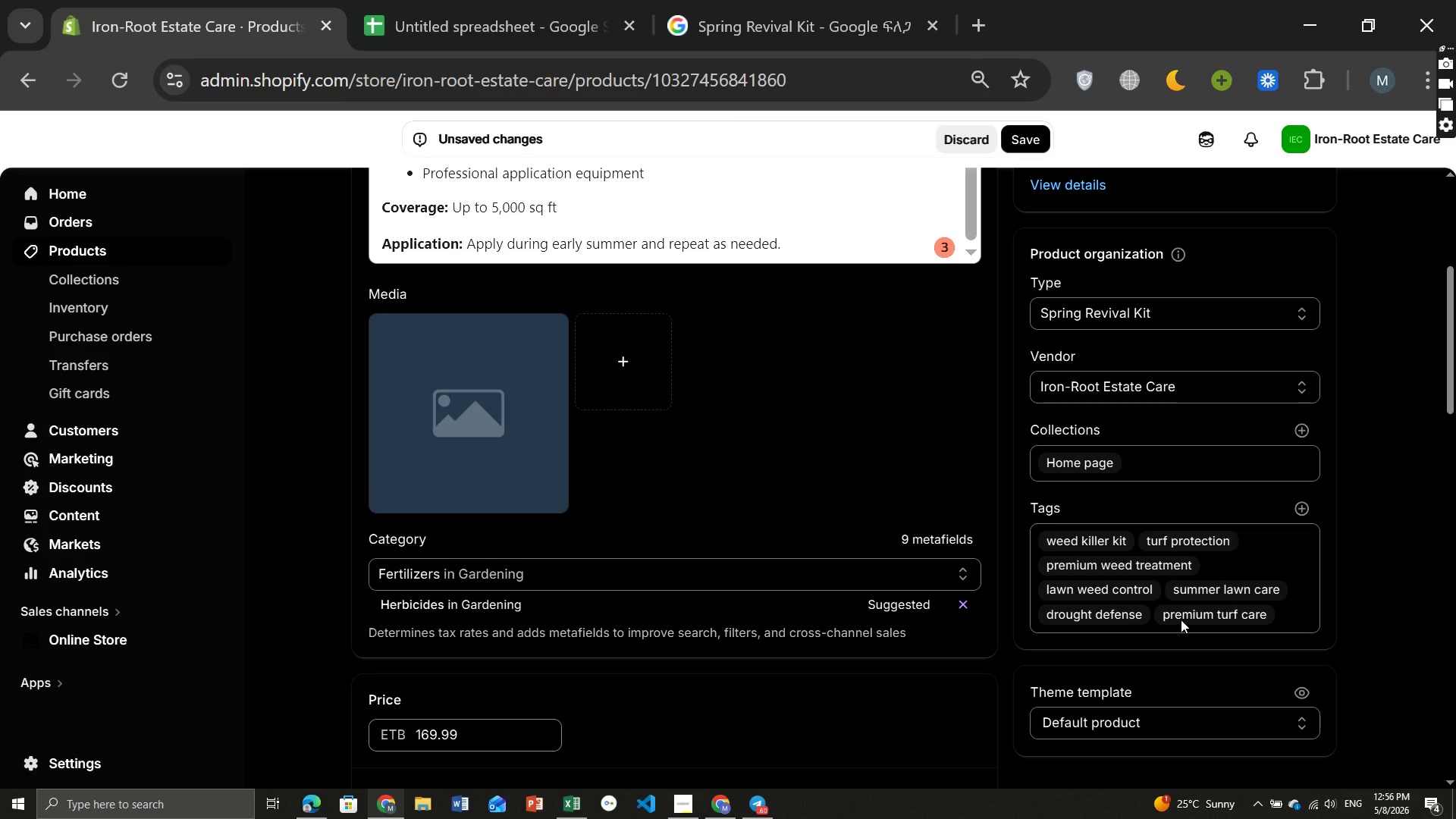 
wait(5.66)
 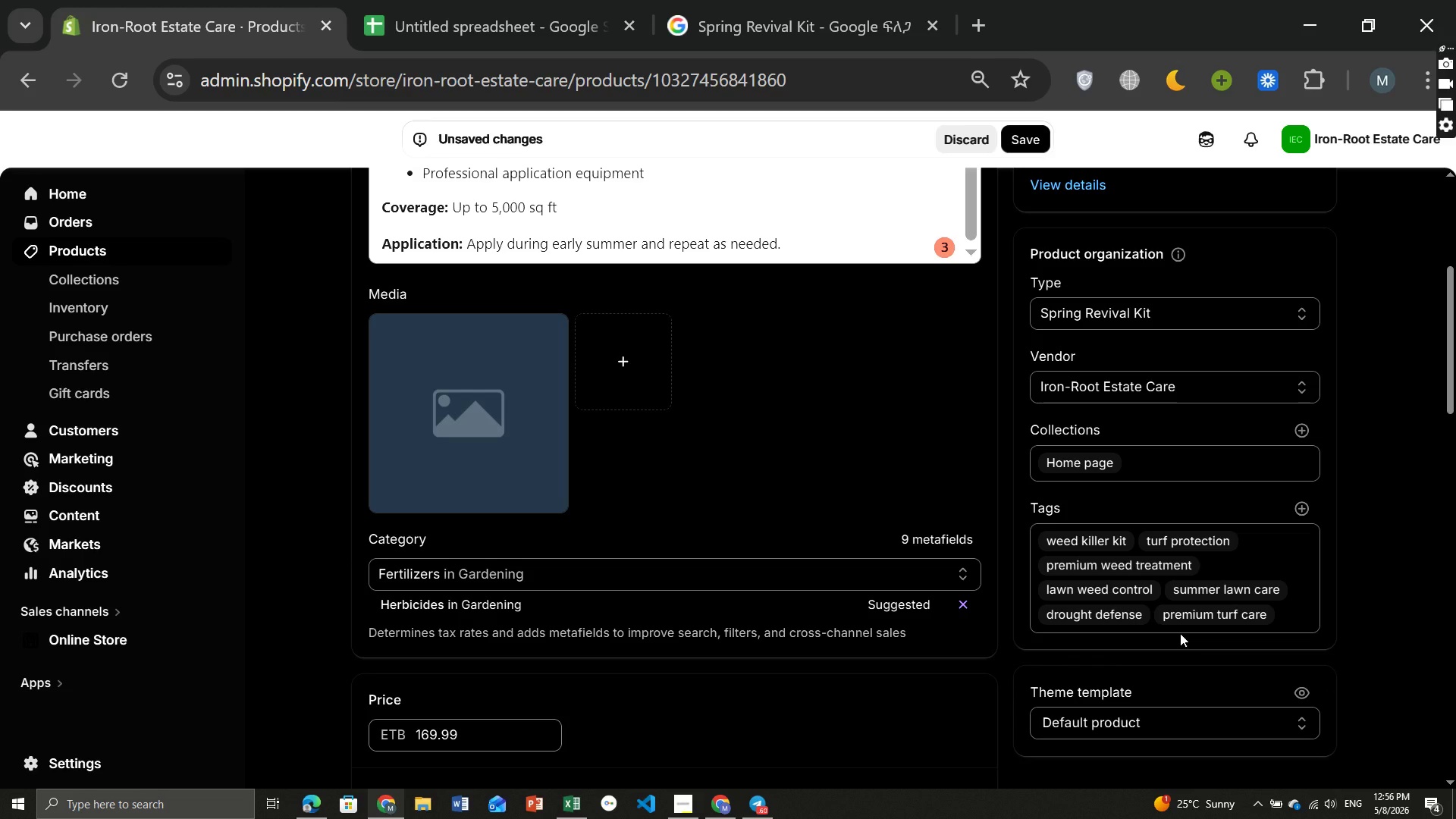 
left_click([1150, 589])
 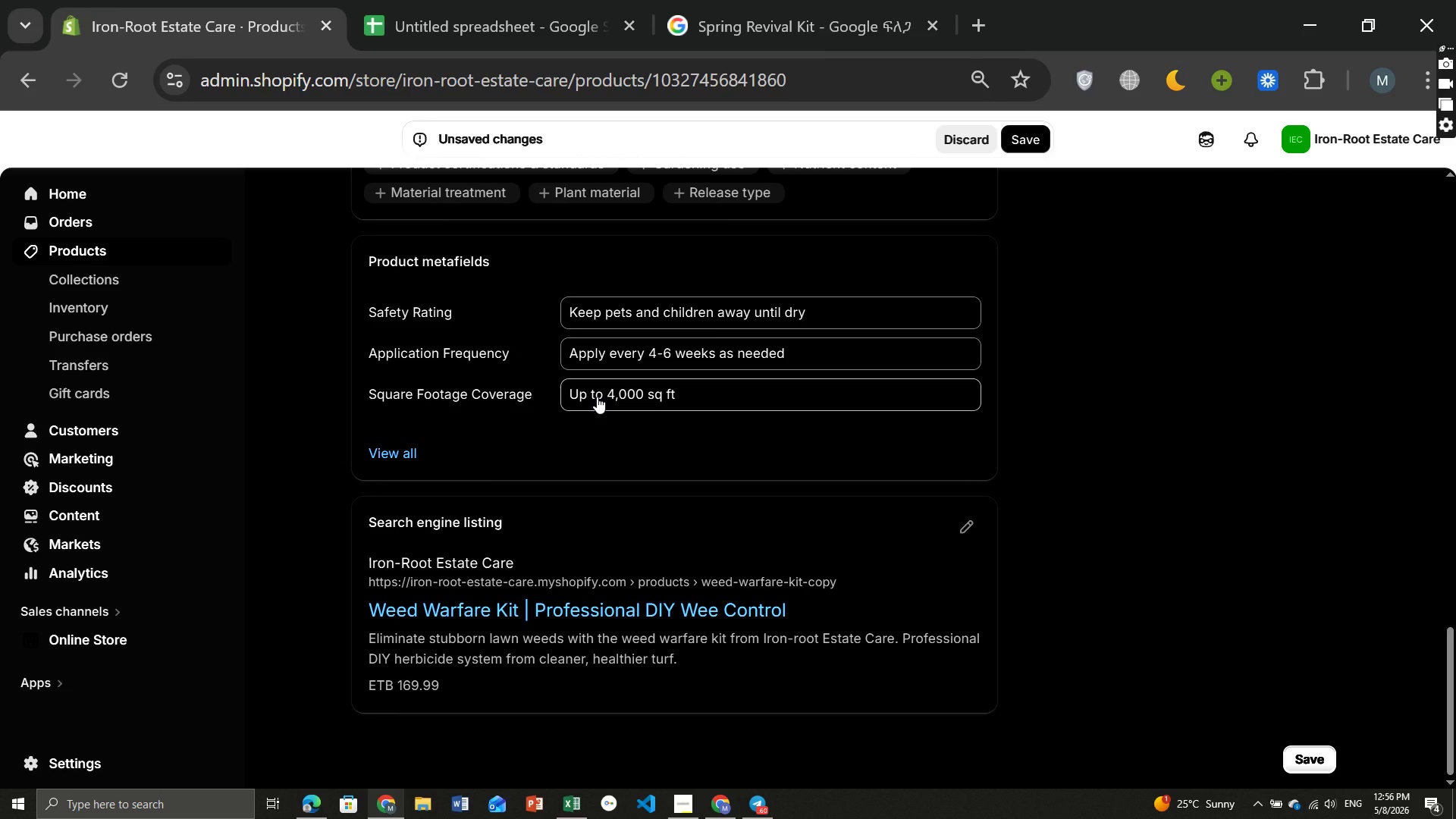 
wait(8.98)
 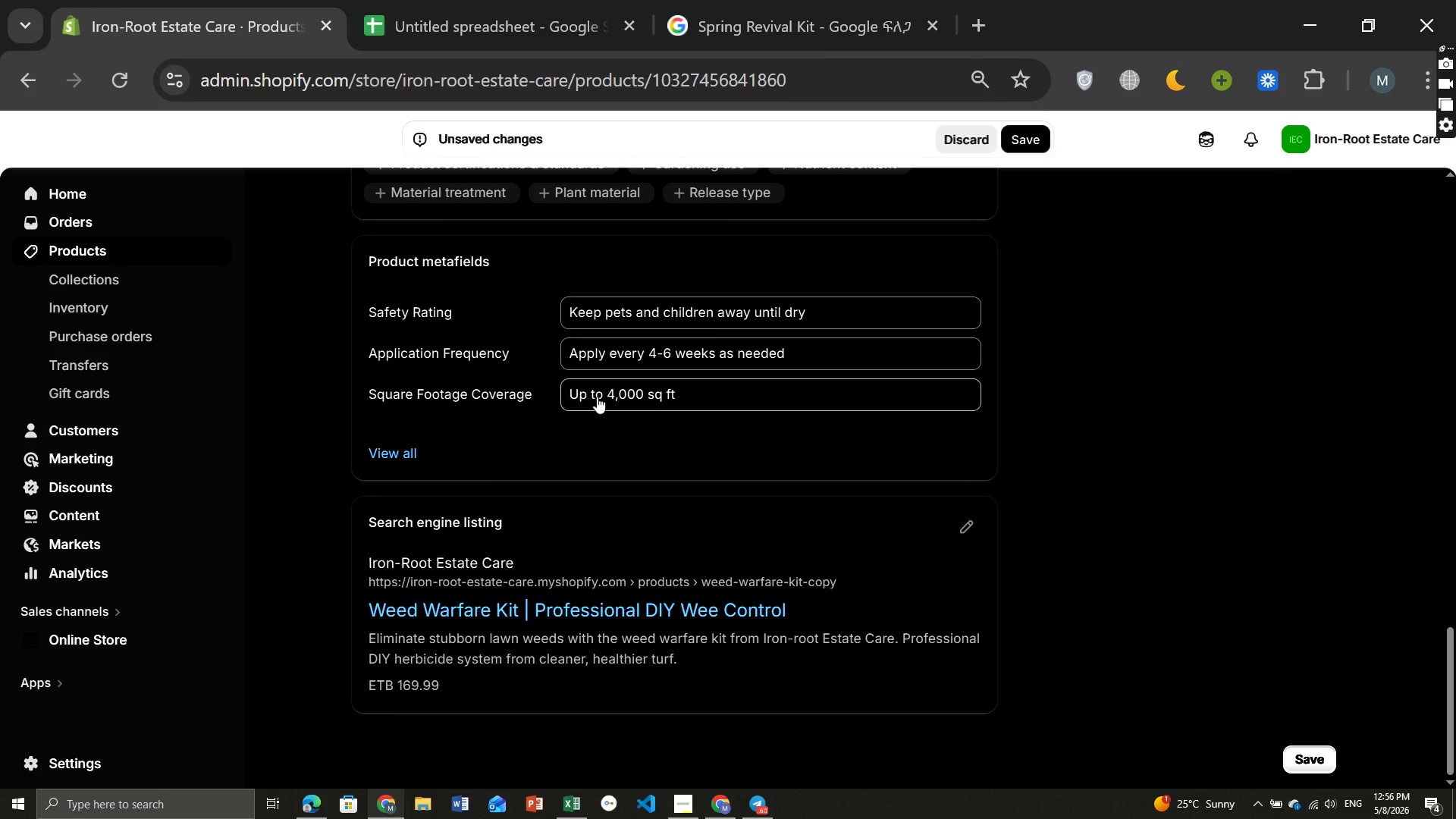 
left_click([620, 397])
 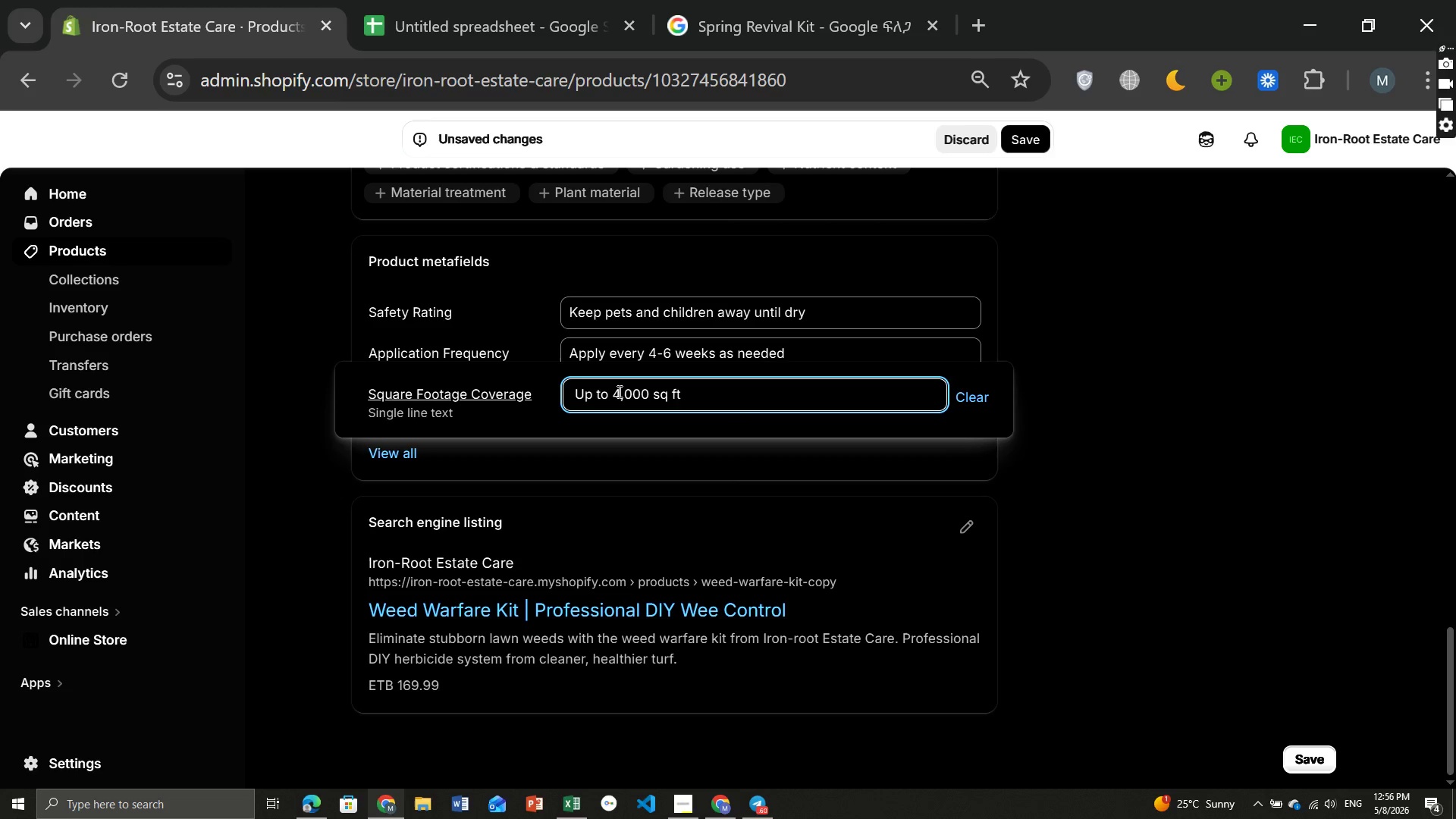 
left_click([618, 391])
 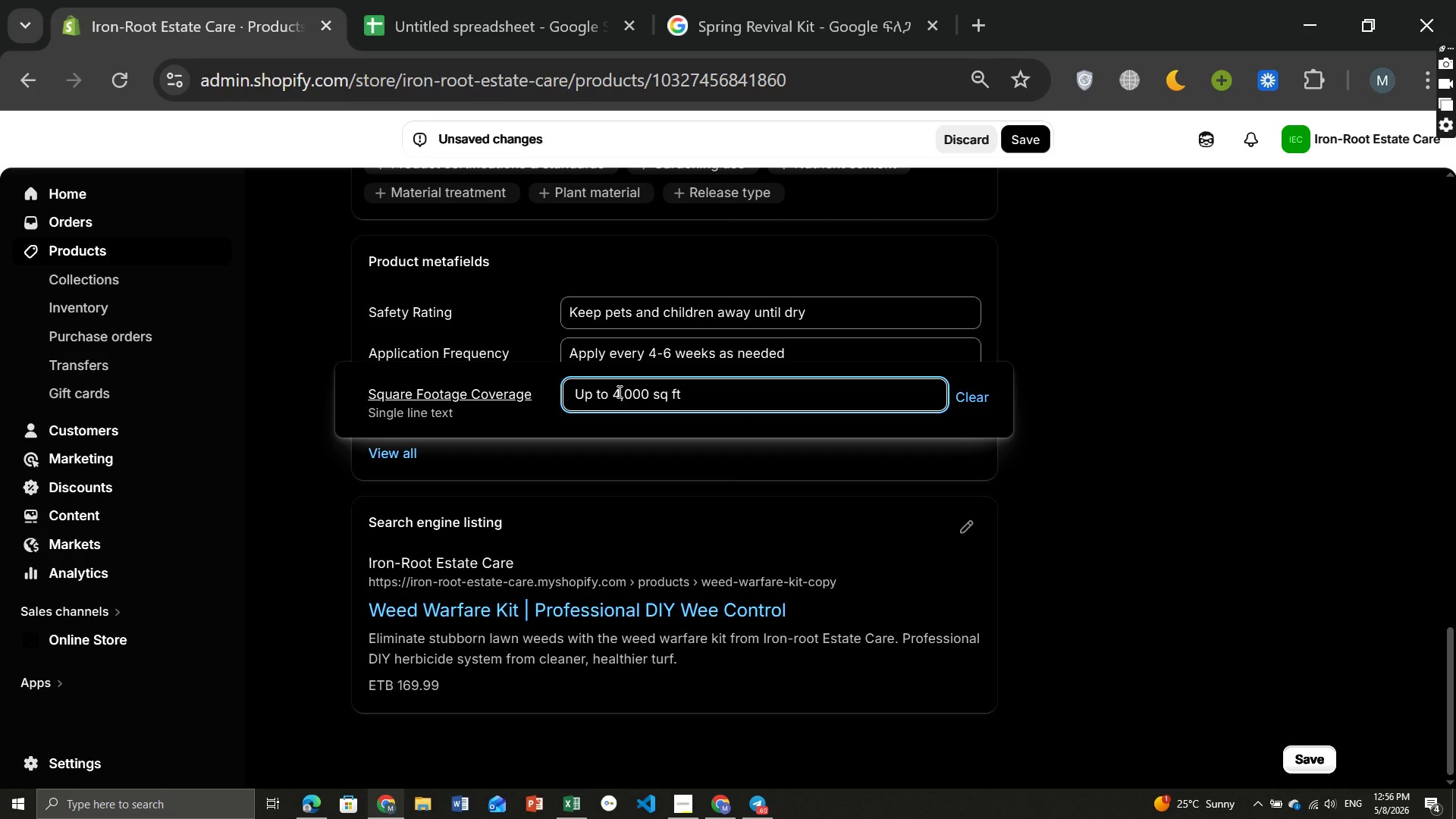 
key(Backspace)
 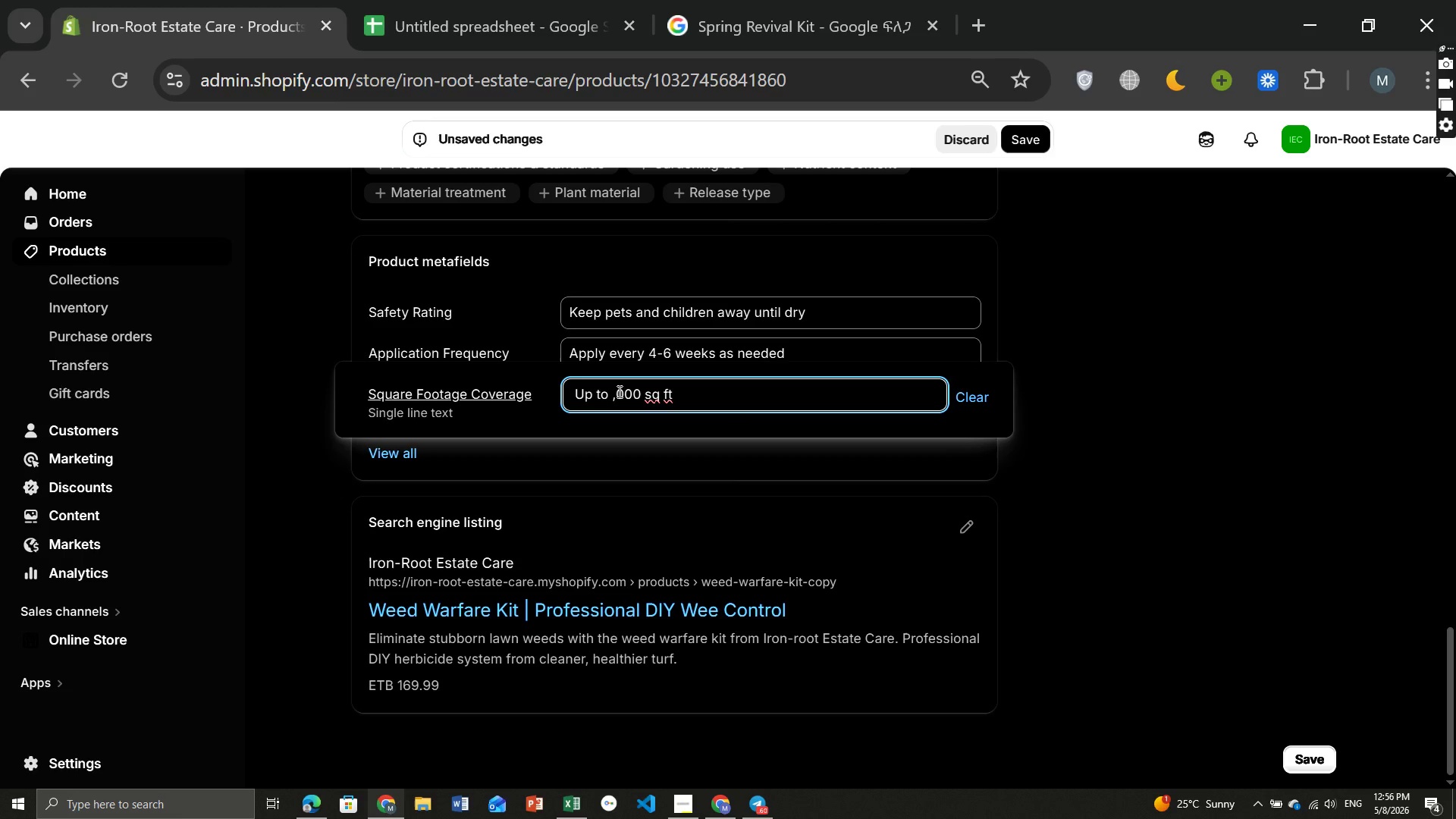 
key(5)
 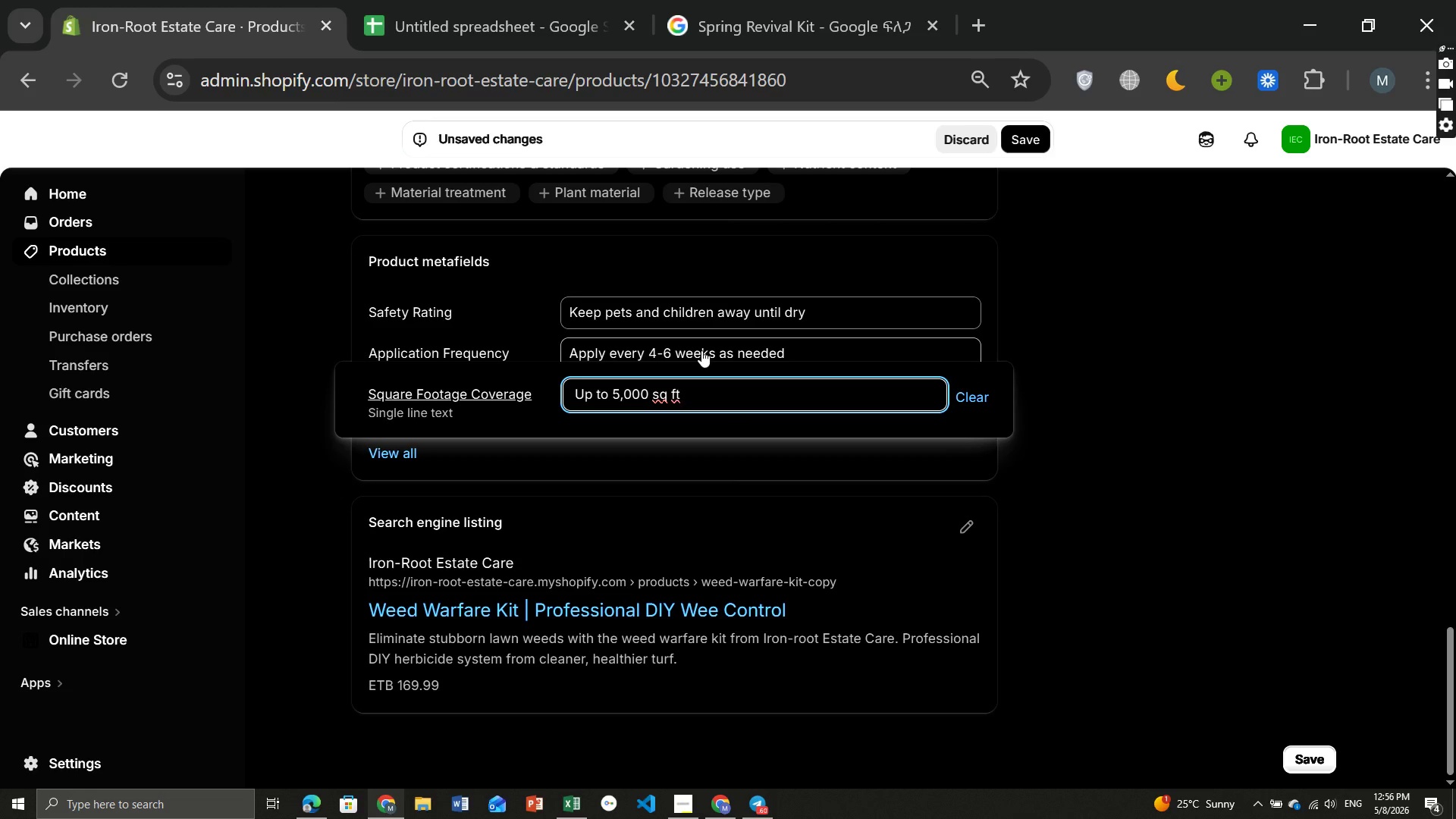 
left_click([701, 350])
 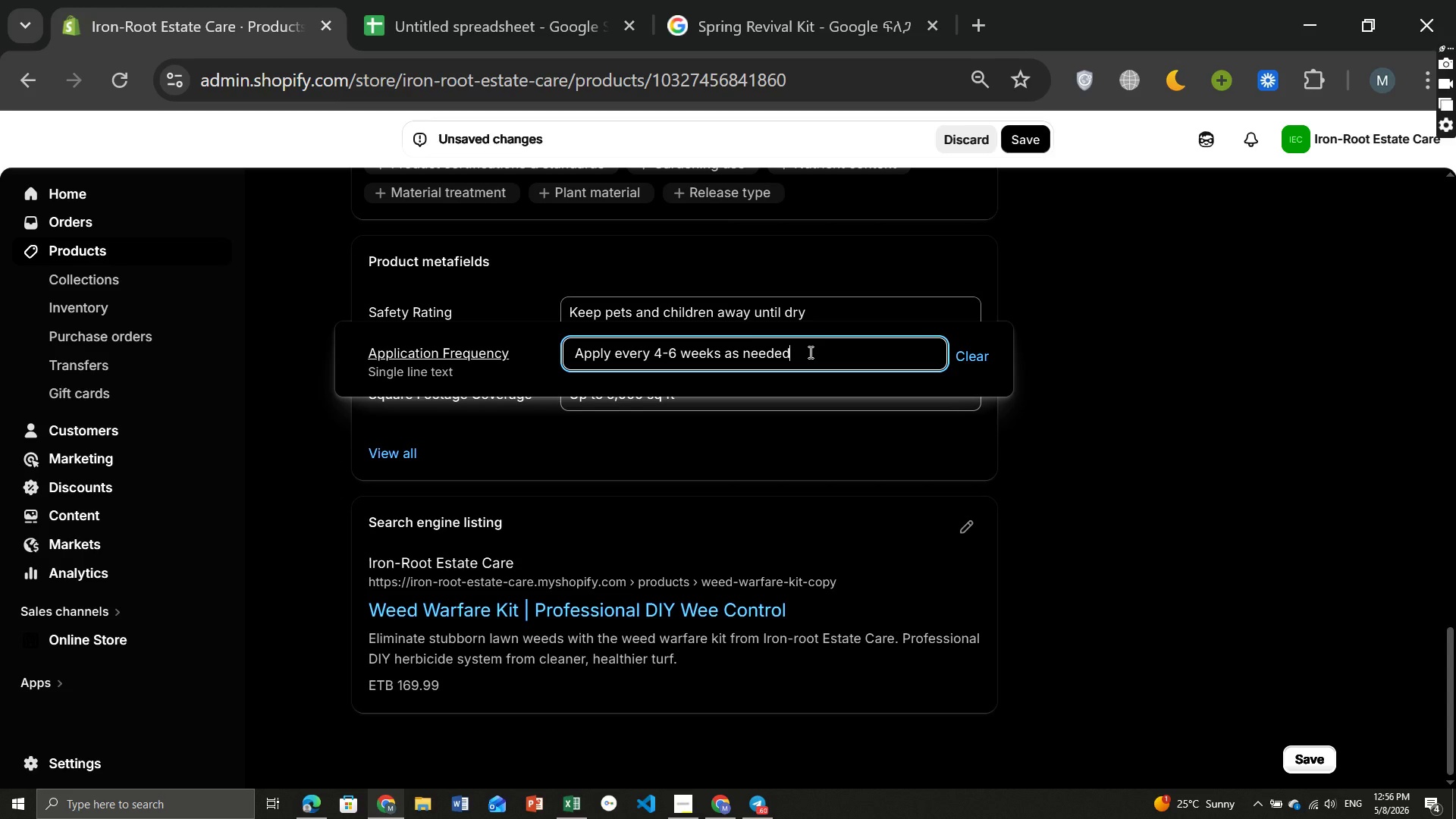 
hold_key(key=Backspace, duration=1.06)
 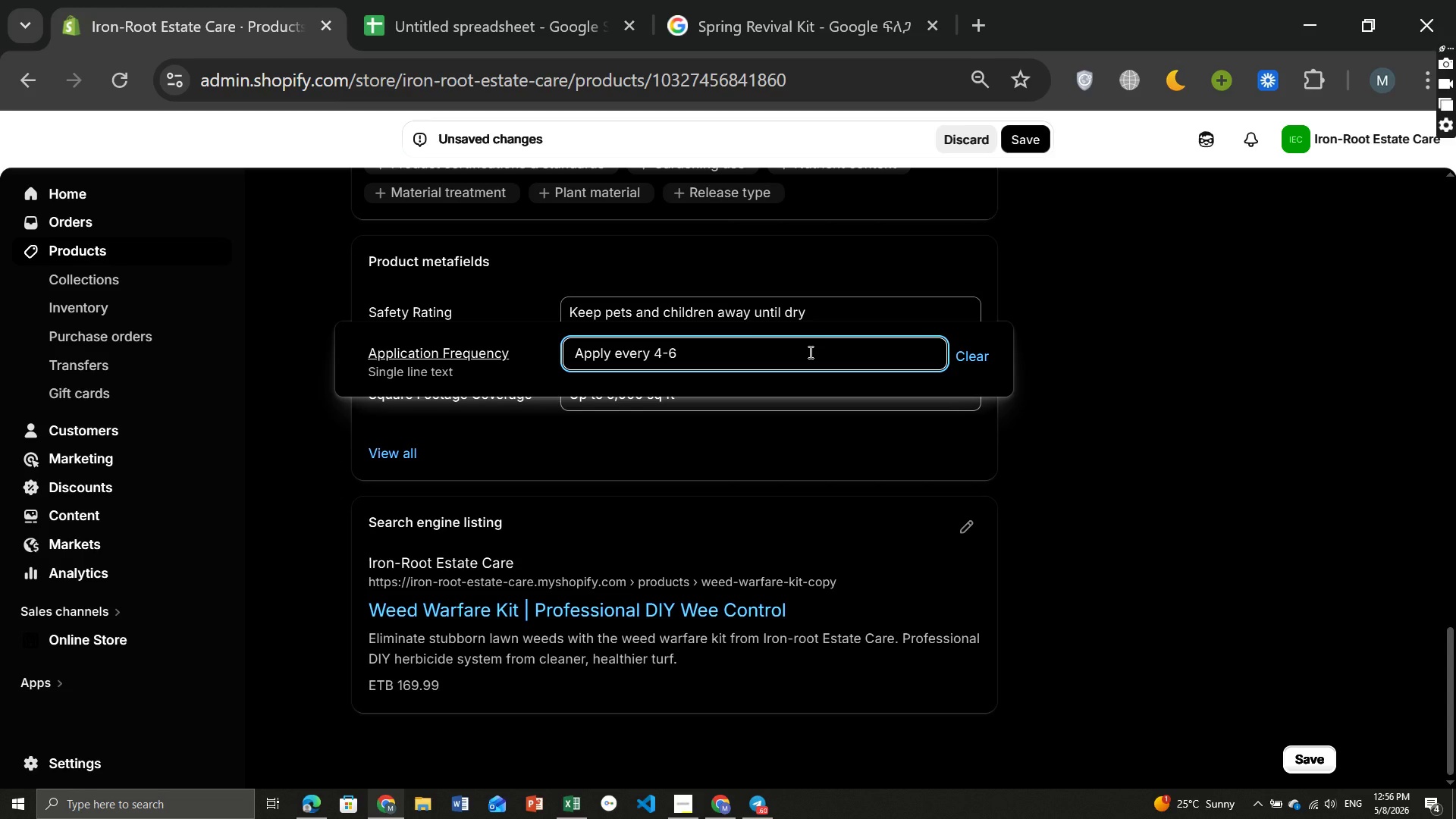 
key(Backspace)
 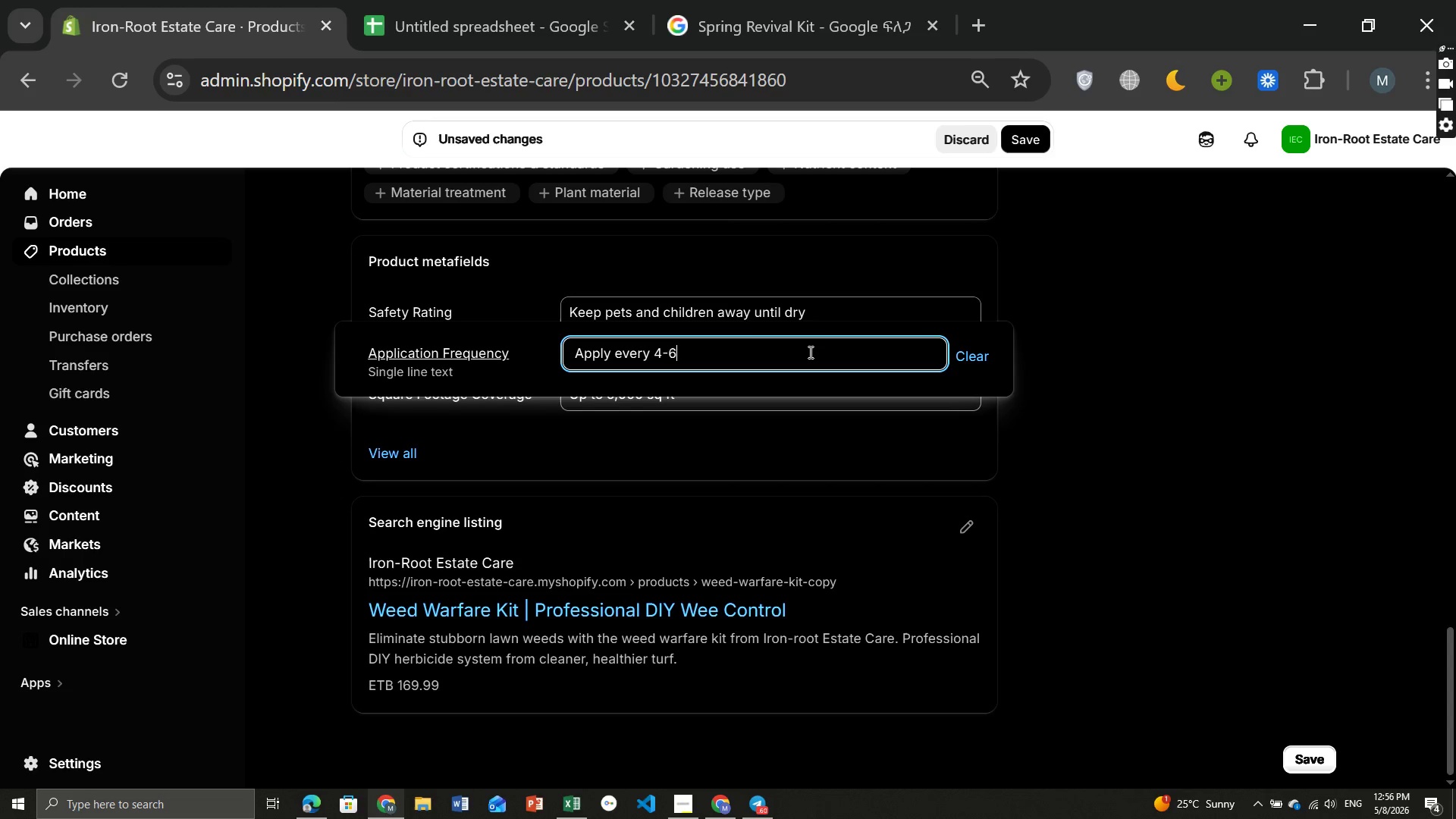 
key(Backspace)
 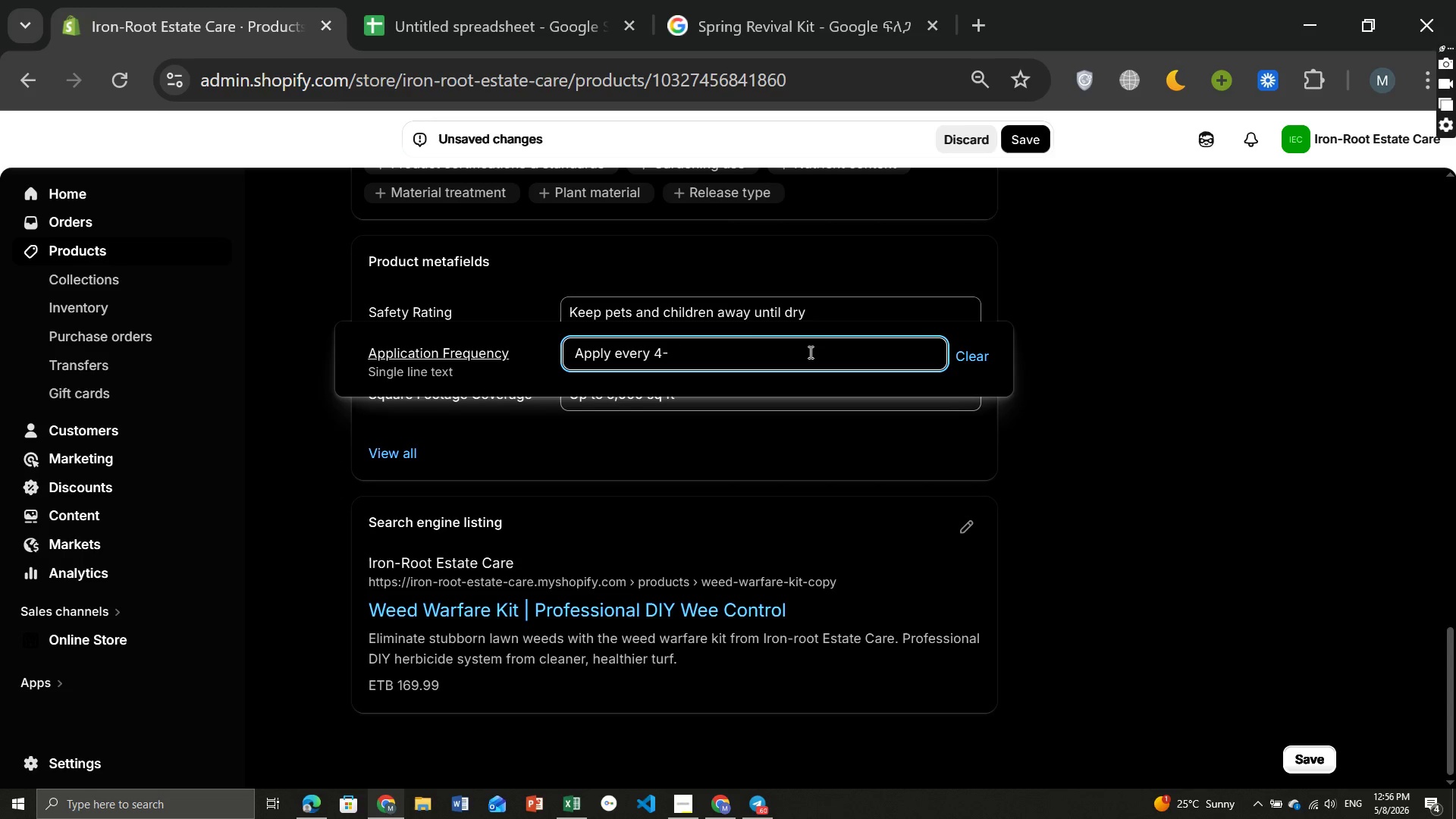 
key(Backspace)
 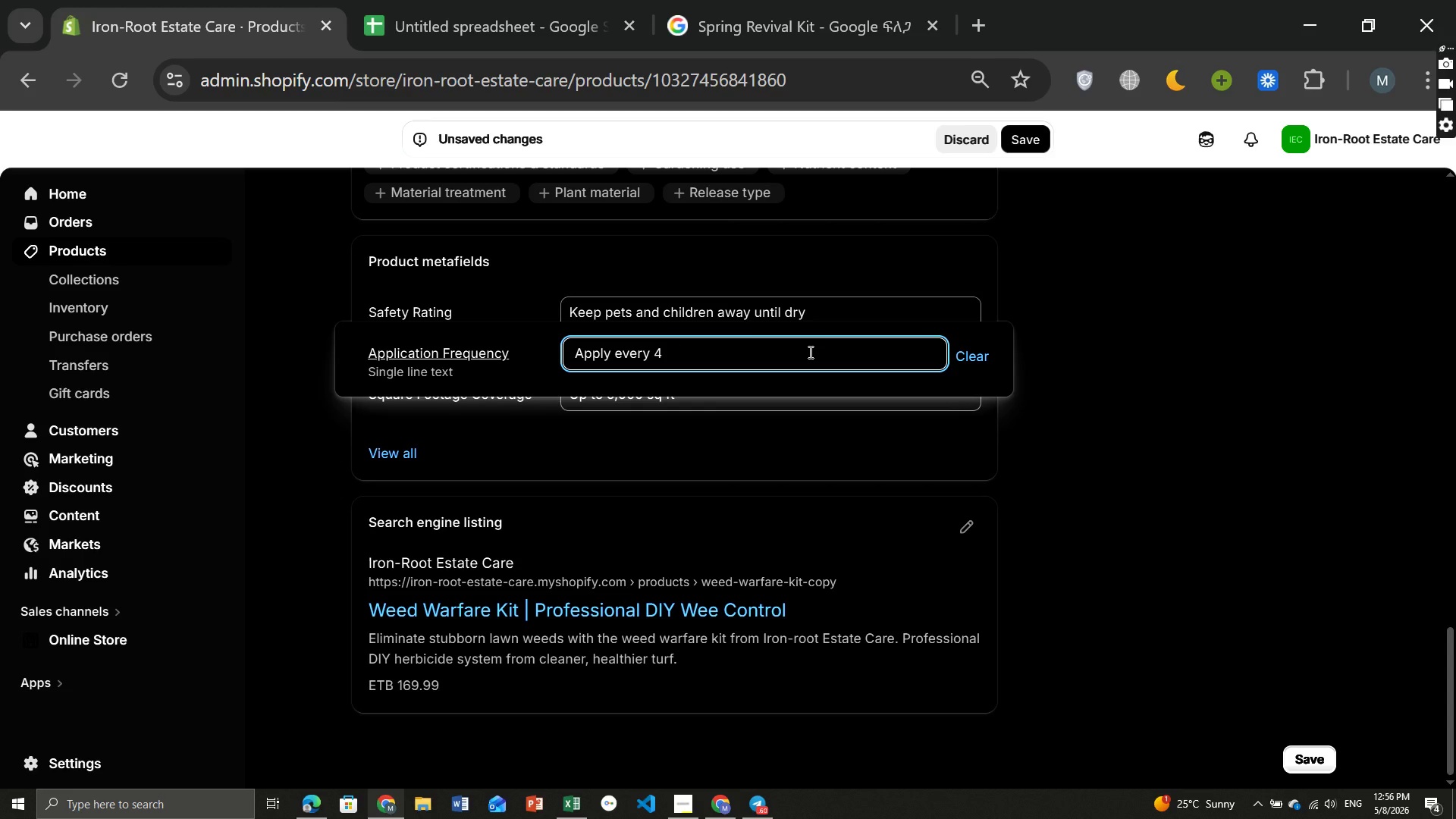 
key(Backspace)
 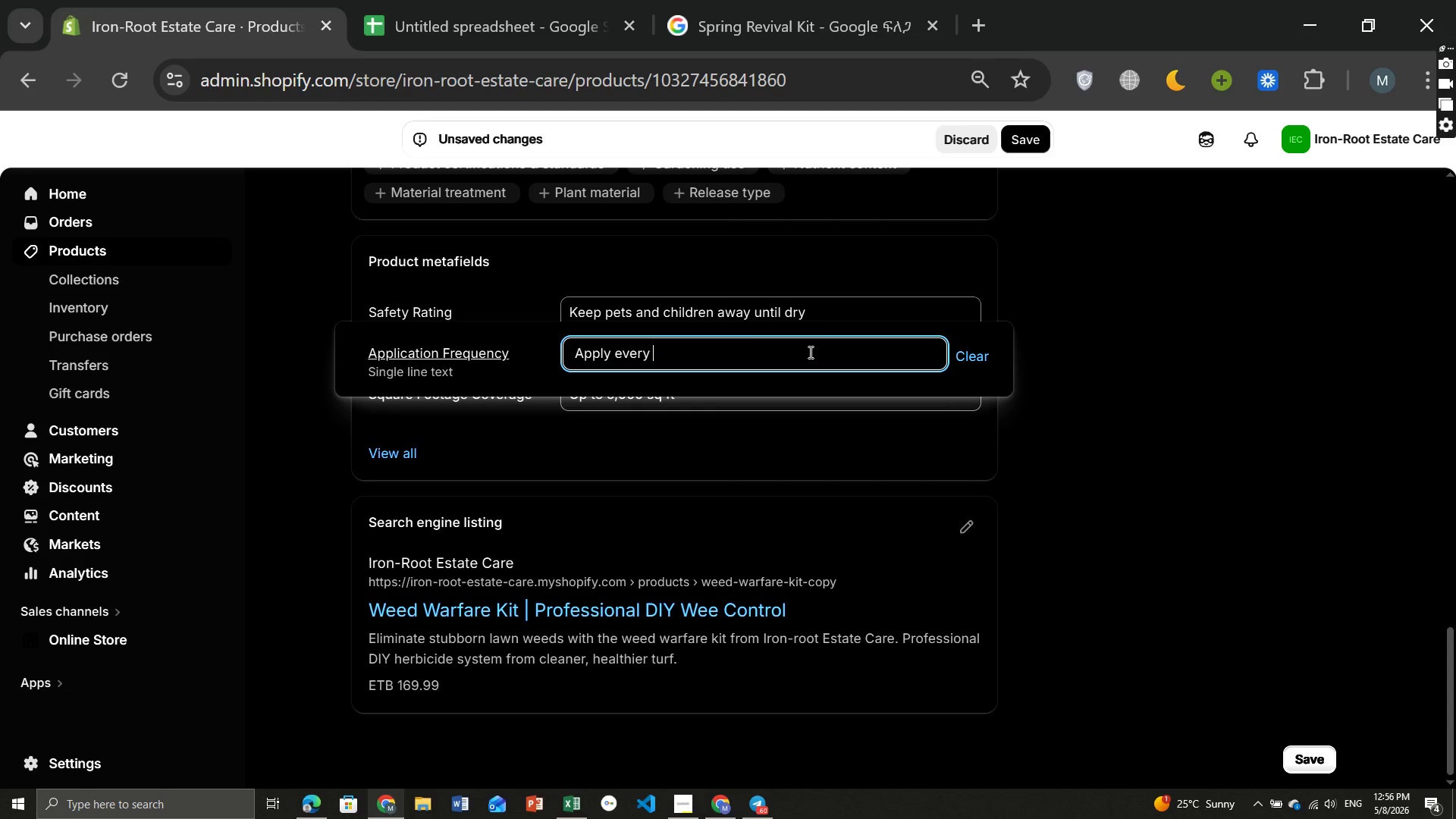 
key(6)
 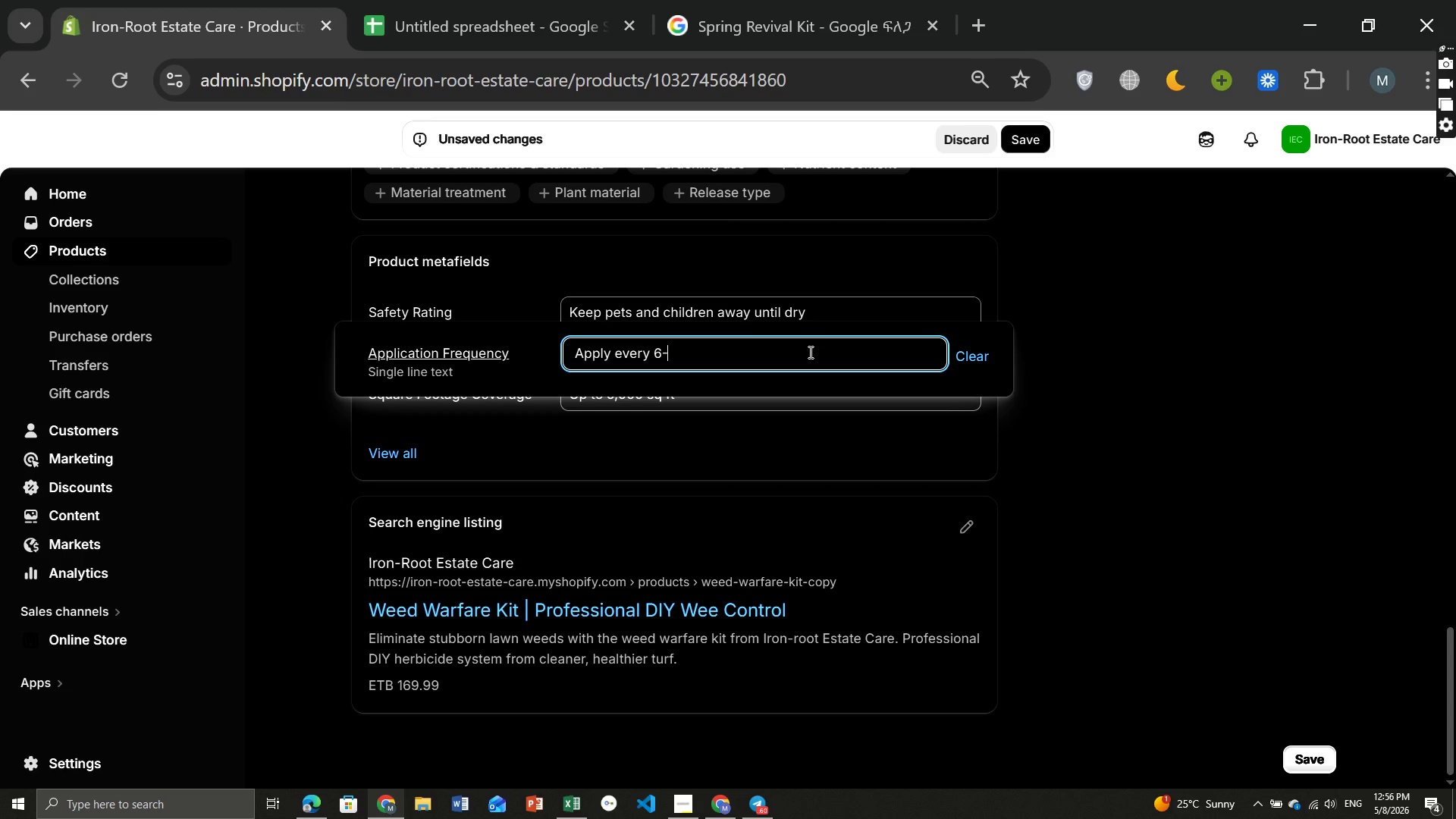 
key(Minus)
 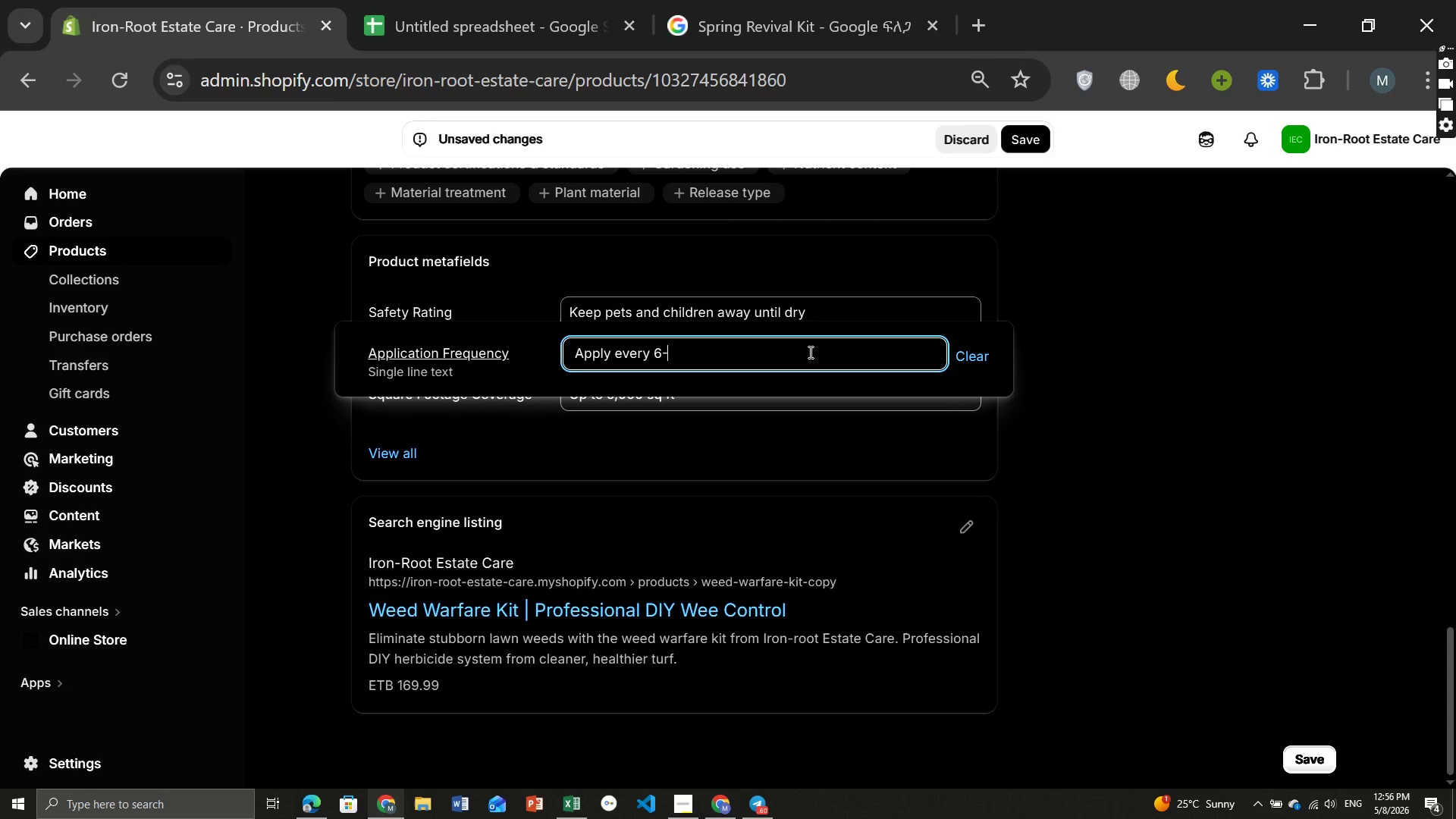 
key(8)
 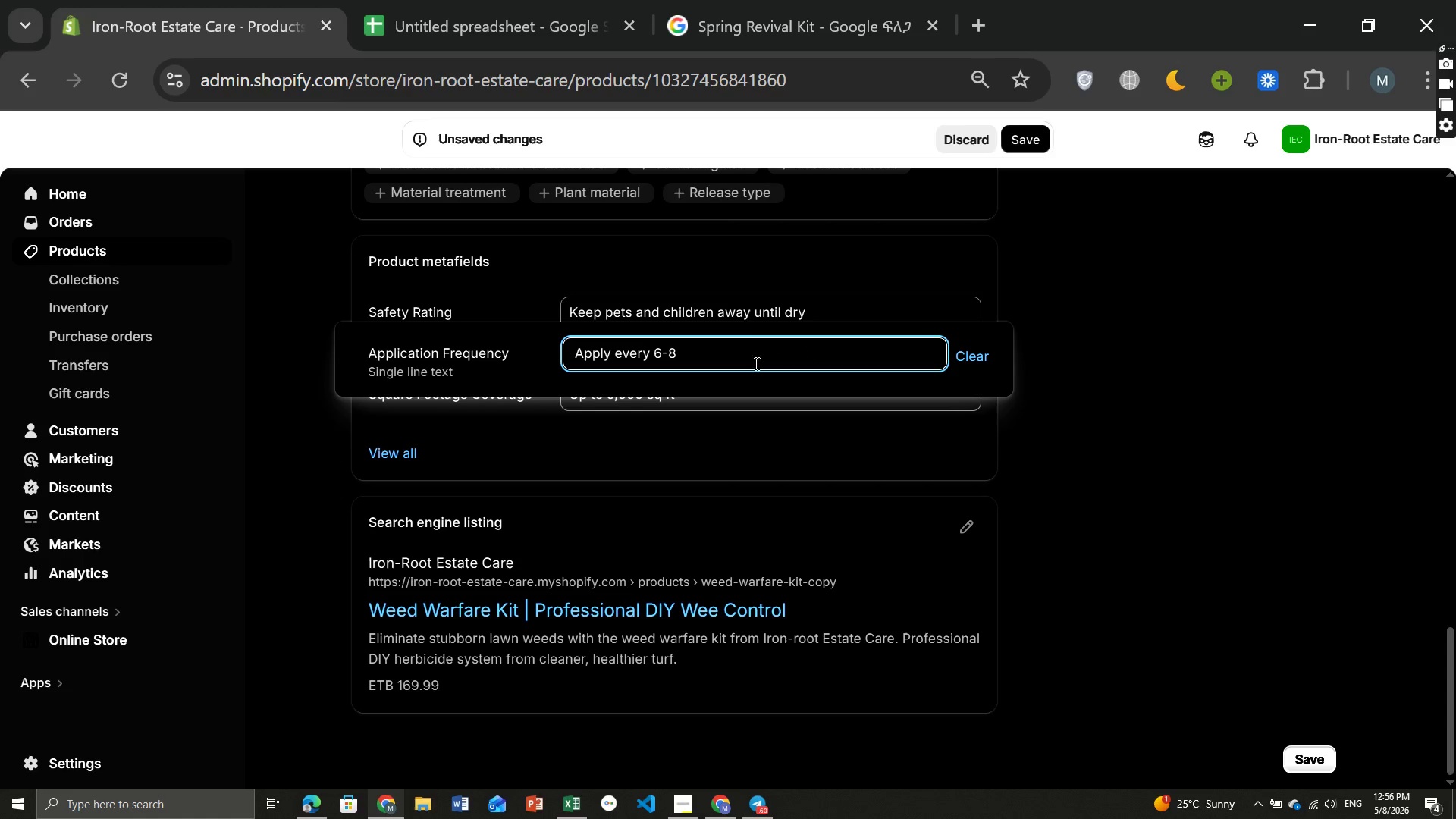 
left_click([649, 302])
 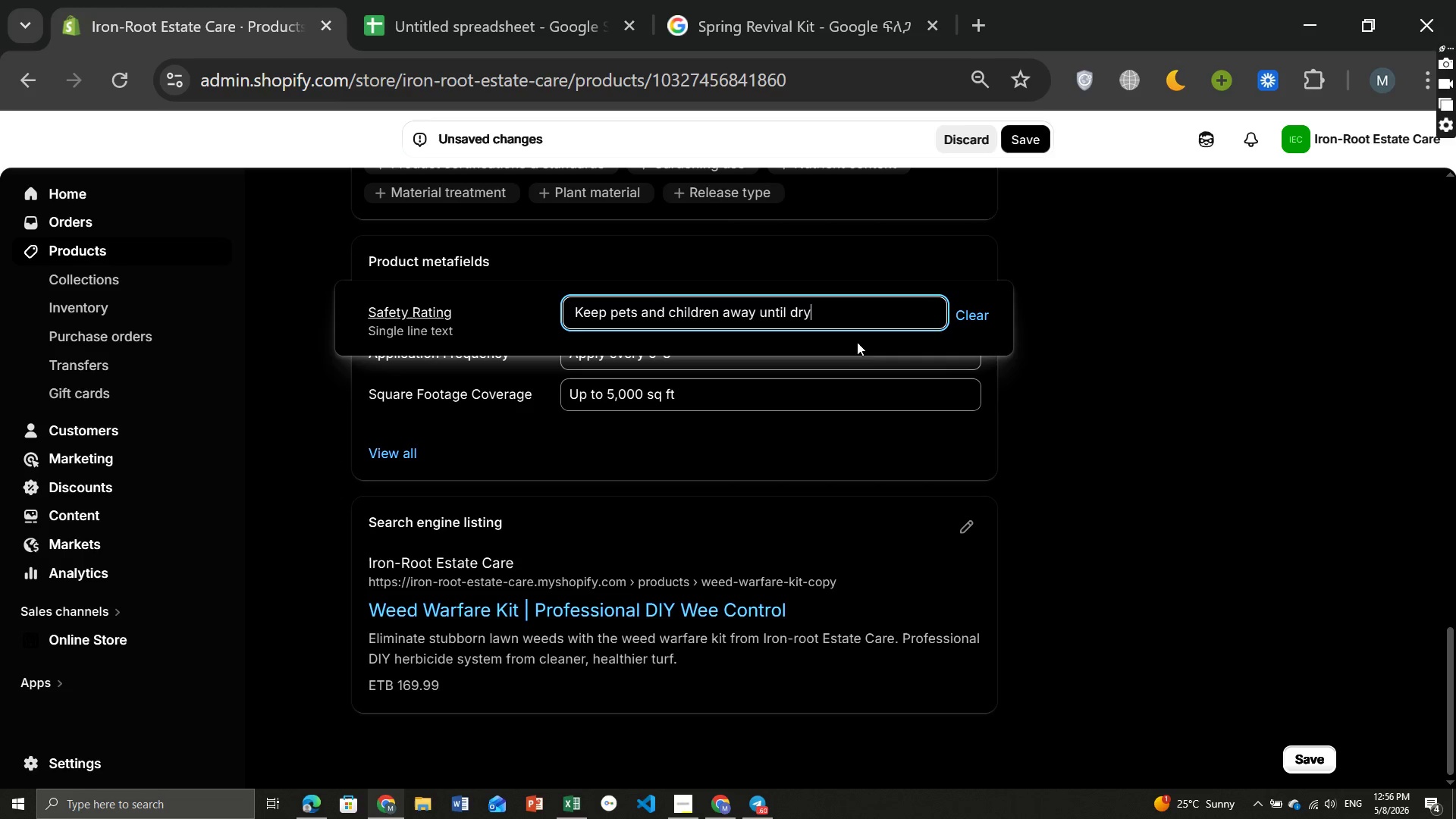 
key(Control+ControlLeft)
 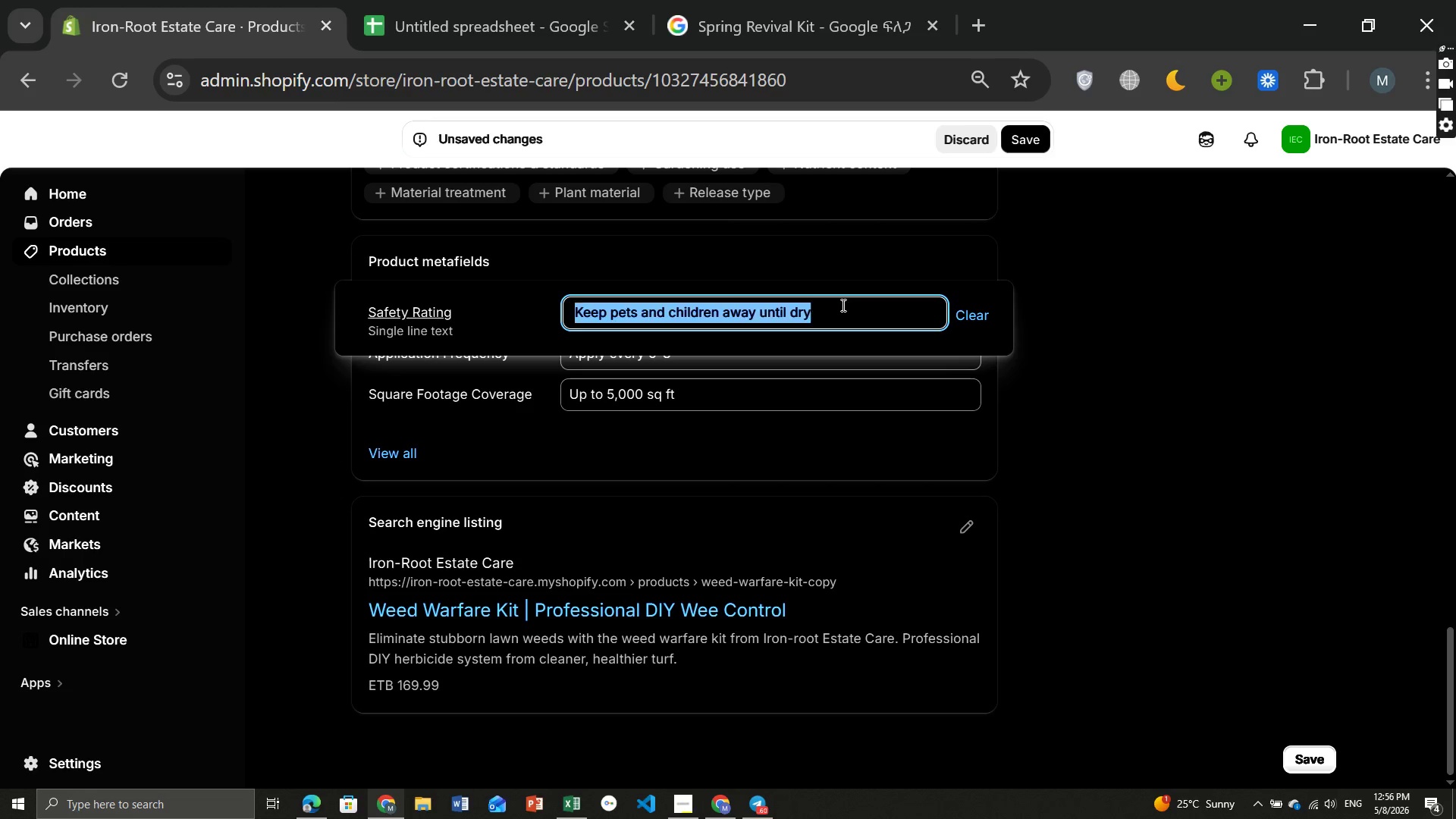 
key(Control+A)
 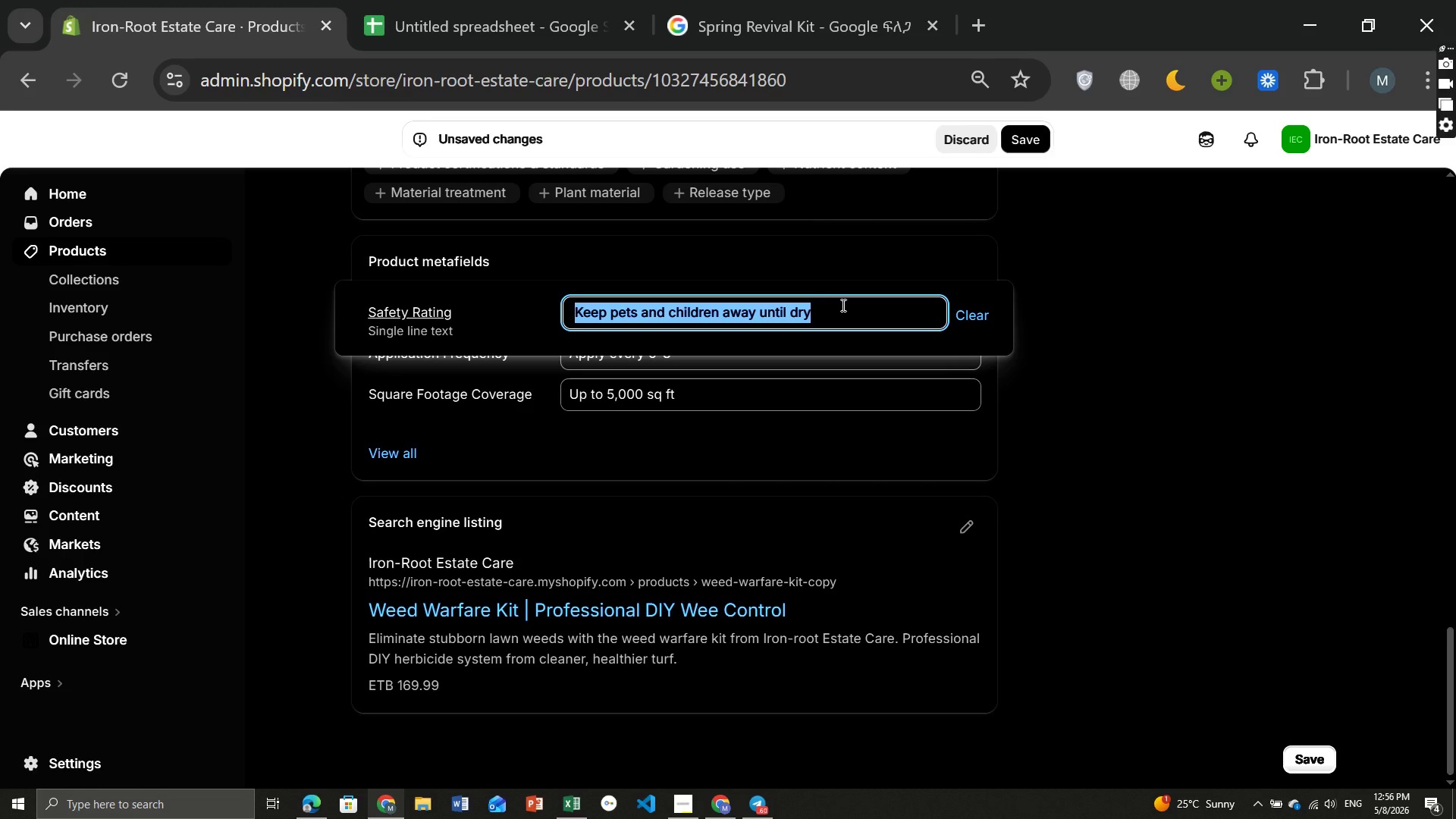 
key(Backspace)
type(pat sPet safe after drying)
 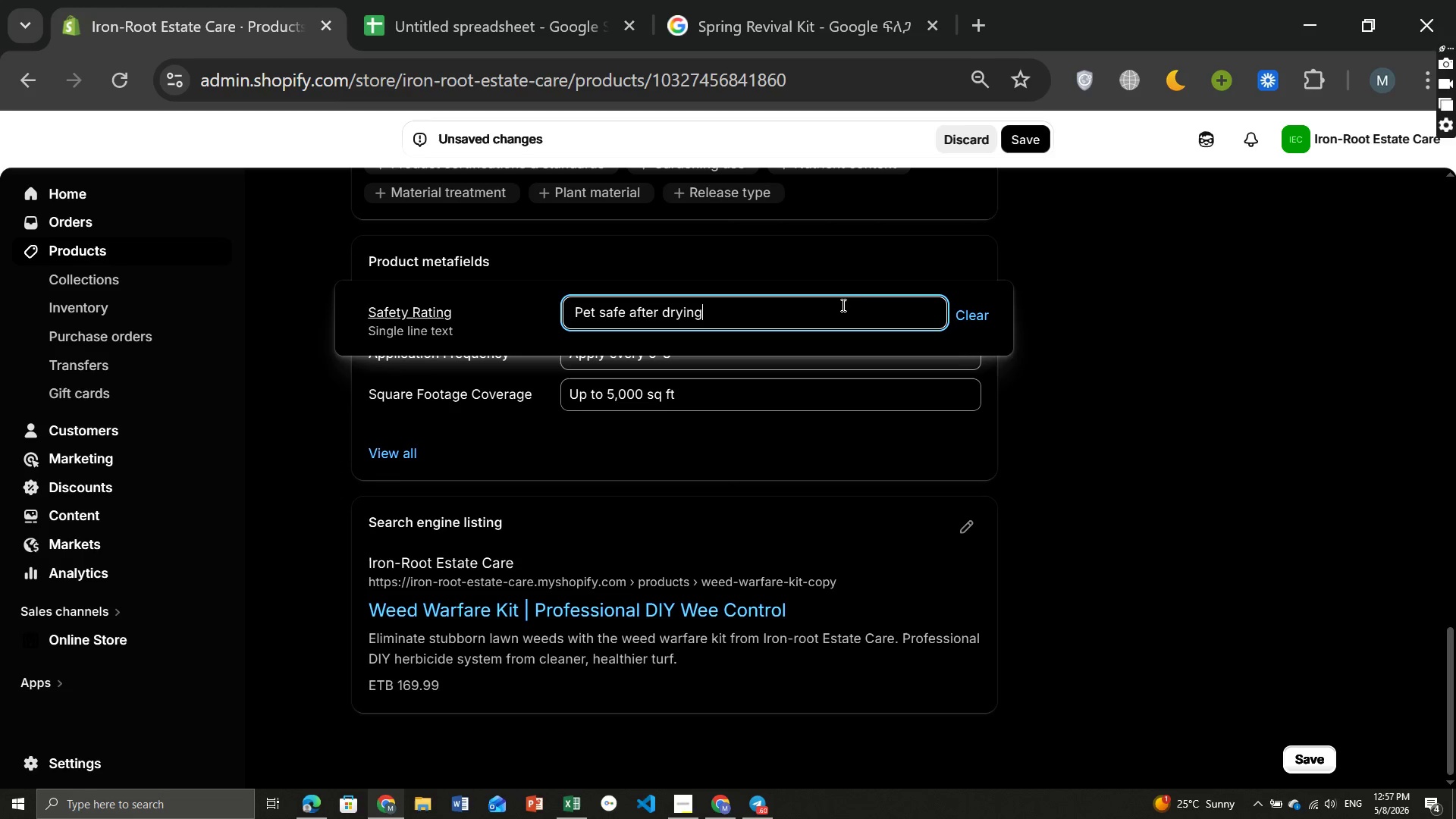 
left_click([1156, 403])
 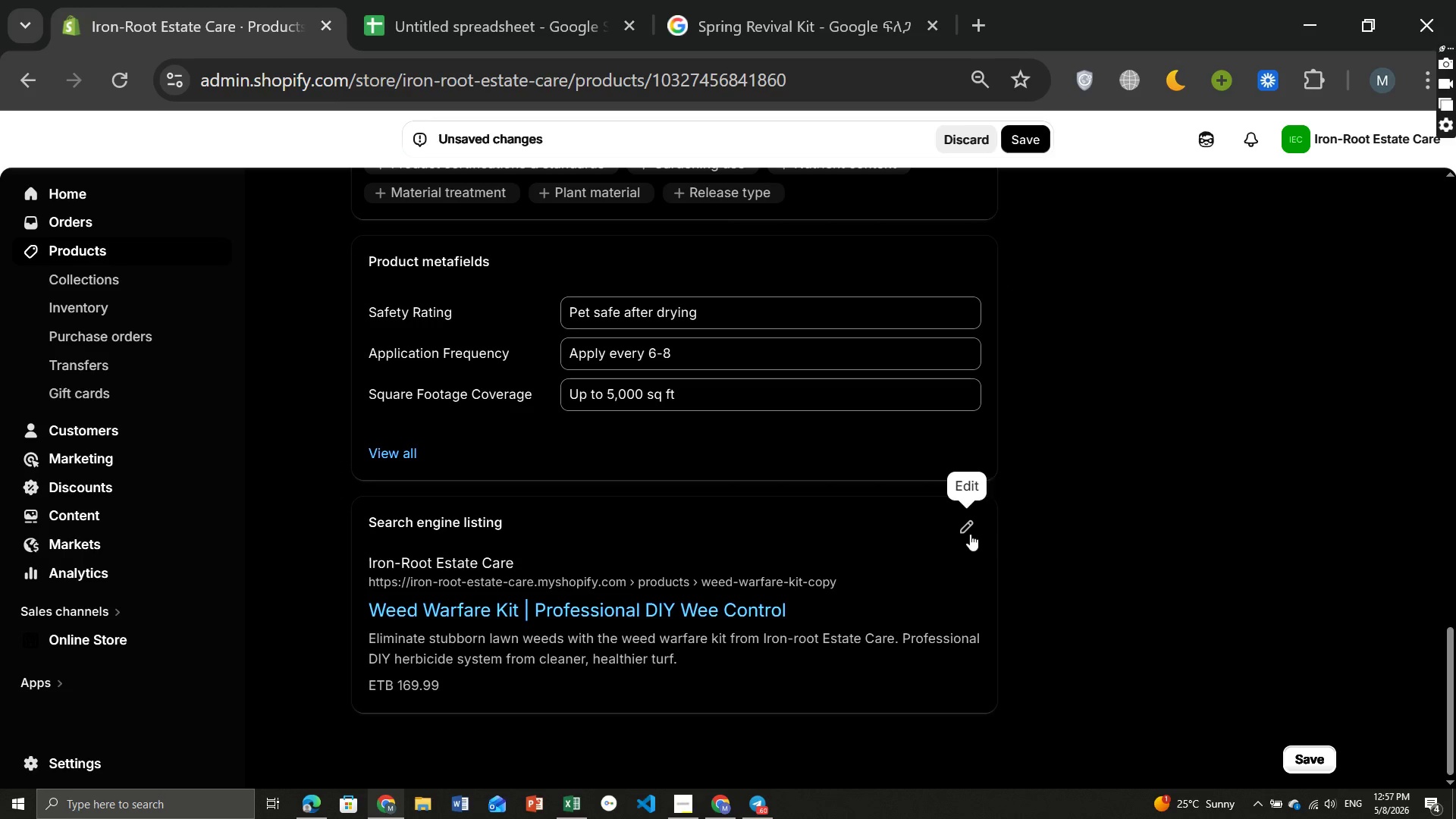 
left_click([970, 534])
 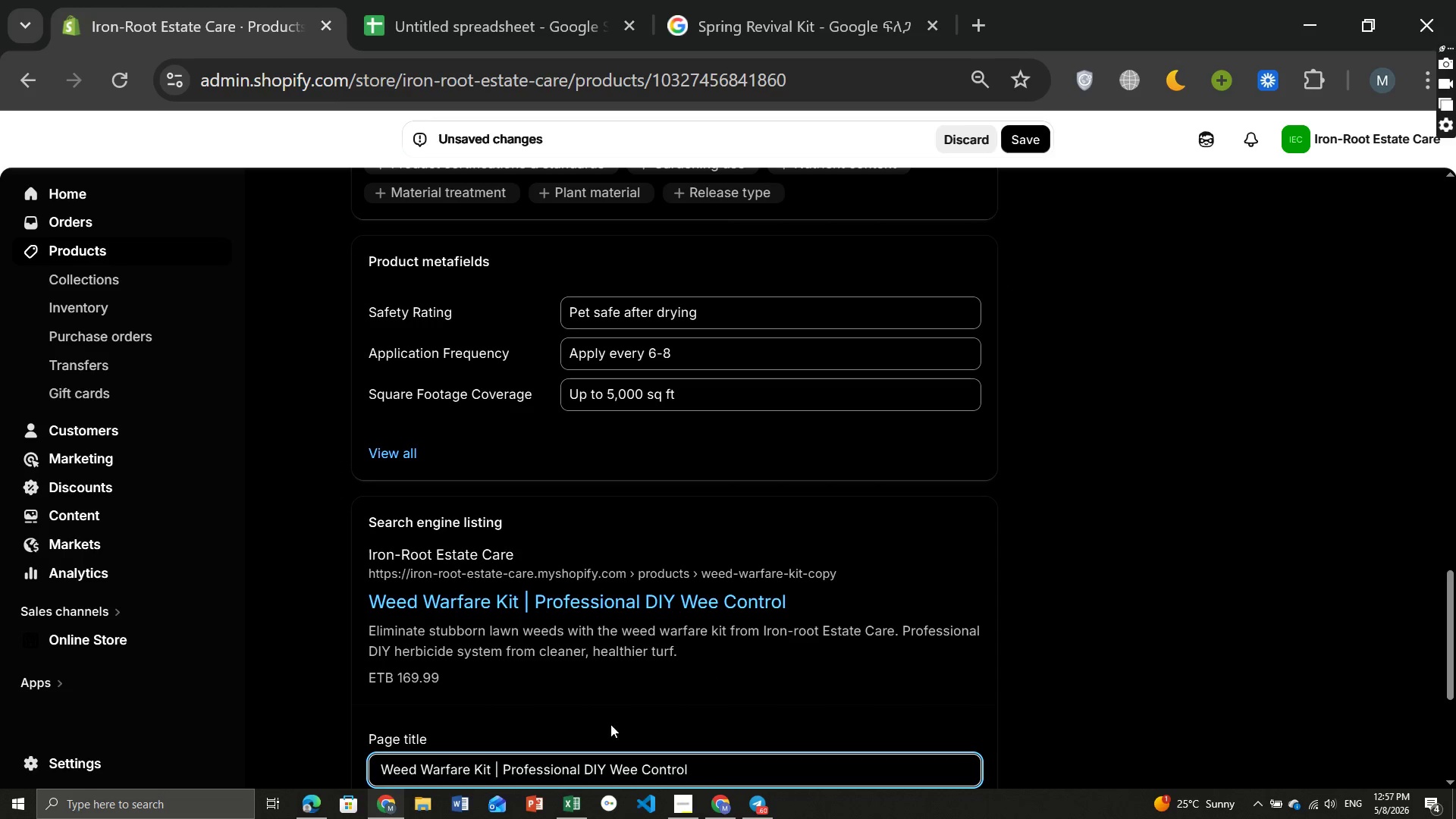 
wait(6.03)
 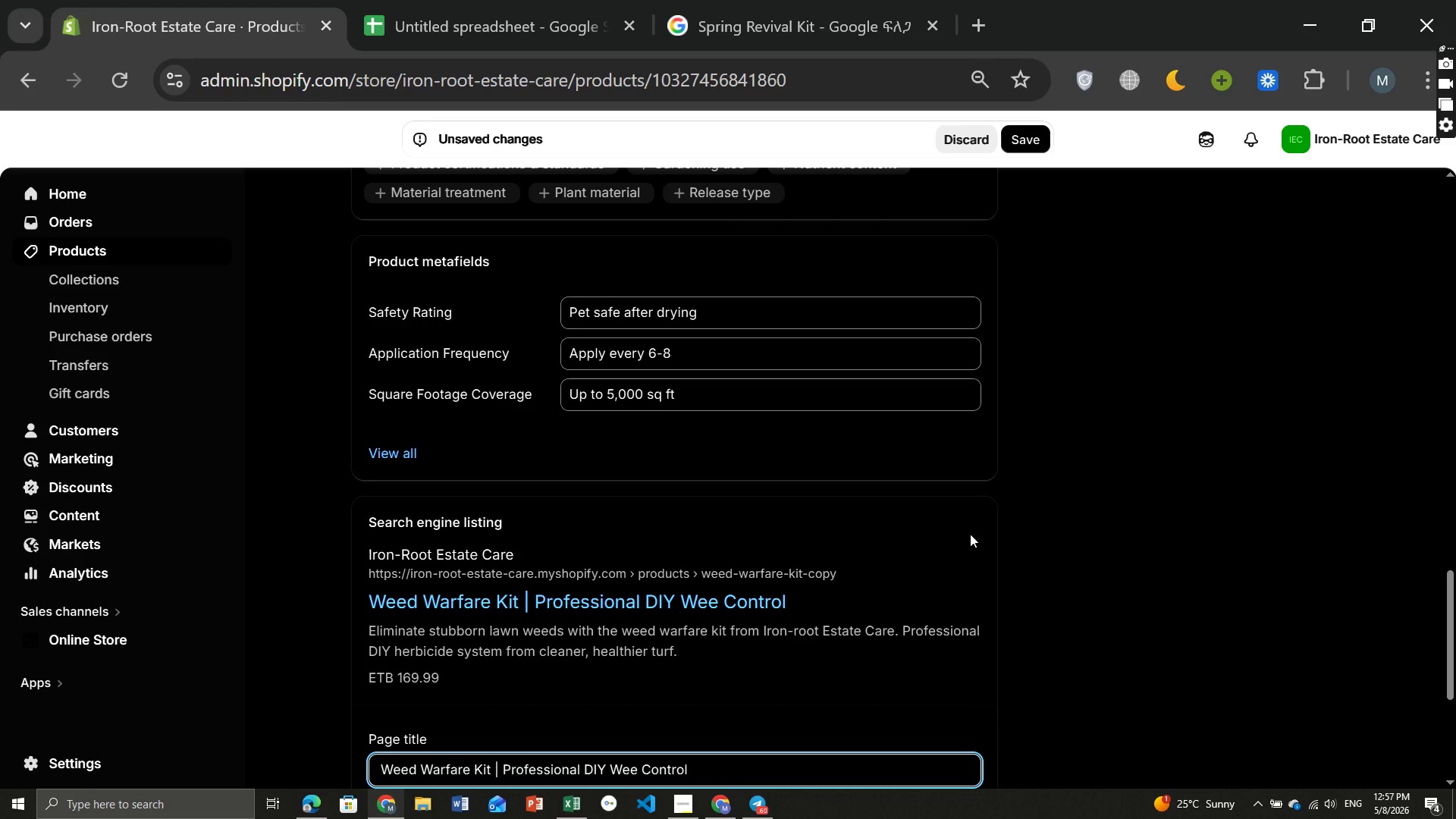 
left_click([506, 618])
 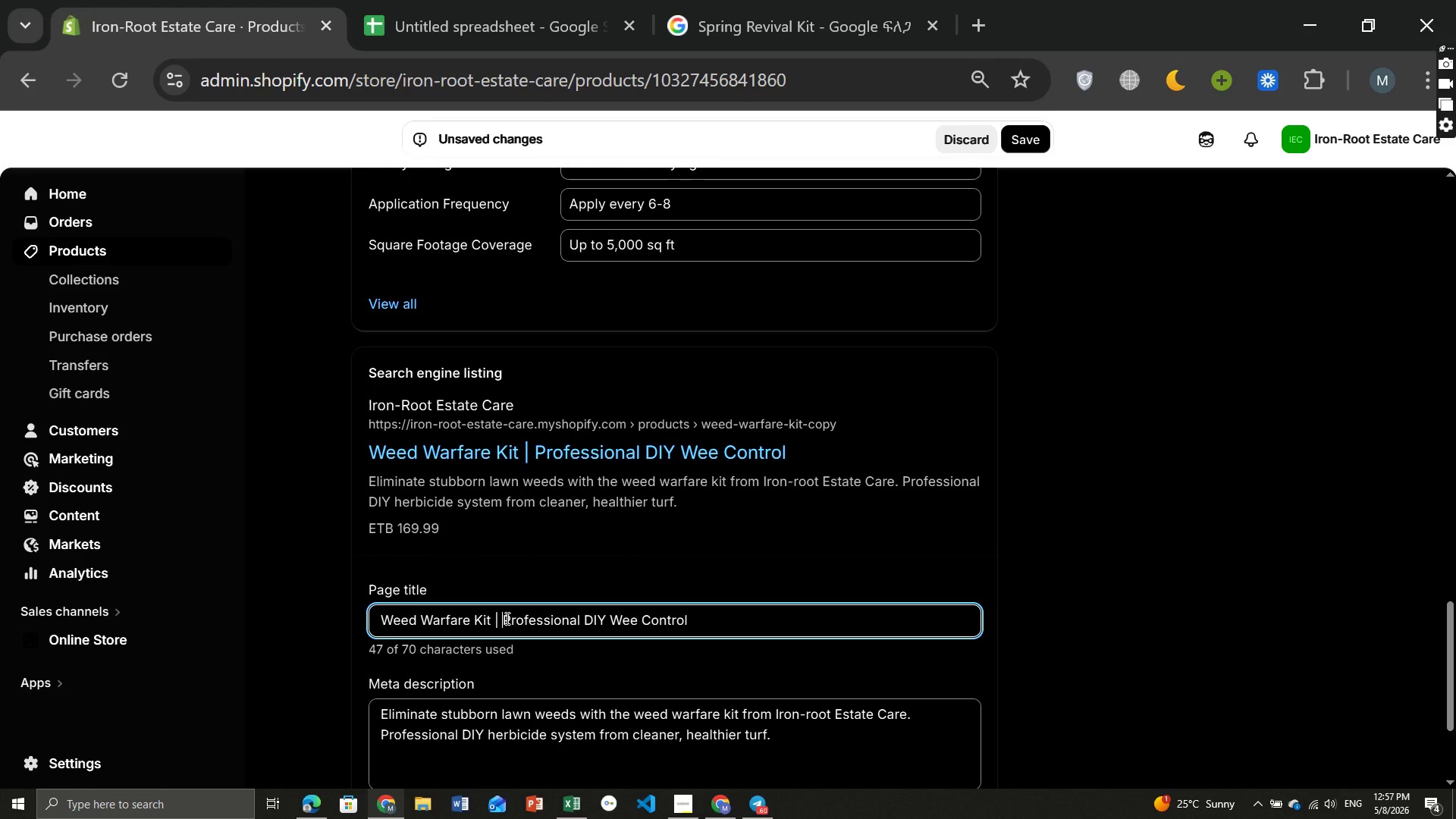 
key(Control+ControlLeft)
 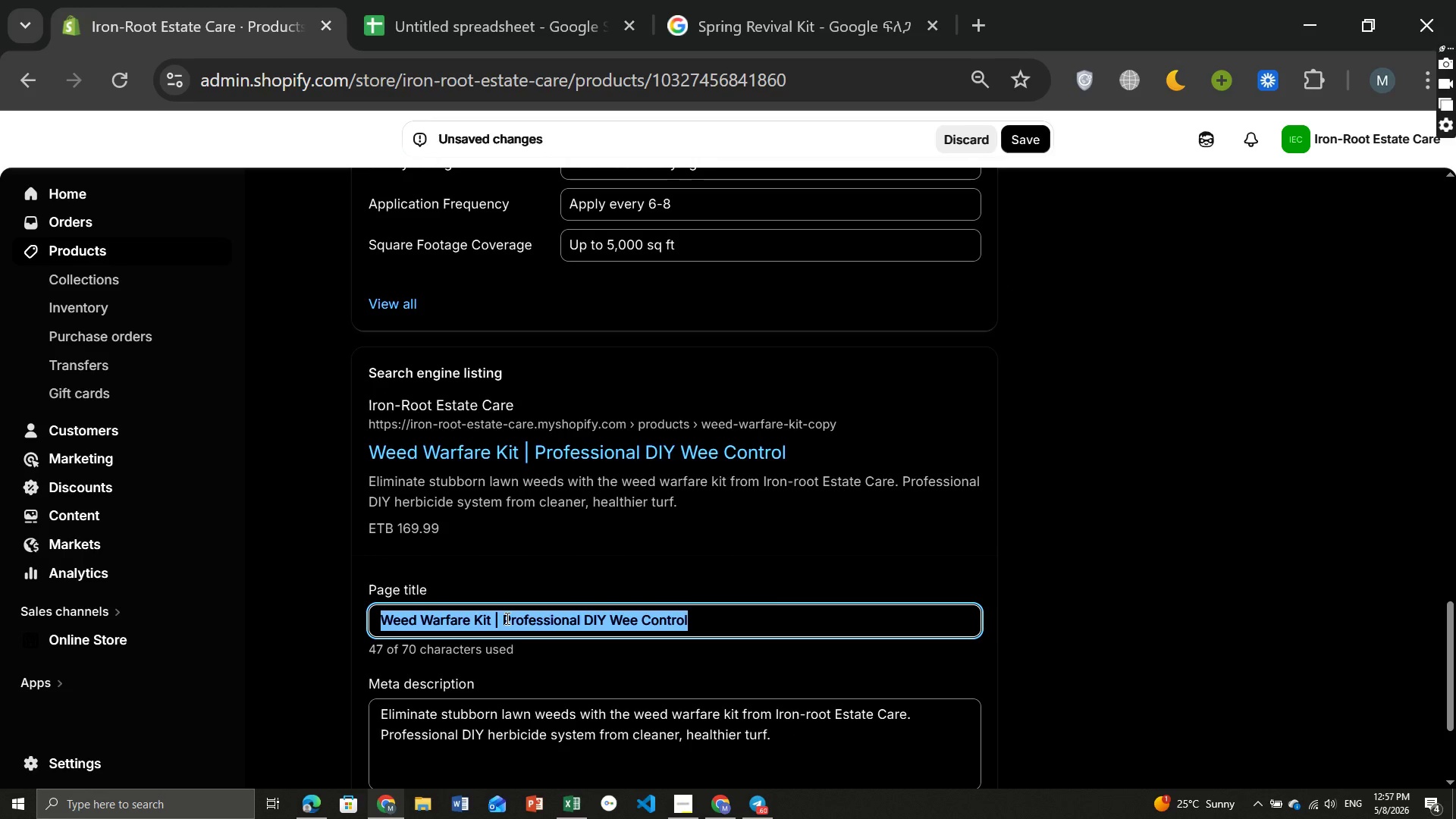 
key(Control+A)
 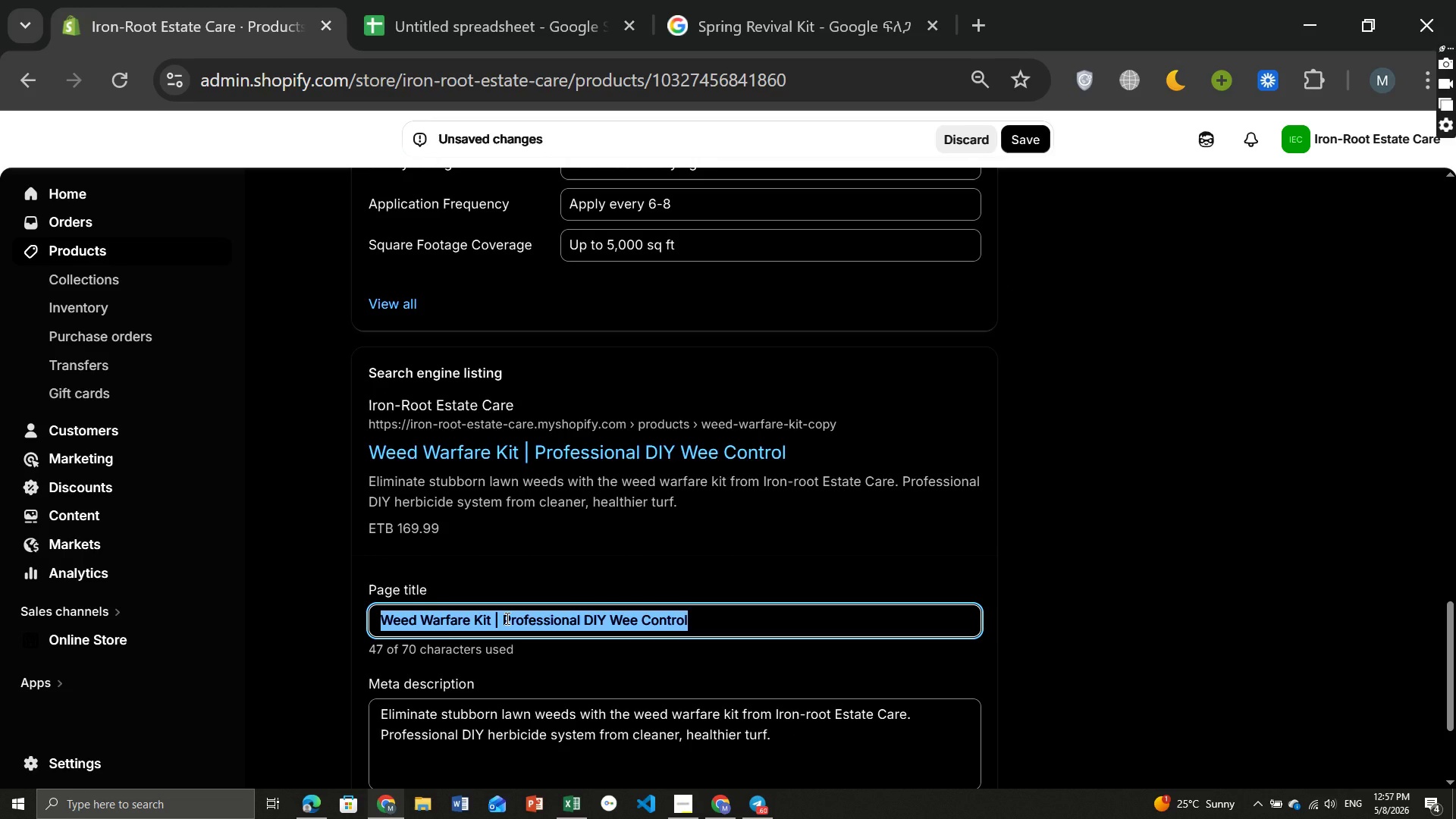 
key(Backspace)
type(Summer Scorcher Protection Kit [Break] DIY Heat Deff)
key(Backspace)
type(ense Lawn Care)
 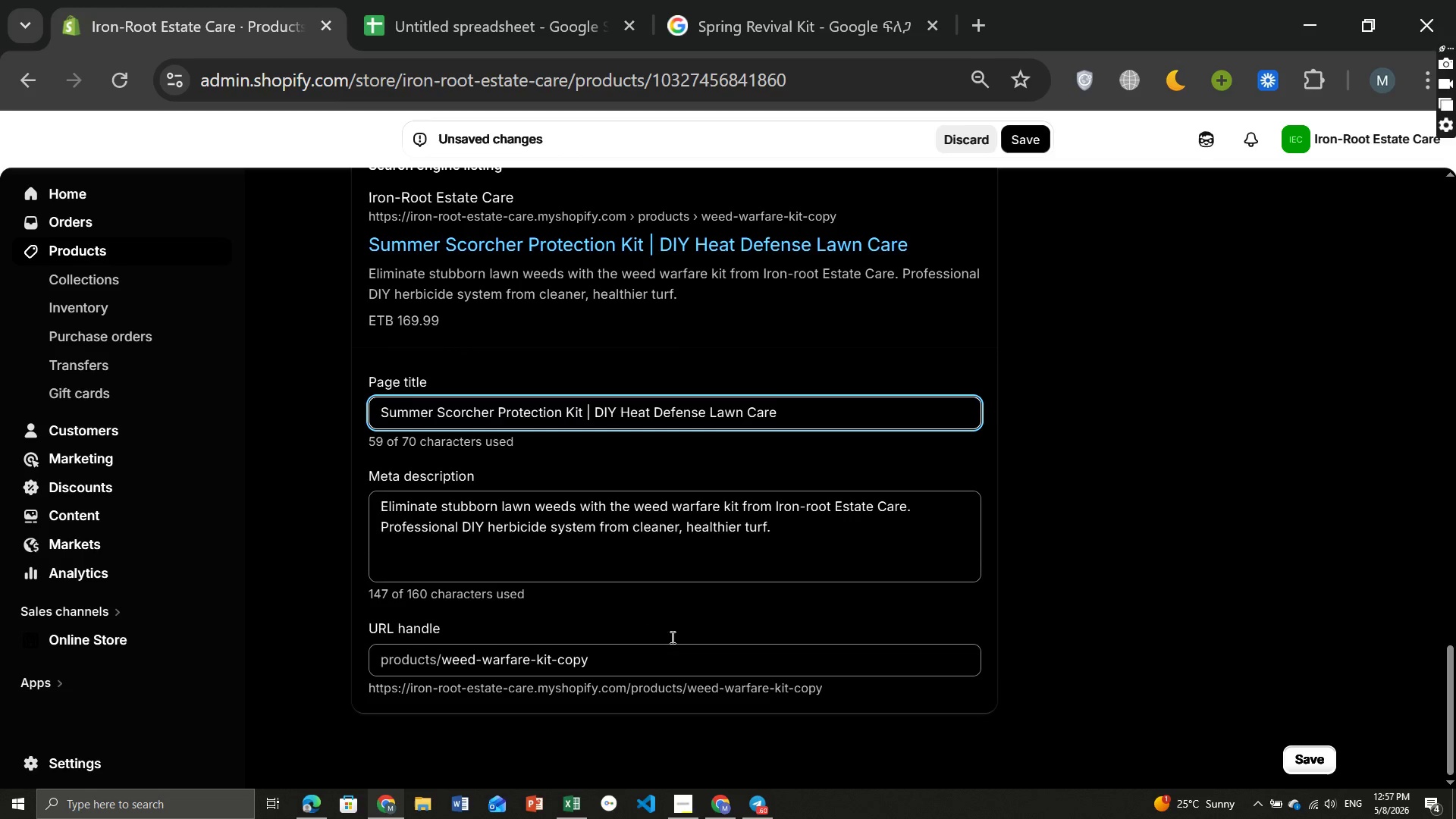 
left_click([560, 538])
 